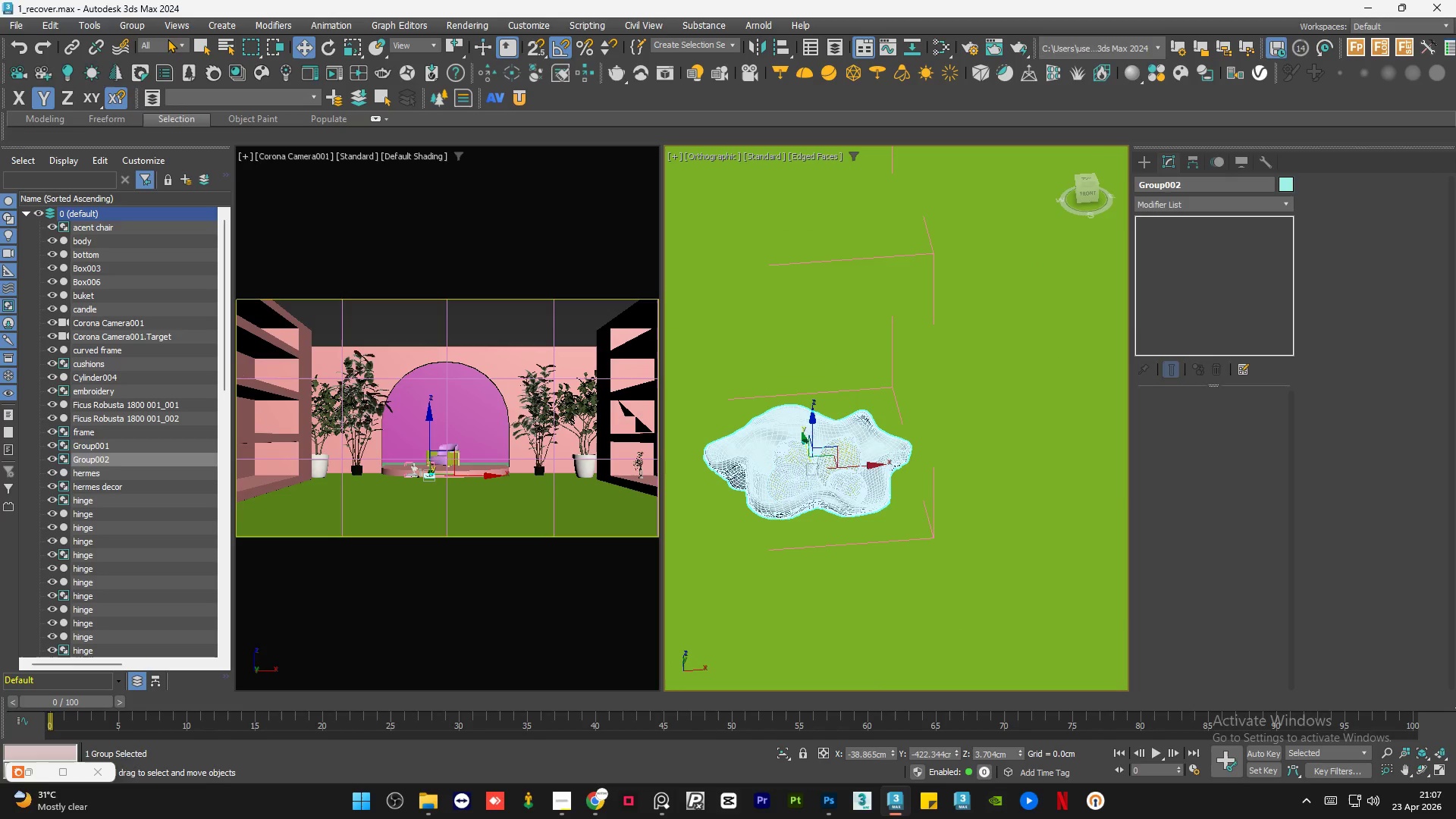 
left_click([142, 30])
 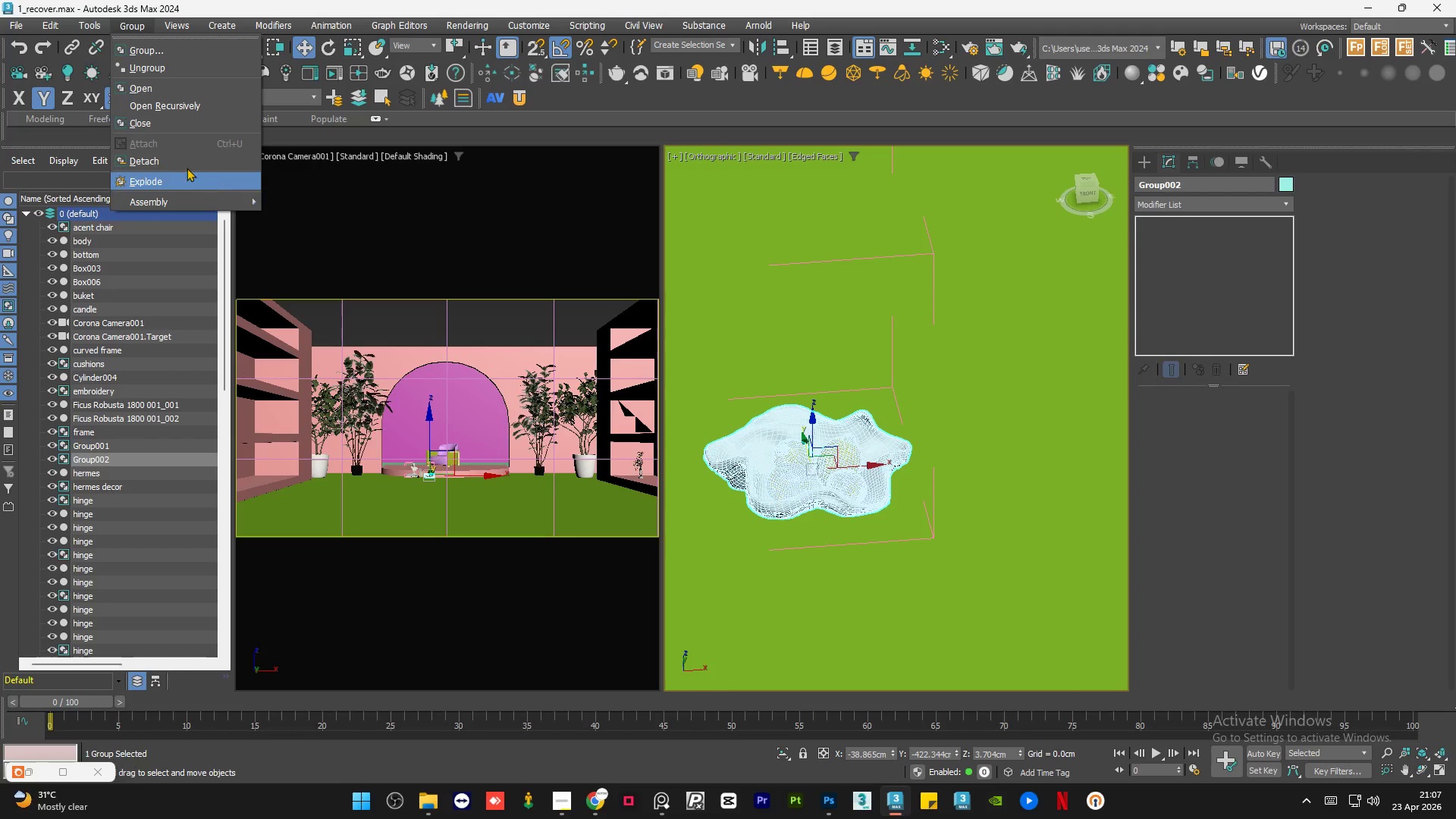 
left_click([184, 165])
 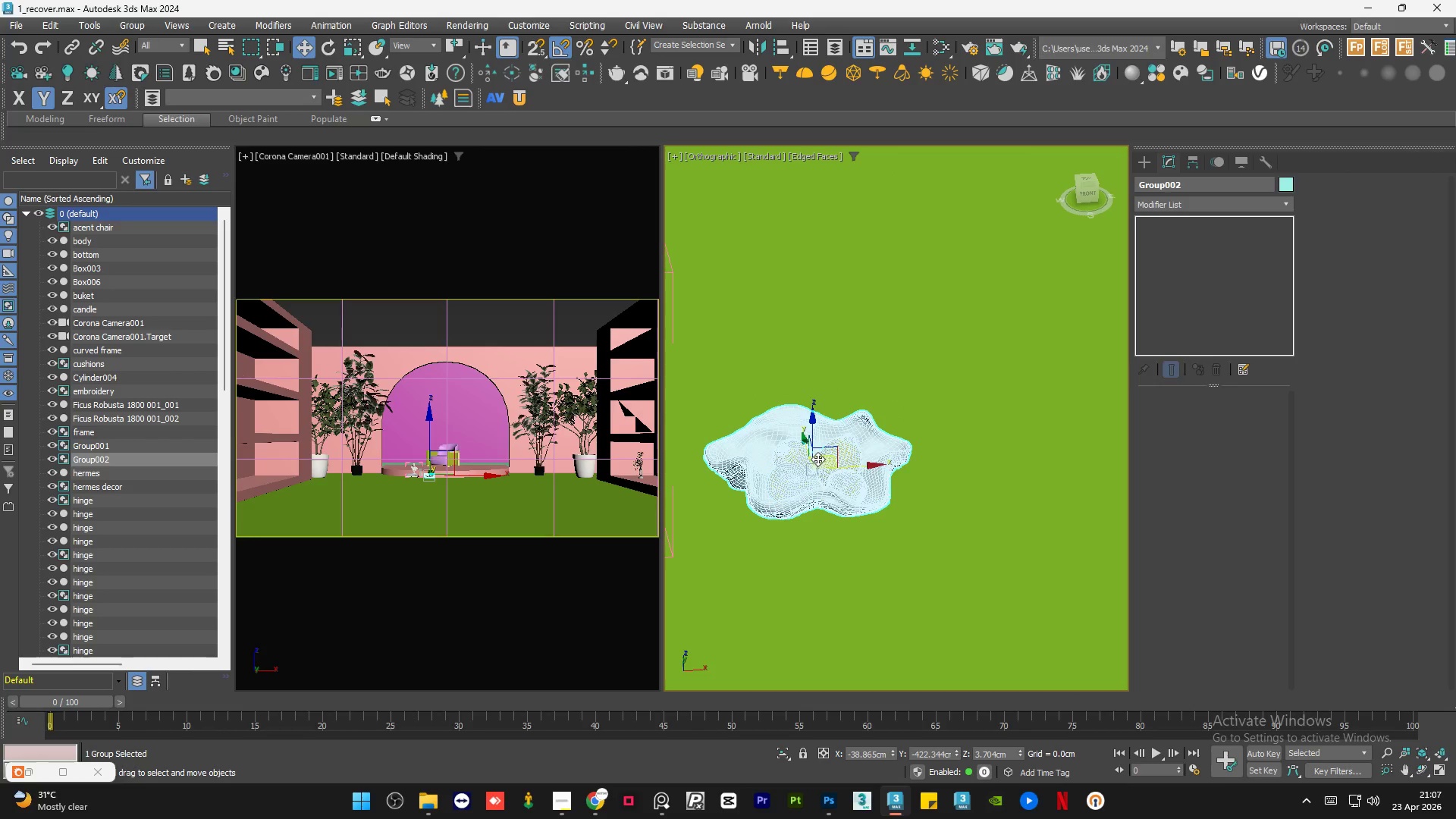 
scroll: coordinate [795, 457], scroll_direction: down, amount: 7.0
 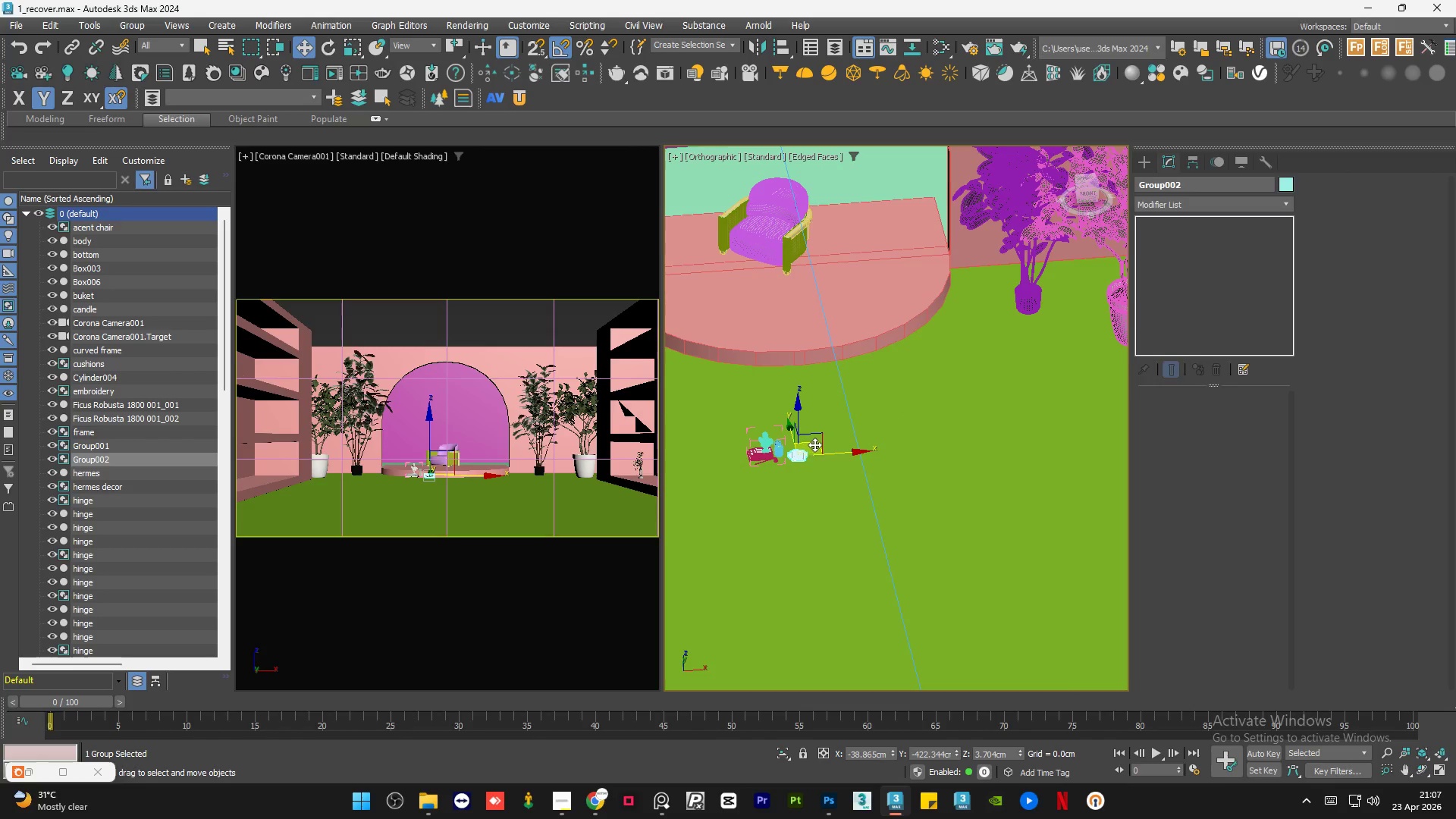 
left_click_drag(start_coordinate=[814, 444], to_coordinate=[1061, 493])
 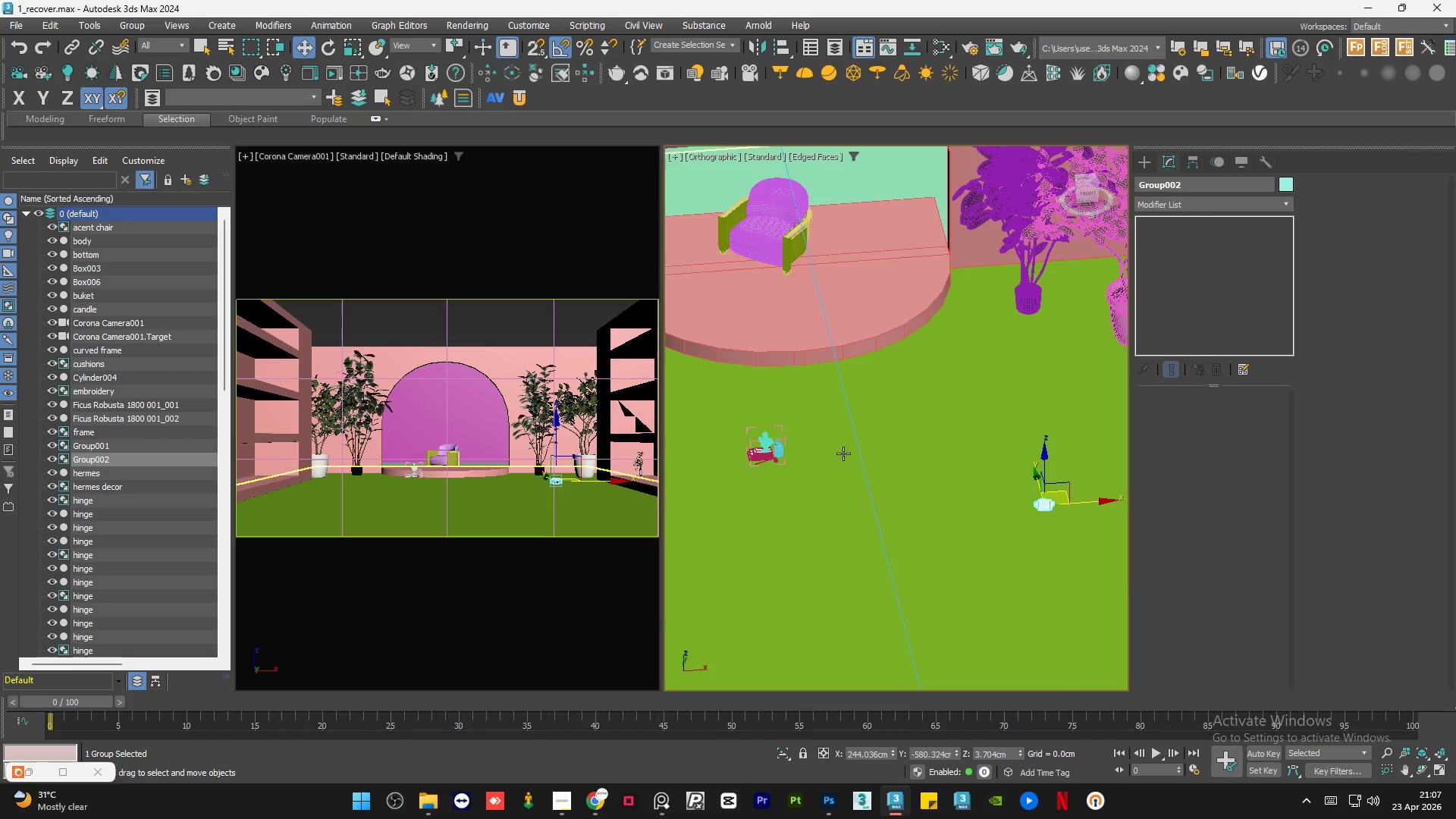 
hold_key(key=AltLeft, duration=0.8)
 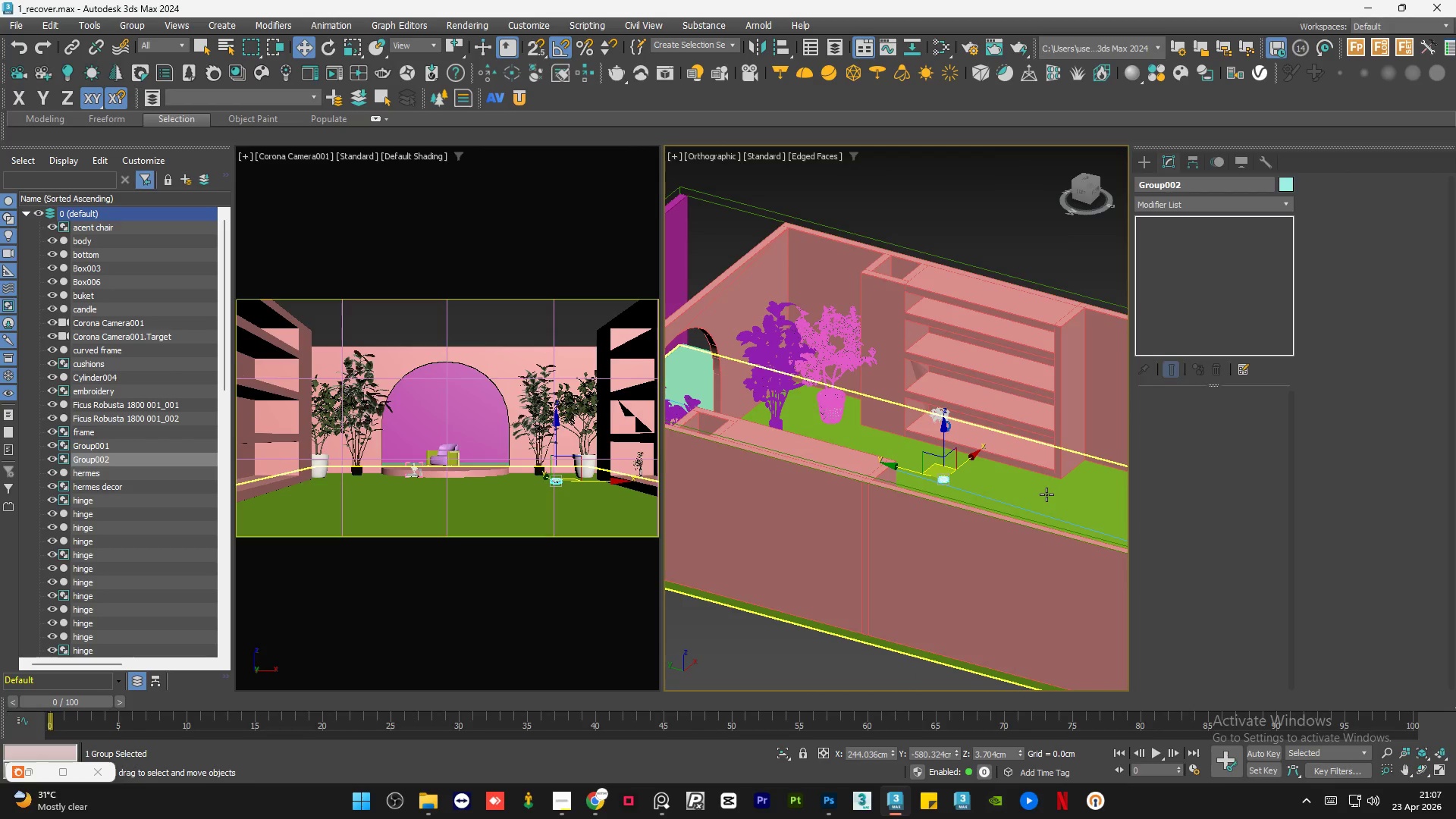 
scroll: coordinate [843, 453], scroll_direction: down, amount: 2.0
 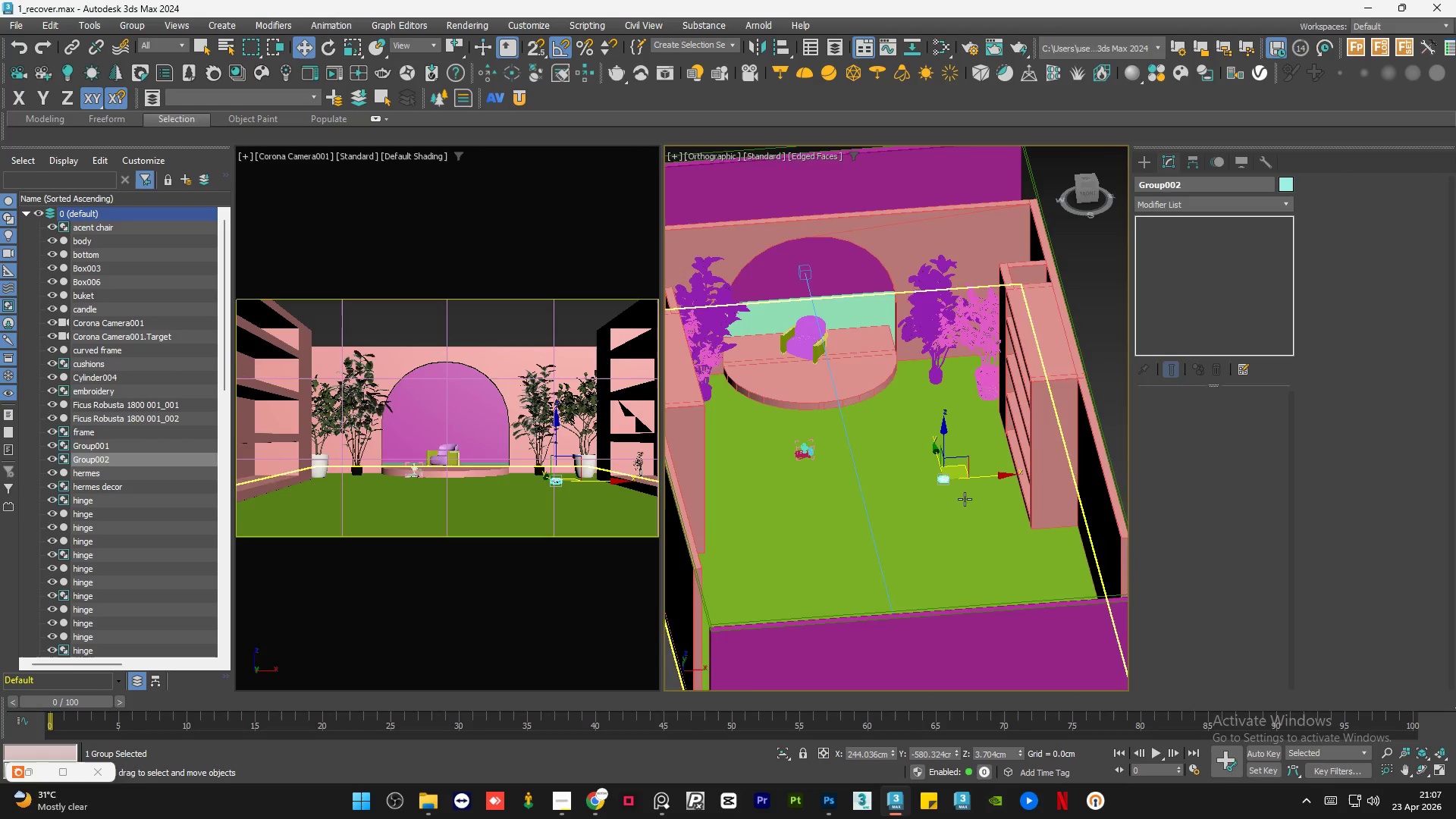 
hold_key(key=AltLeft, duration=0.69)
 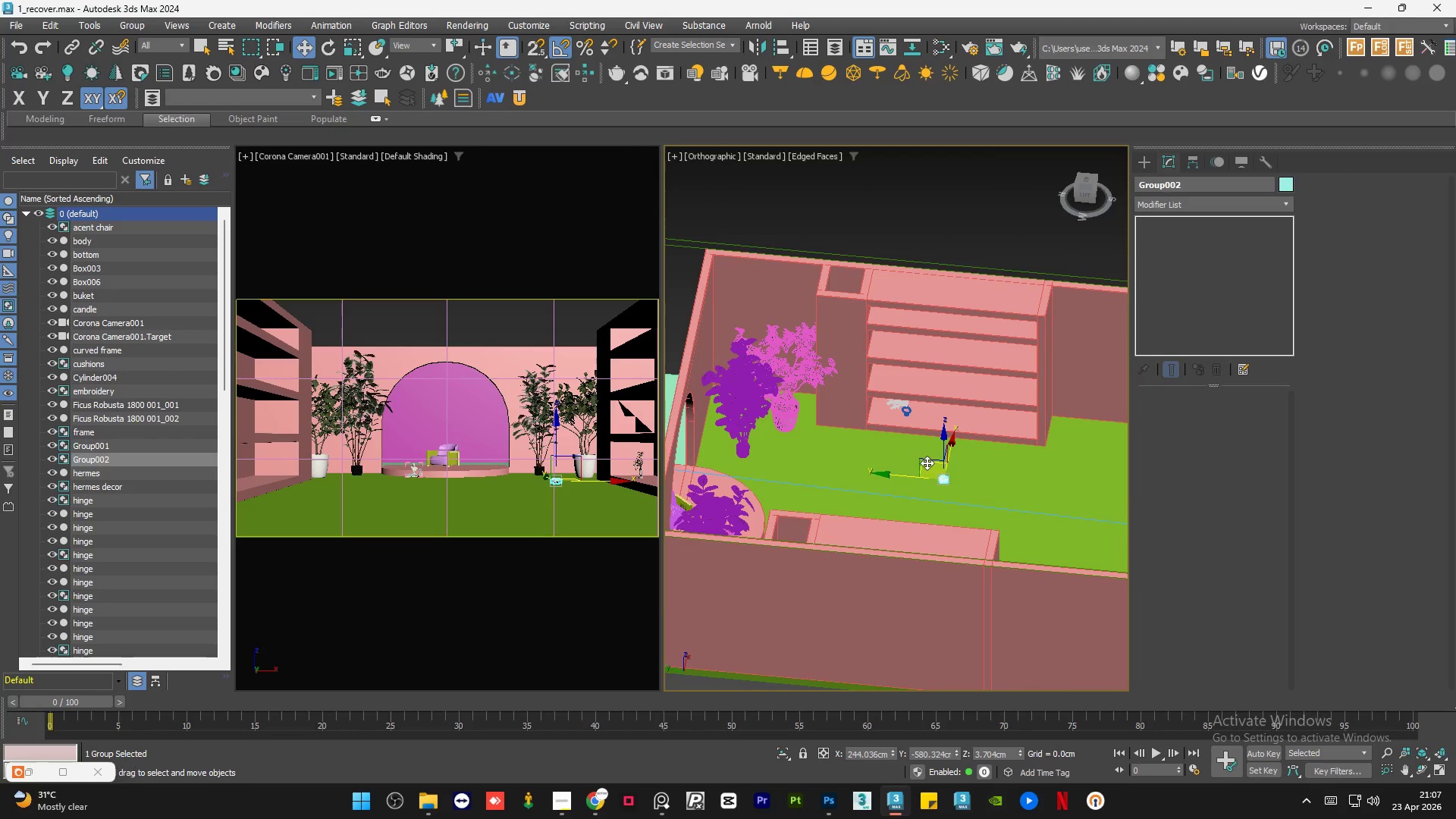 
left_click_drag(start_coordinate=[927, 463], to_coordinate=[880, 367])
 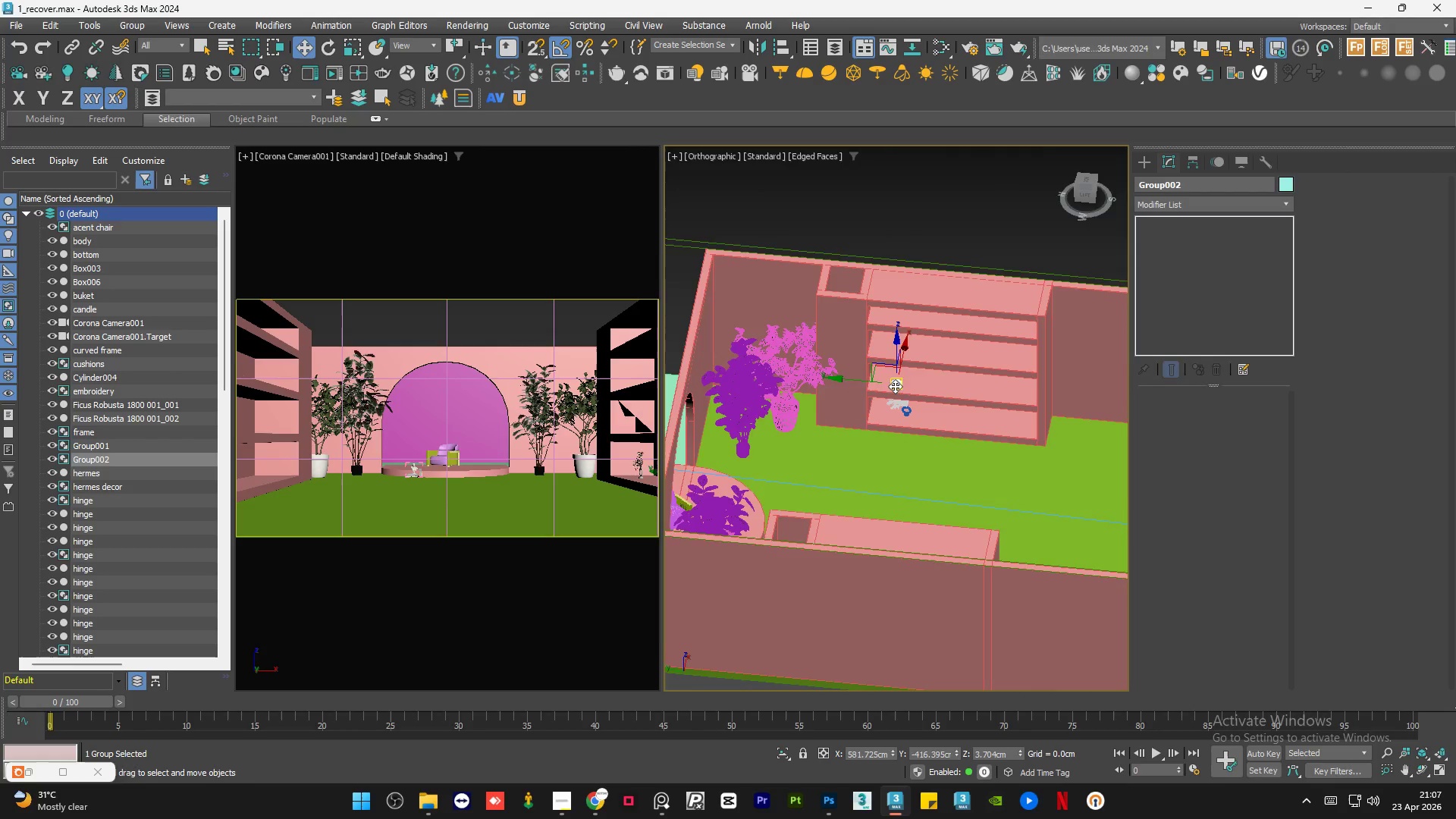 
key(Control+ControlLeft)
 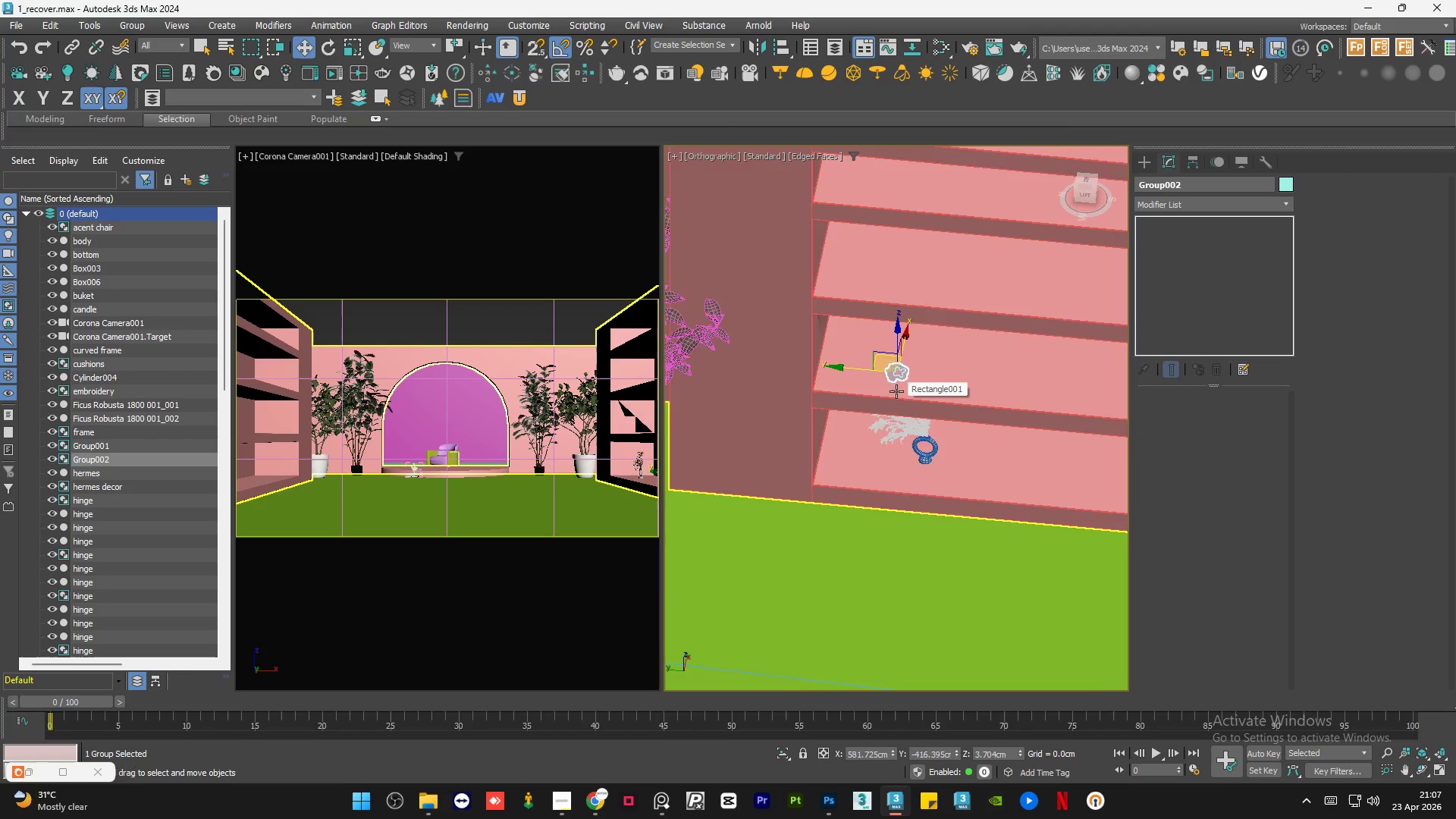 
scroll: coordinate [896, 391], scroll_direction: up, amount: 3.0
 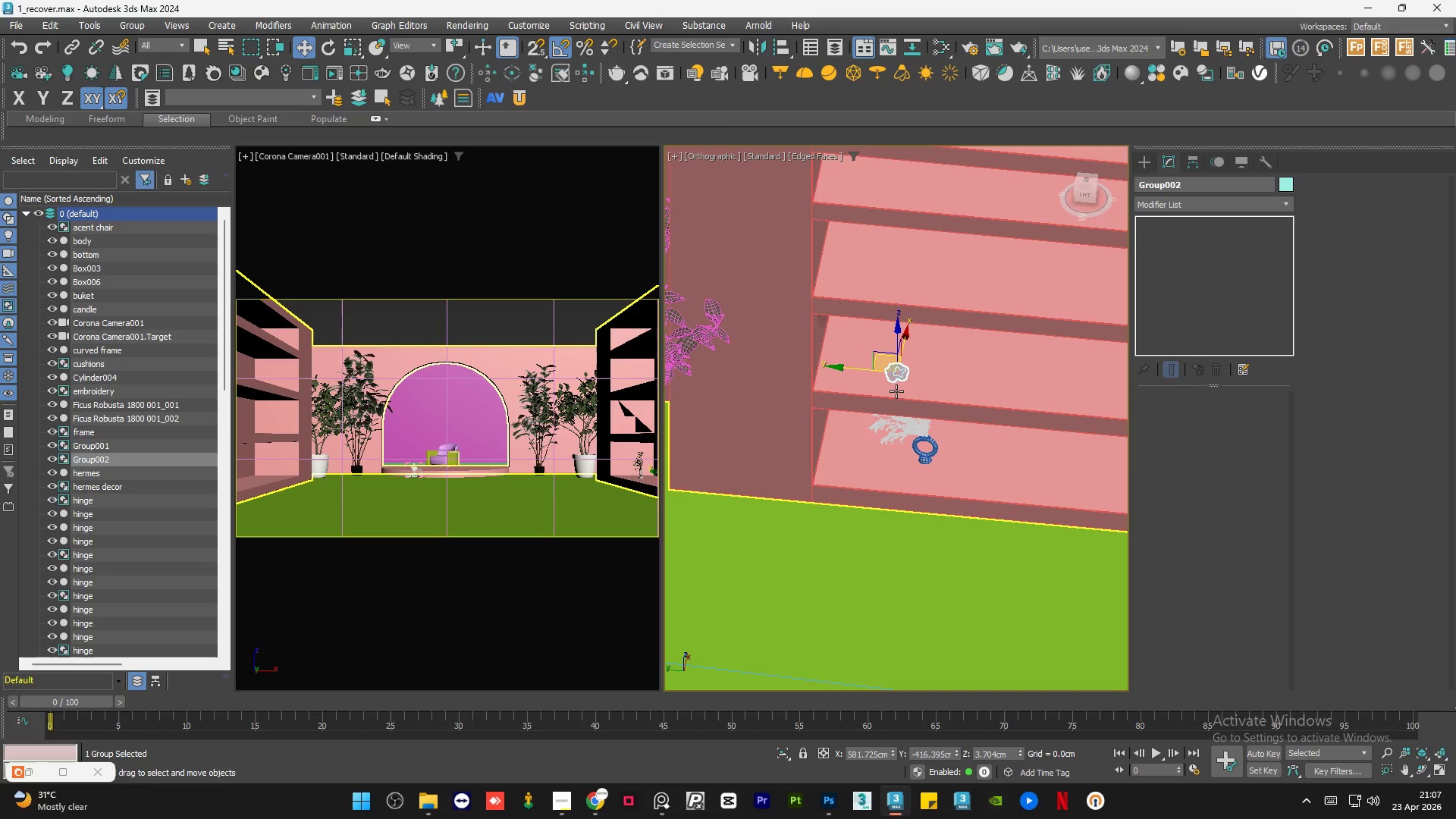 
hold_key(key=AltLeft, duration=0.97)
 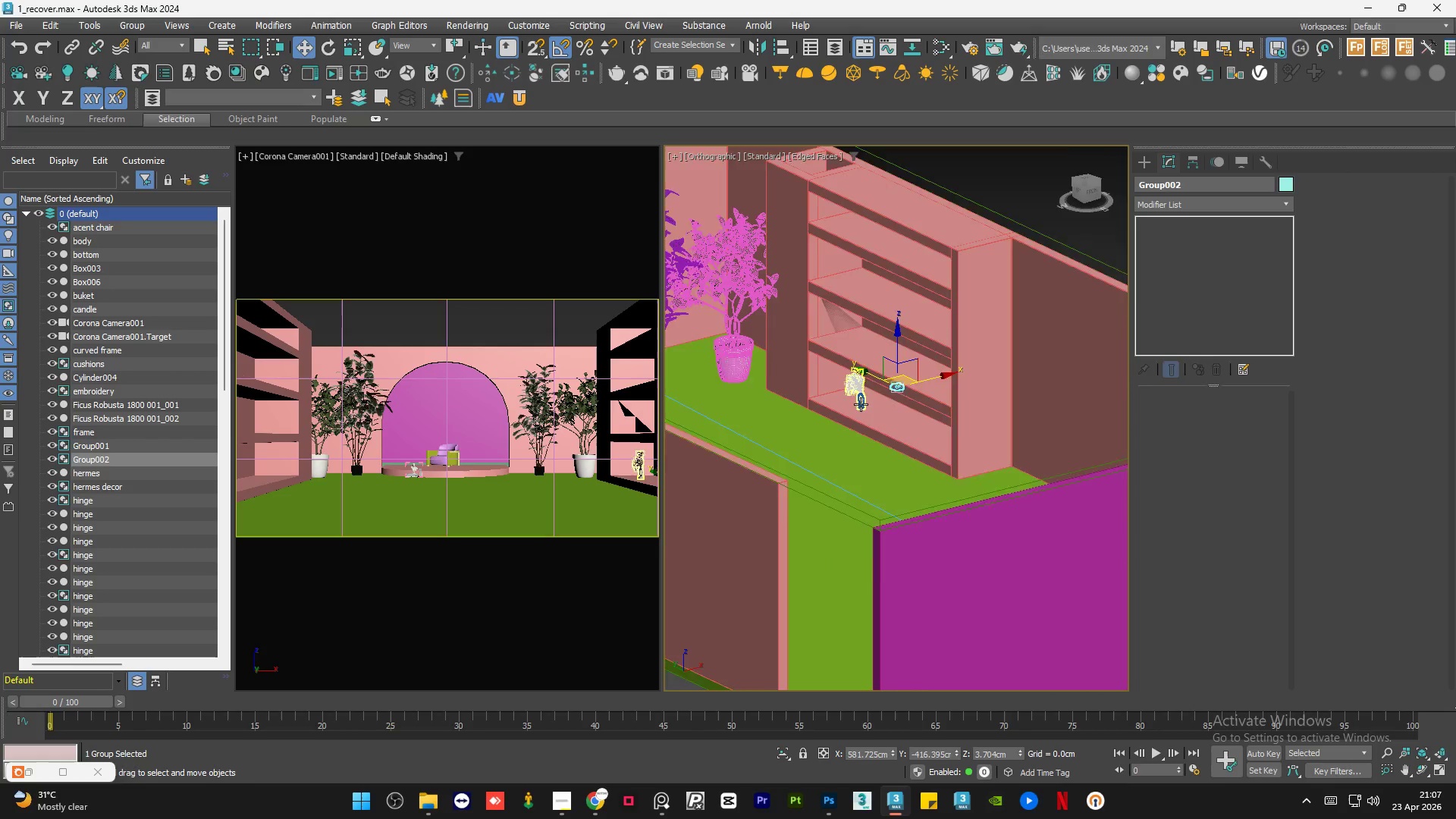 
scroll: coordinate [898, 403], scroll_direction: down, amount: 2.0
 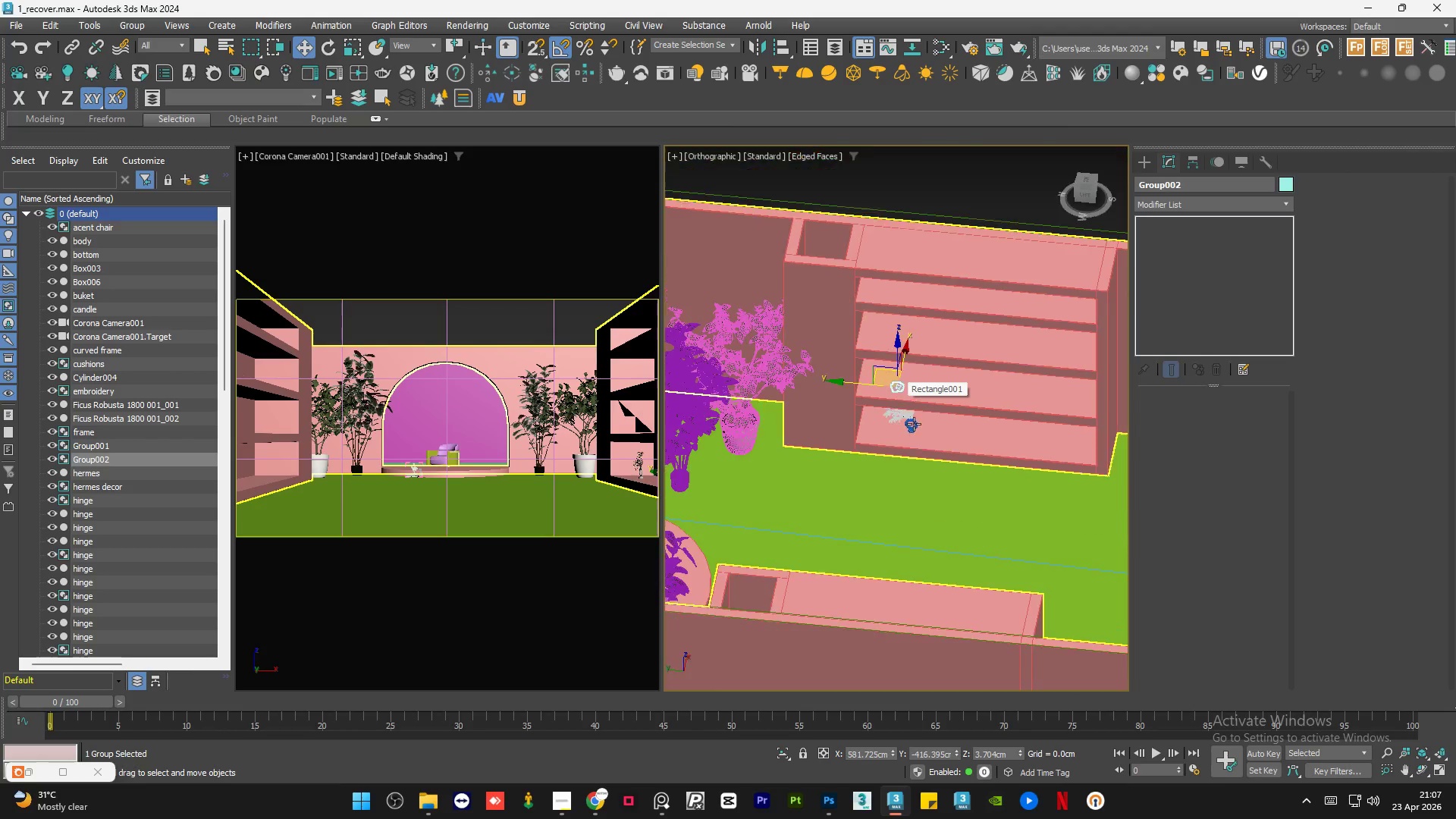 
left_click([861, 404])
 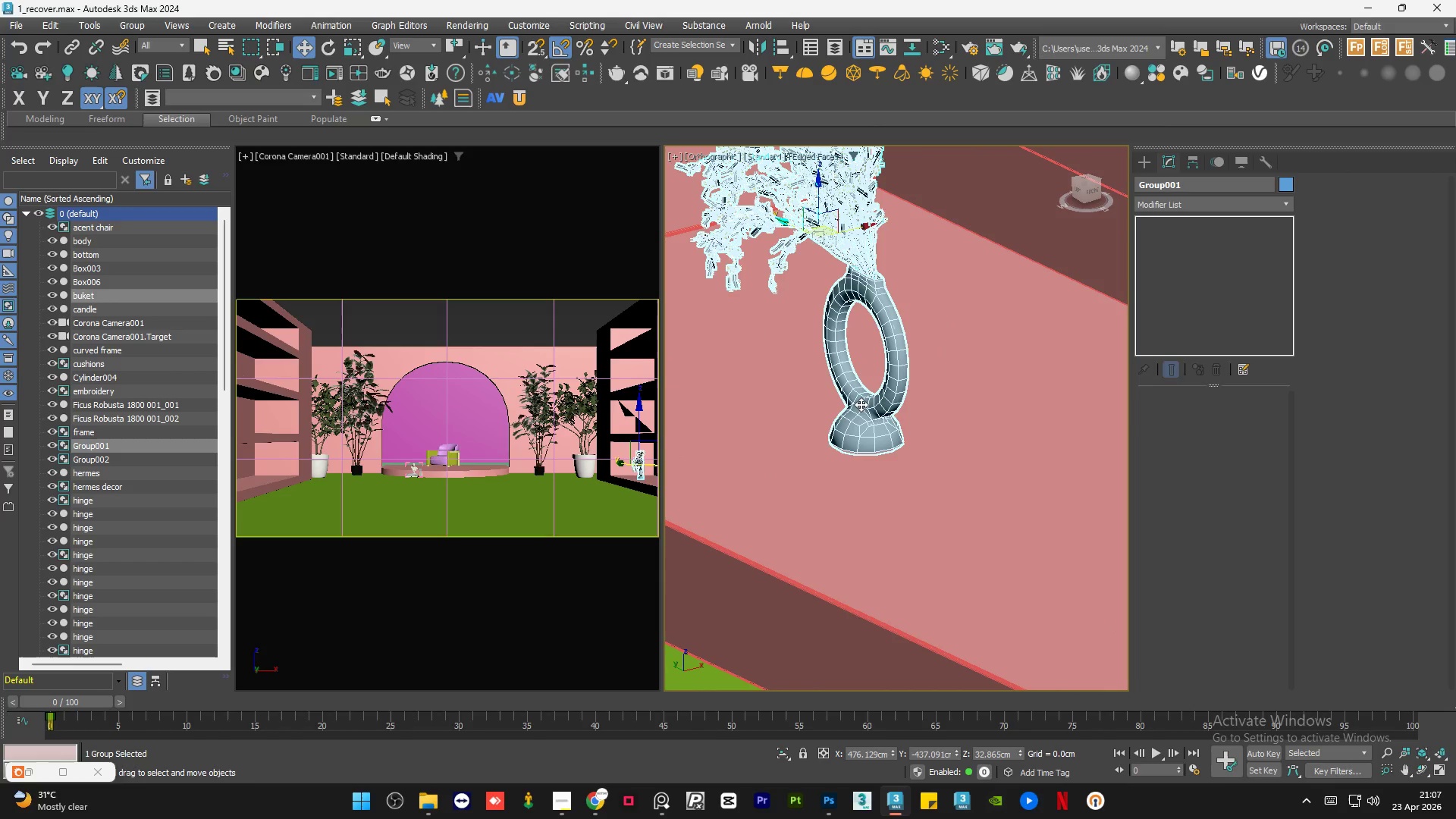 
scroll: coordinate [861, 404], scroll_direction: up, amount: 7.0
 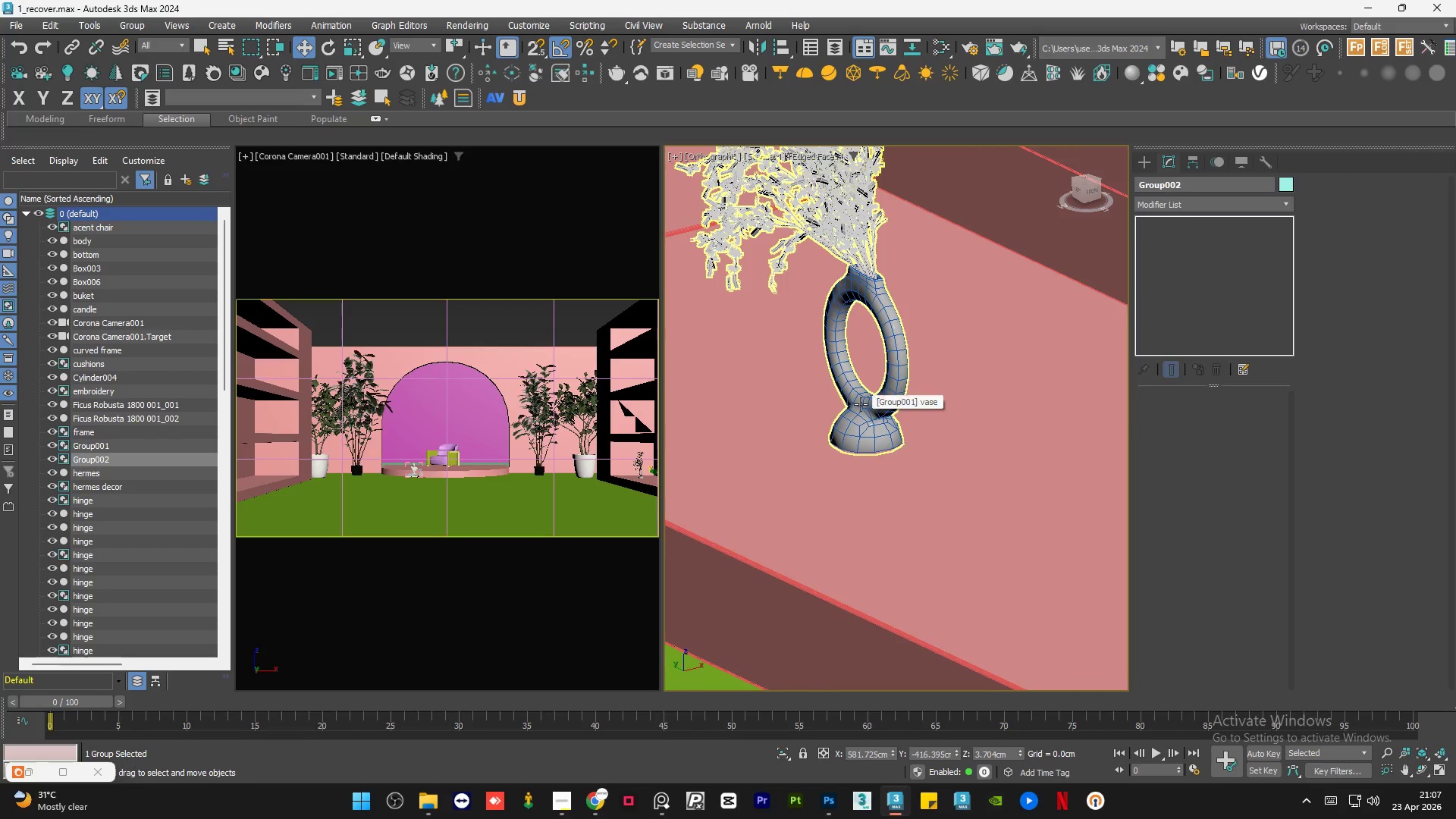 
scroll: coordinate [855, 394], scroll_direction: none, amount: 0.0
 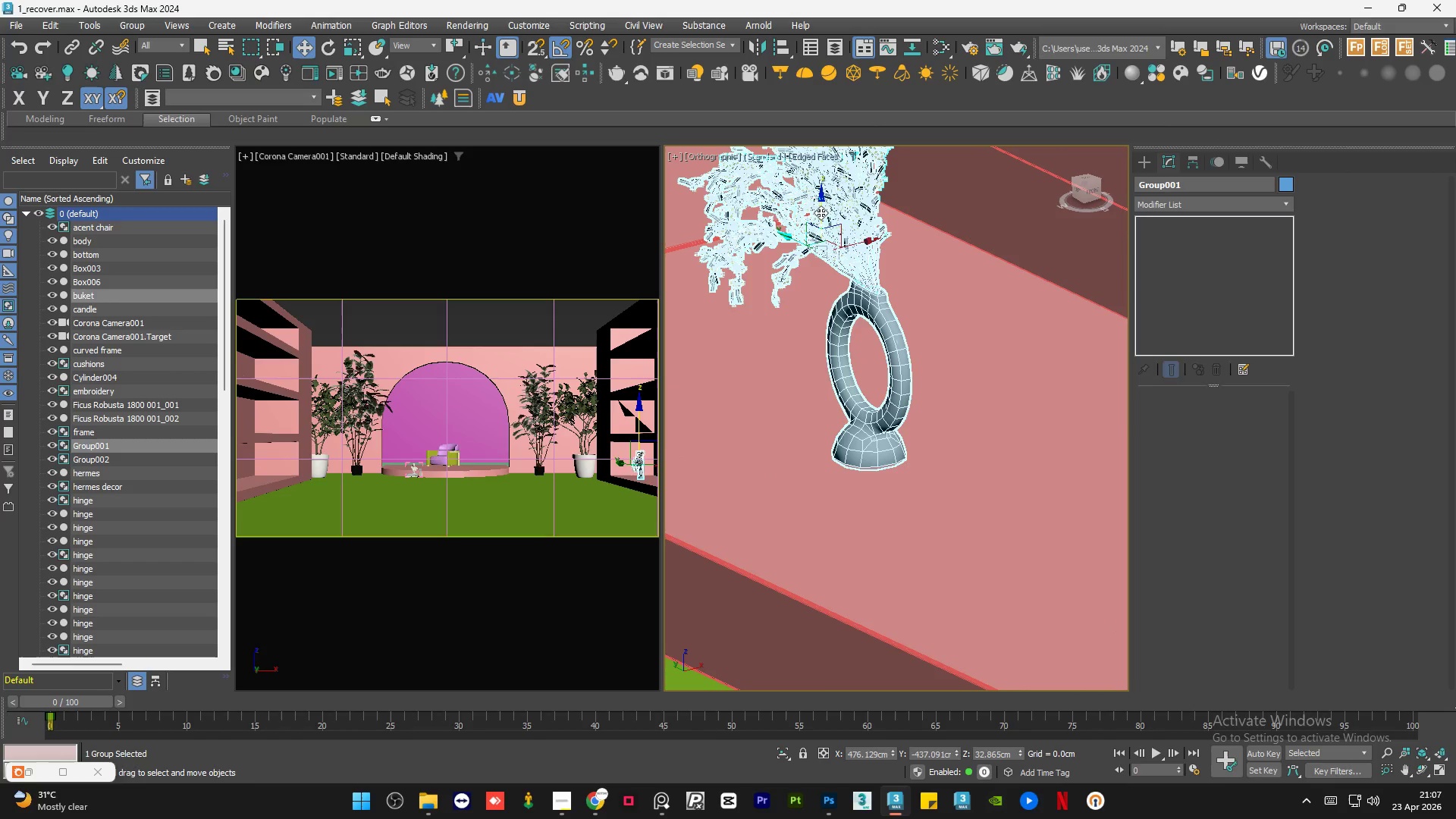 
left_click_drag(start_coordinate=[822, 210], to_coordinate=[834, 206])
 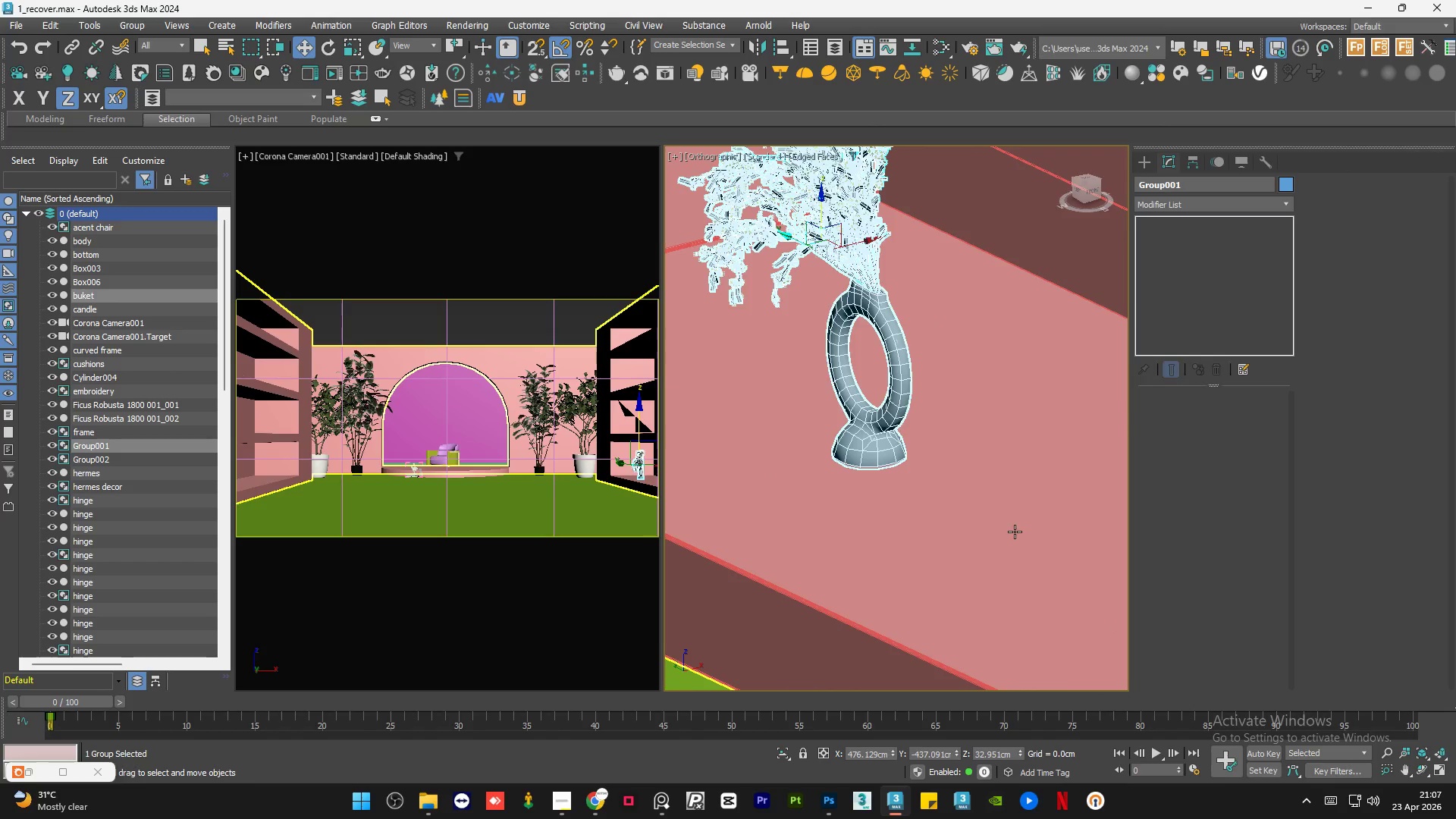 
hold_key(key=AltLeft, duration=1.42)
 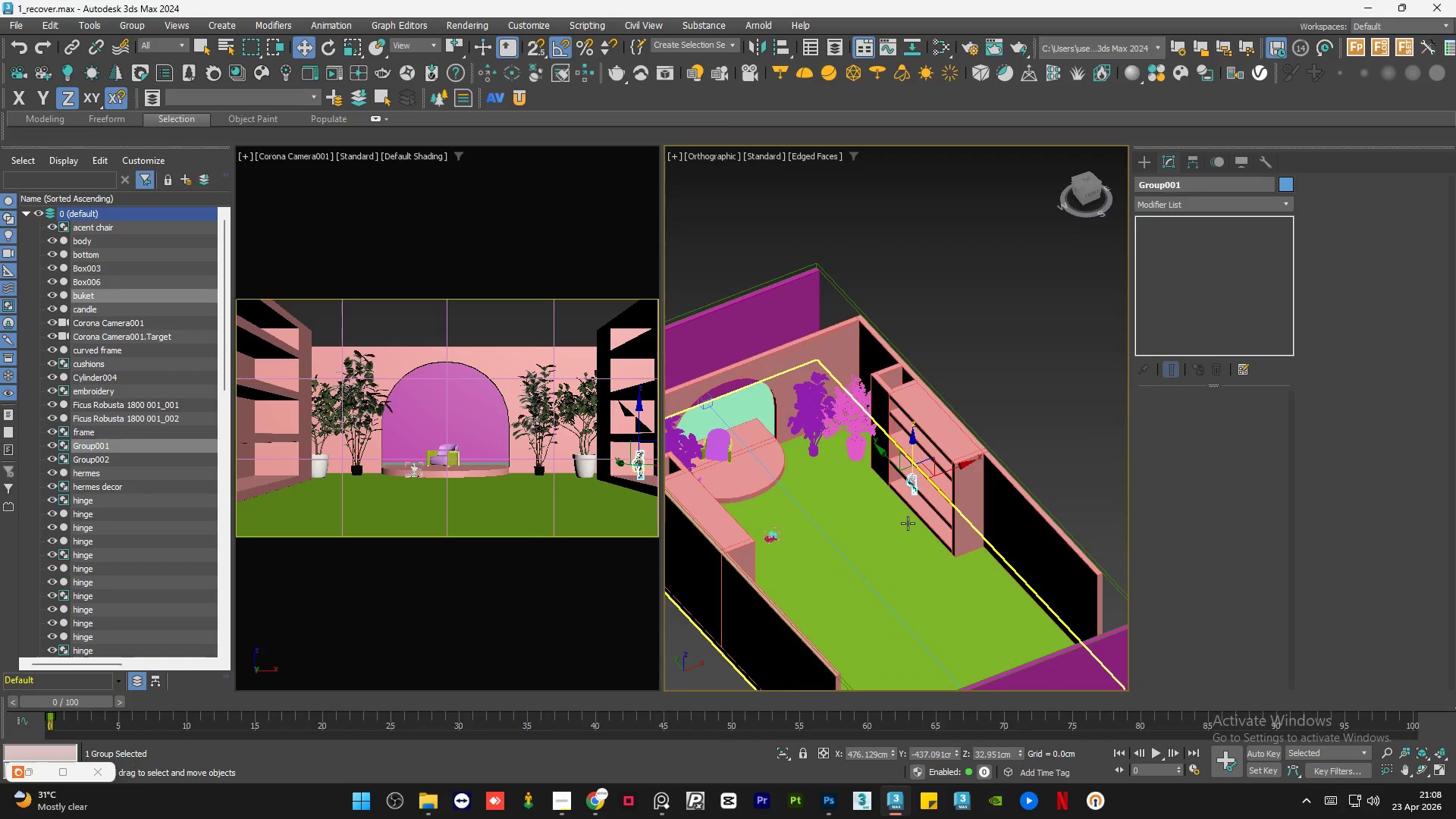 
scroll: coordinate [893, 480], scroll_direction: down, amount: 9.0
 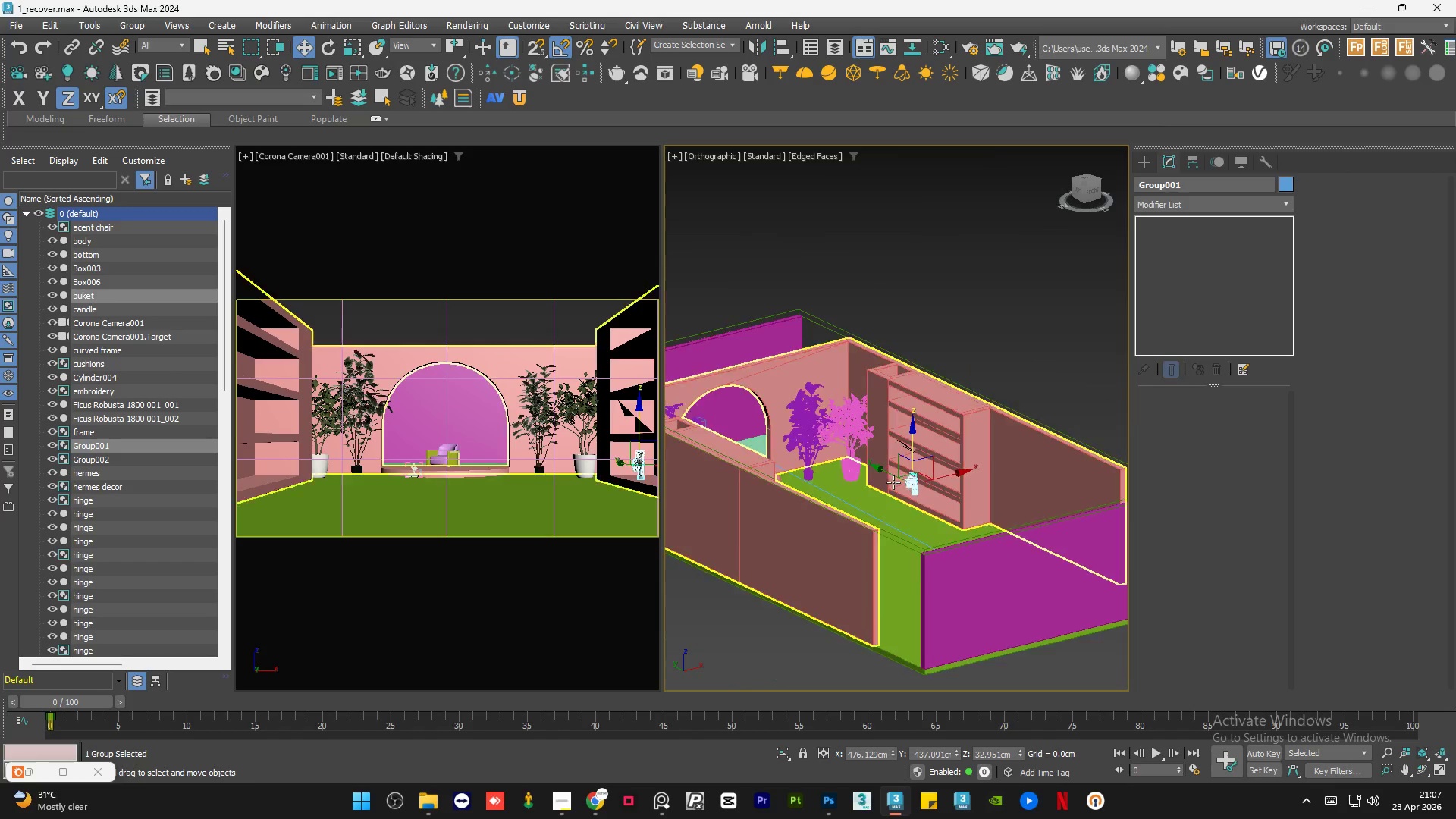 
key(F3)
 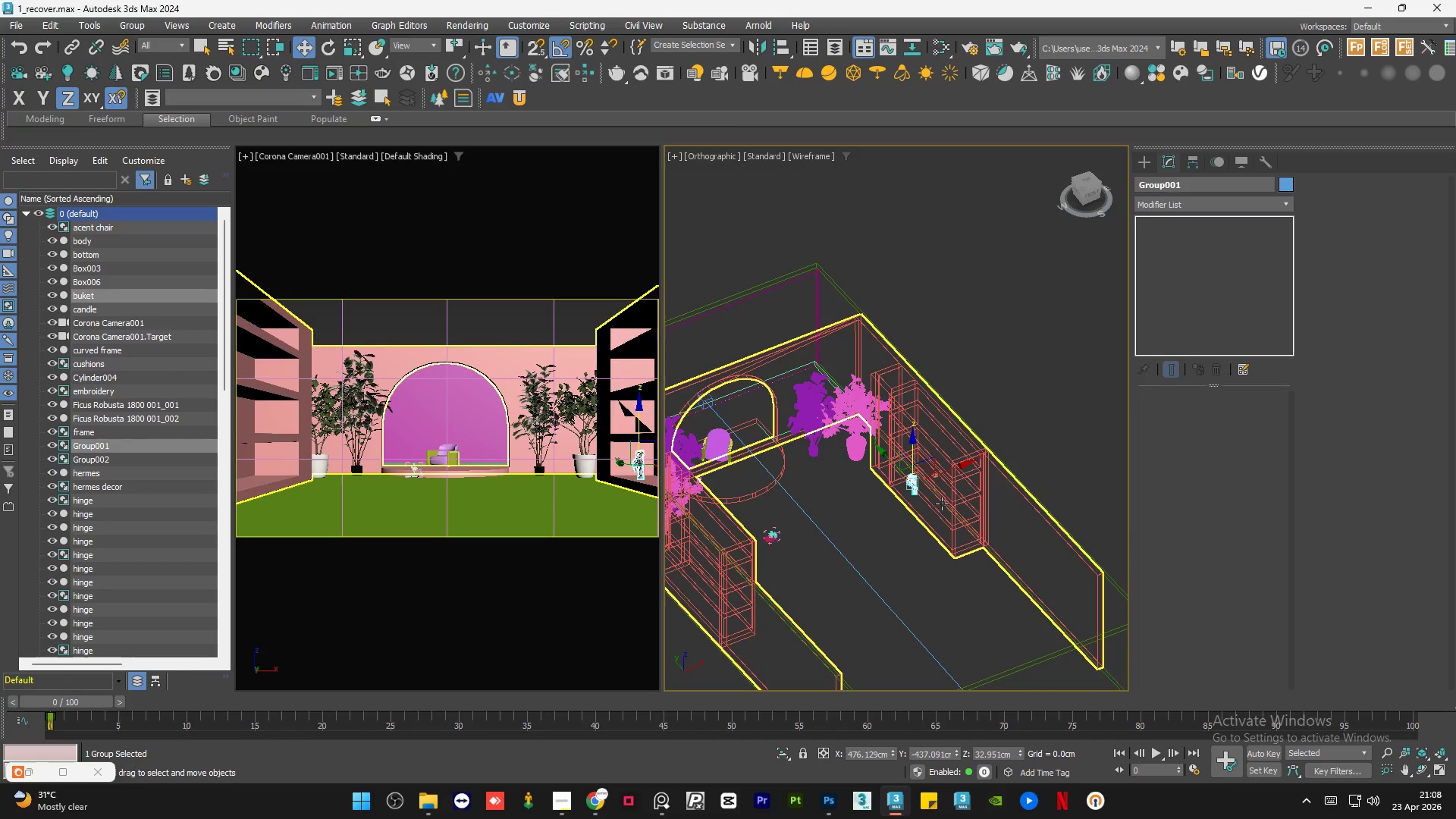 
left_click([922, 444])
 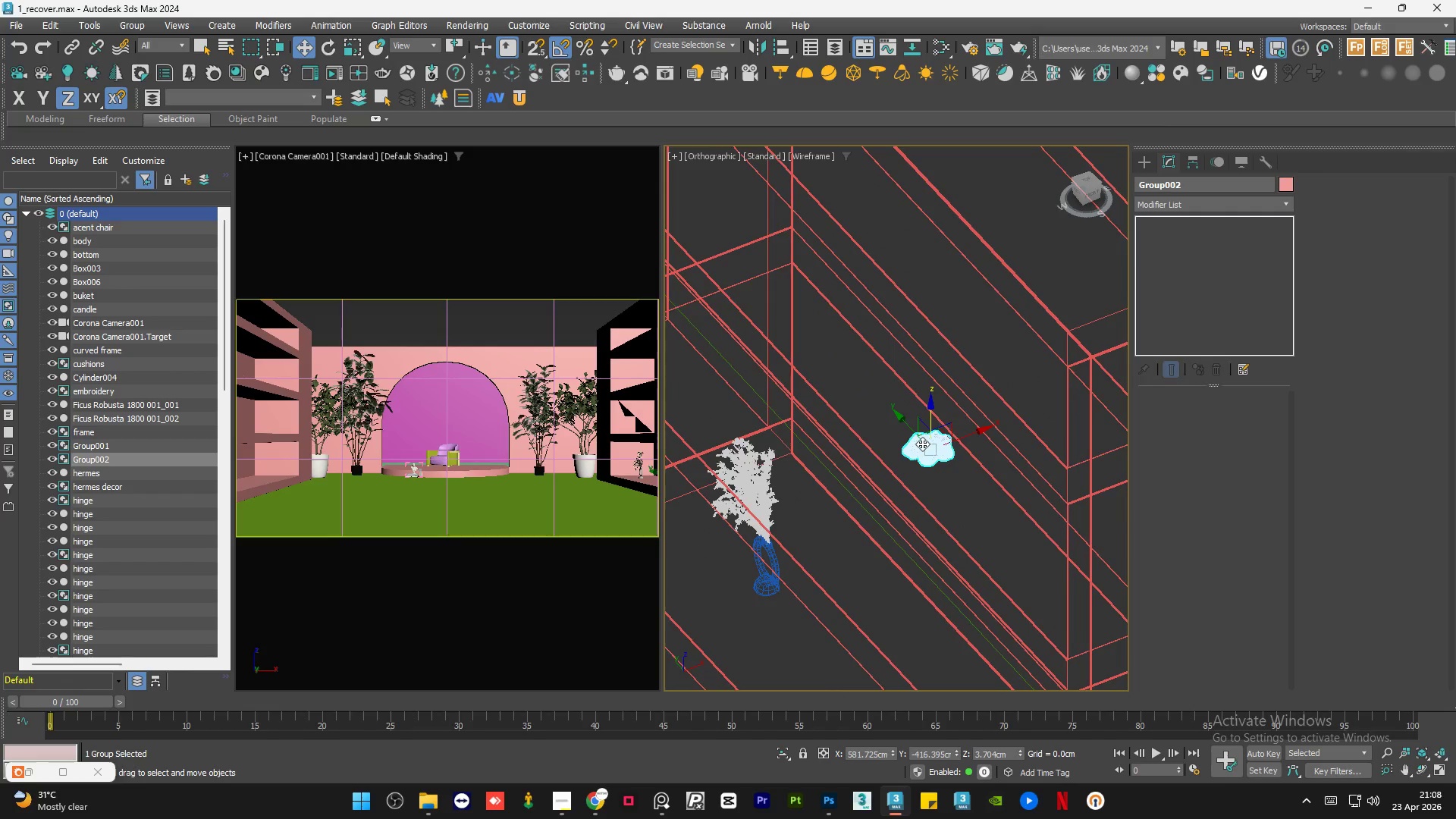 
scroll: coordinate [930, 463], scroll_direction: up, amount: 6.0
 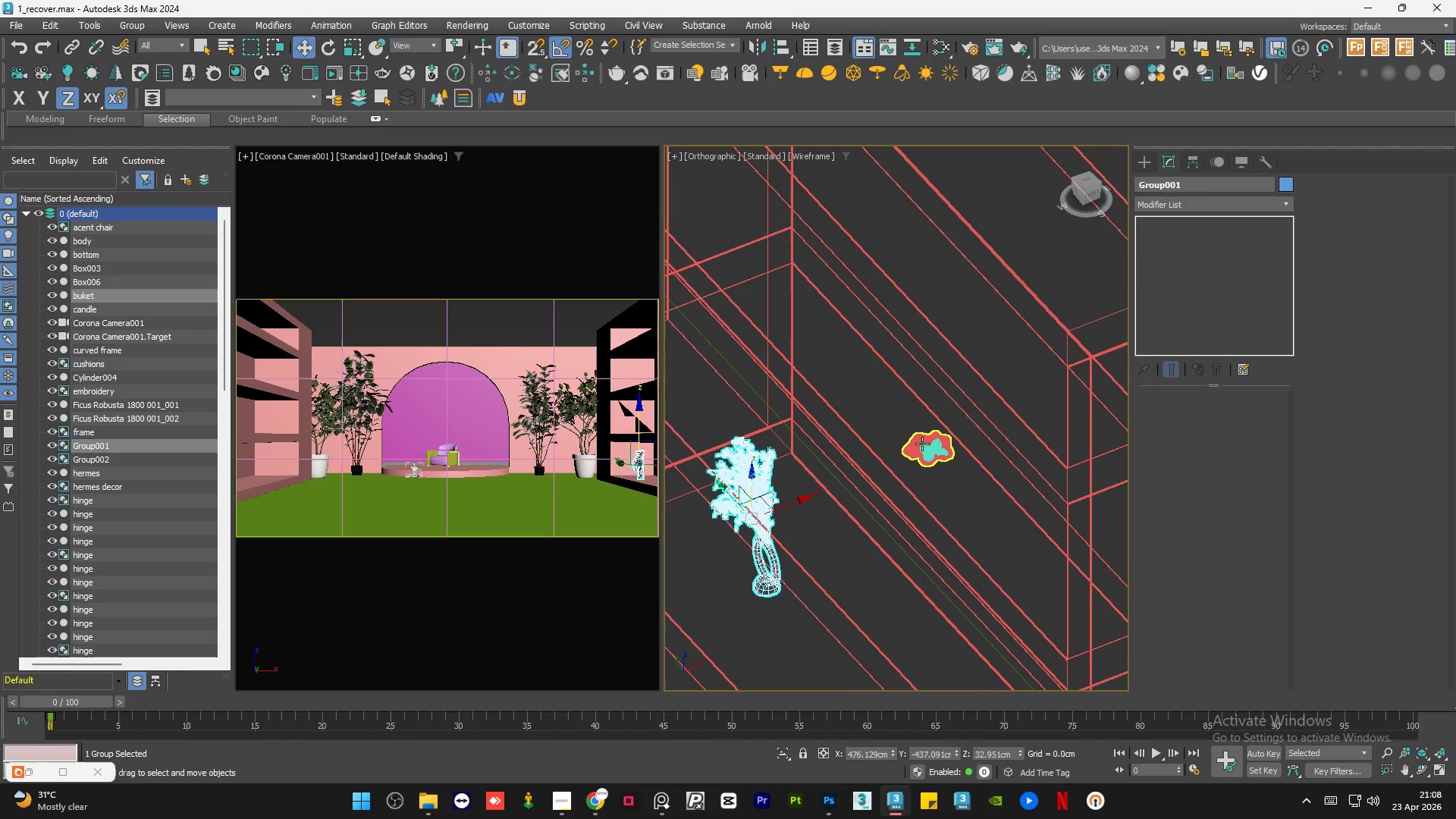 
key(F3)
 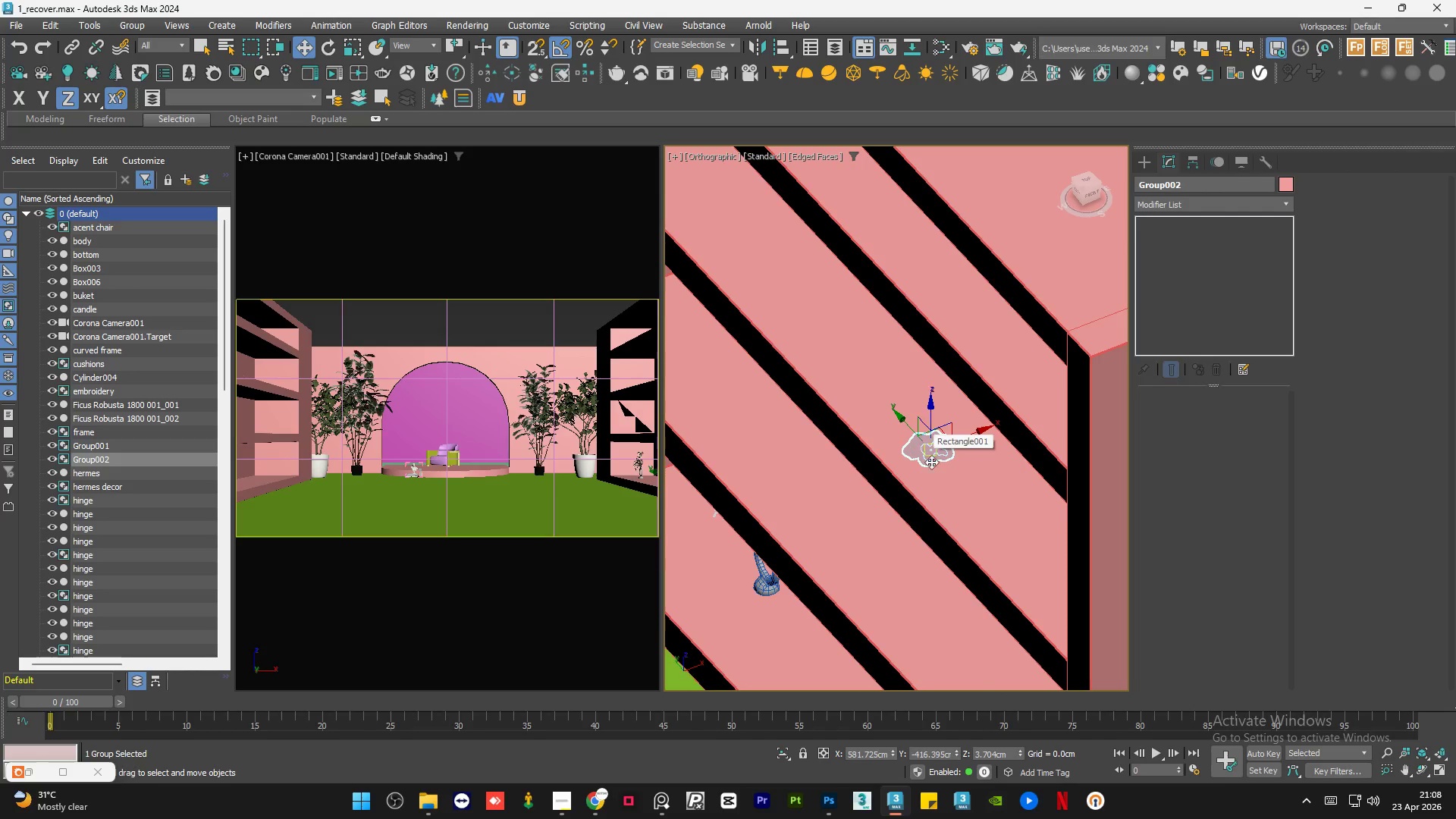 
hold_key(key=AltLeft, duration=0.91)
 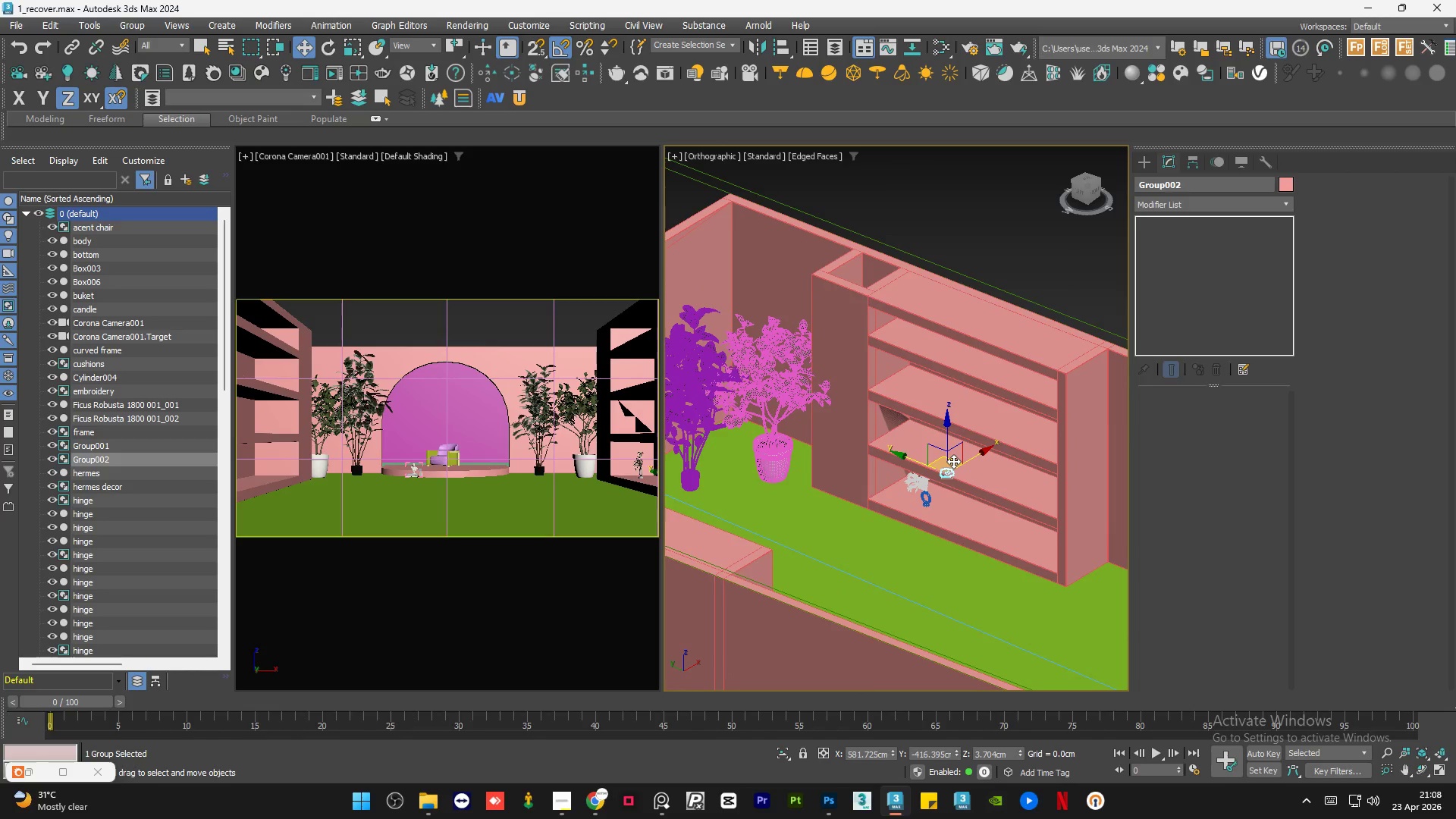 
scroll: coordinate [955, 483], scroll_direction: down, amount: 4.0
 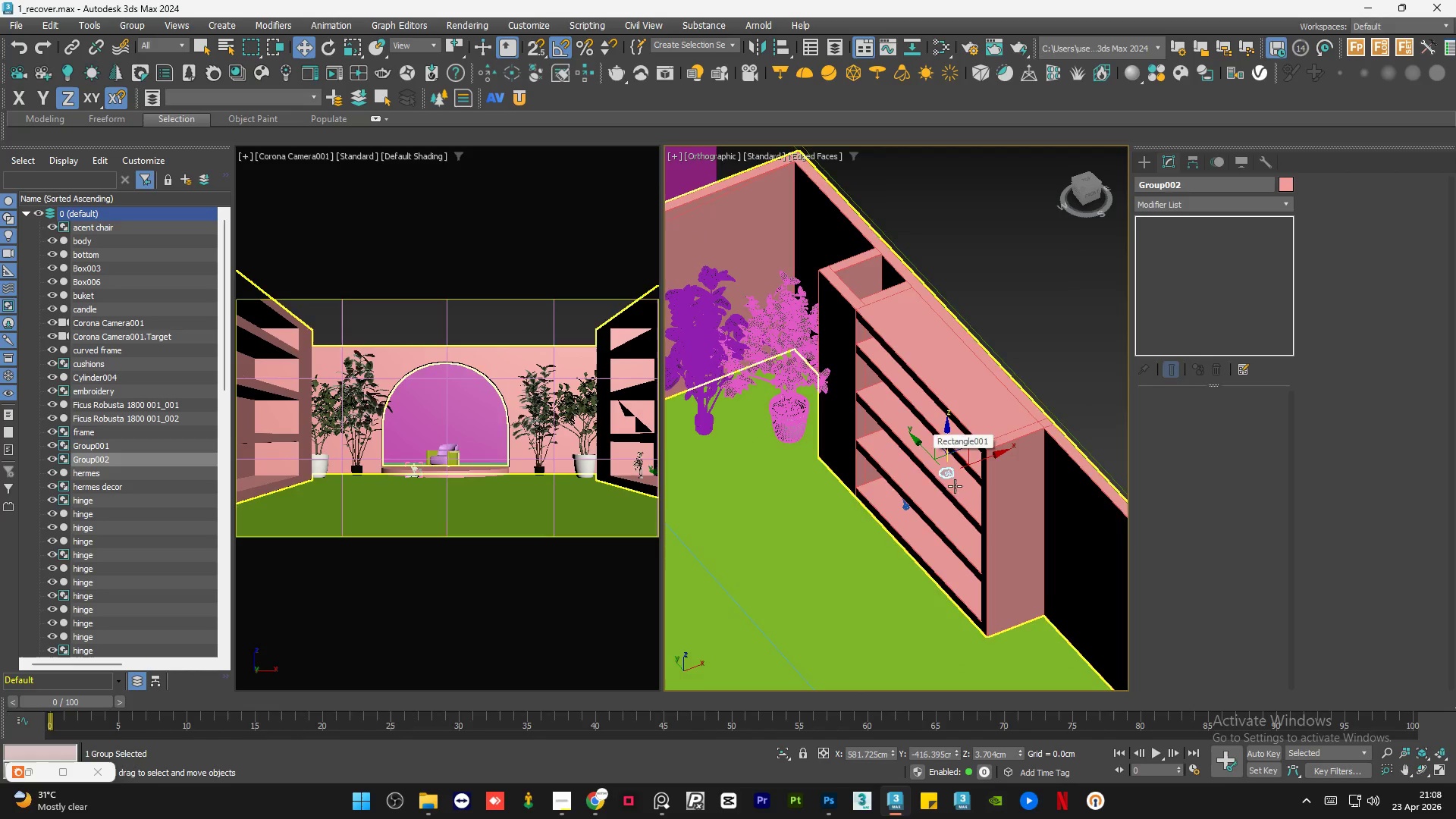 
left_click_drag(start_coordinate=[953, 461], to_coordinate=[931, 447])
 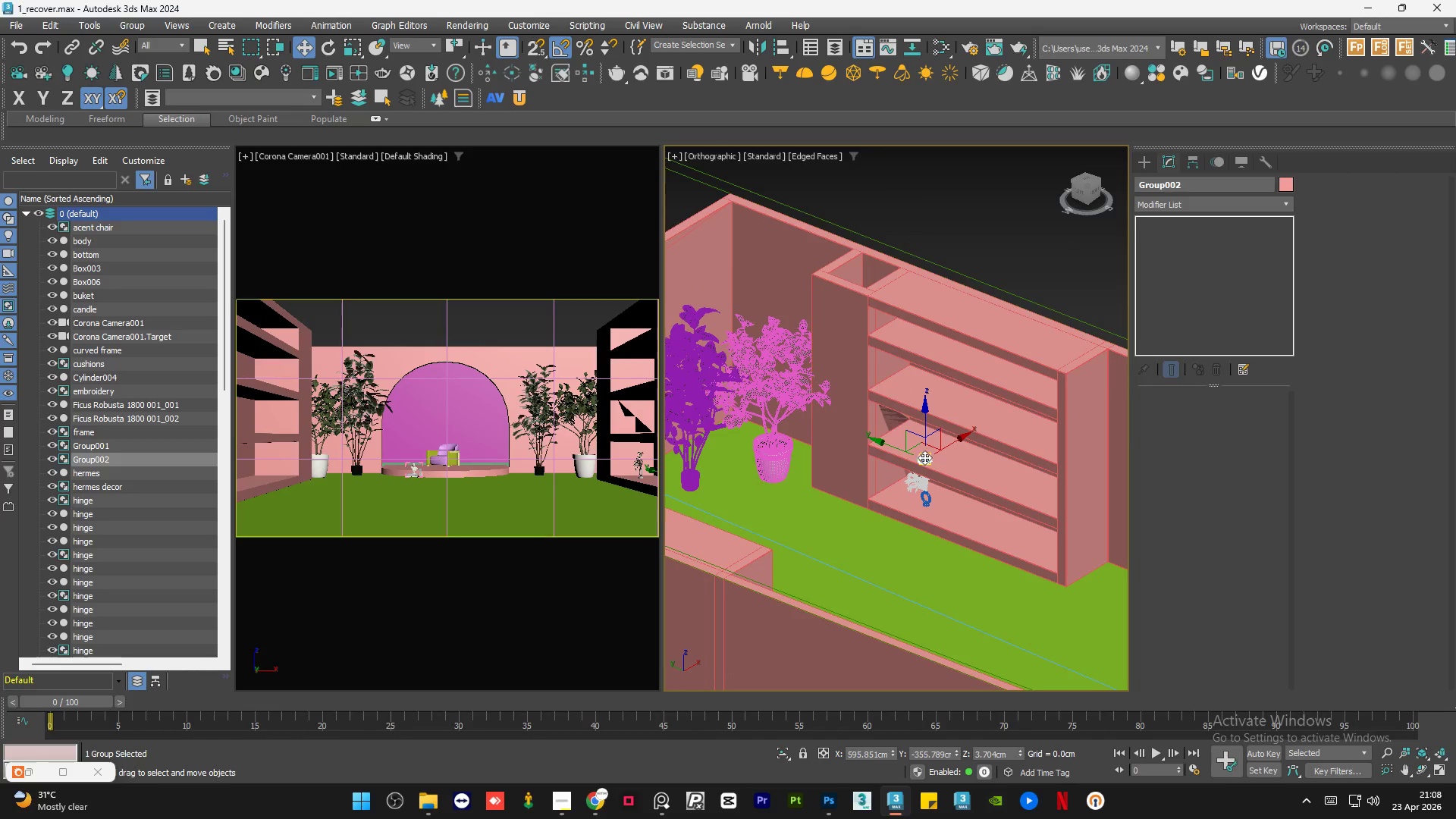 
scroll: coordinate [924, 457], scroll_direction: up, amount: 5.0
 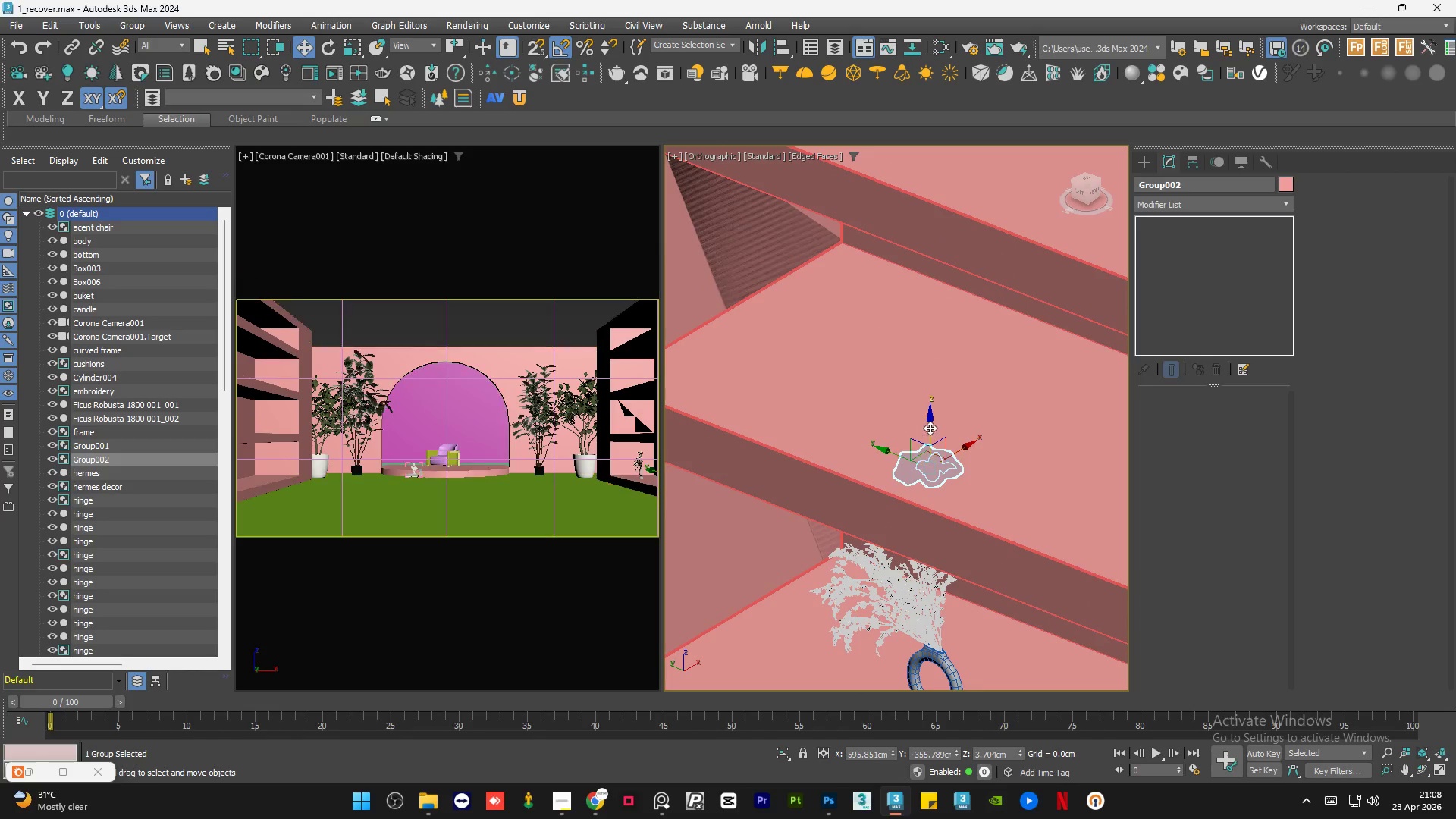 
left_click_drag(start_coordinate=[927, 429], to_coordinate=[921, 282])
 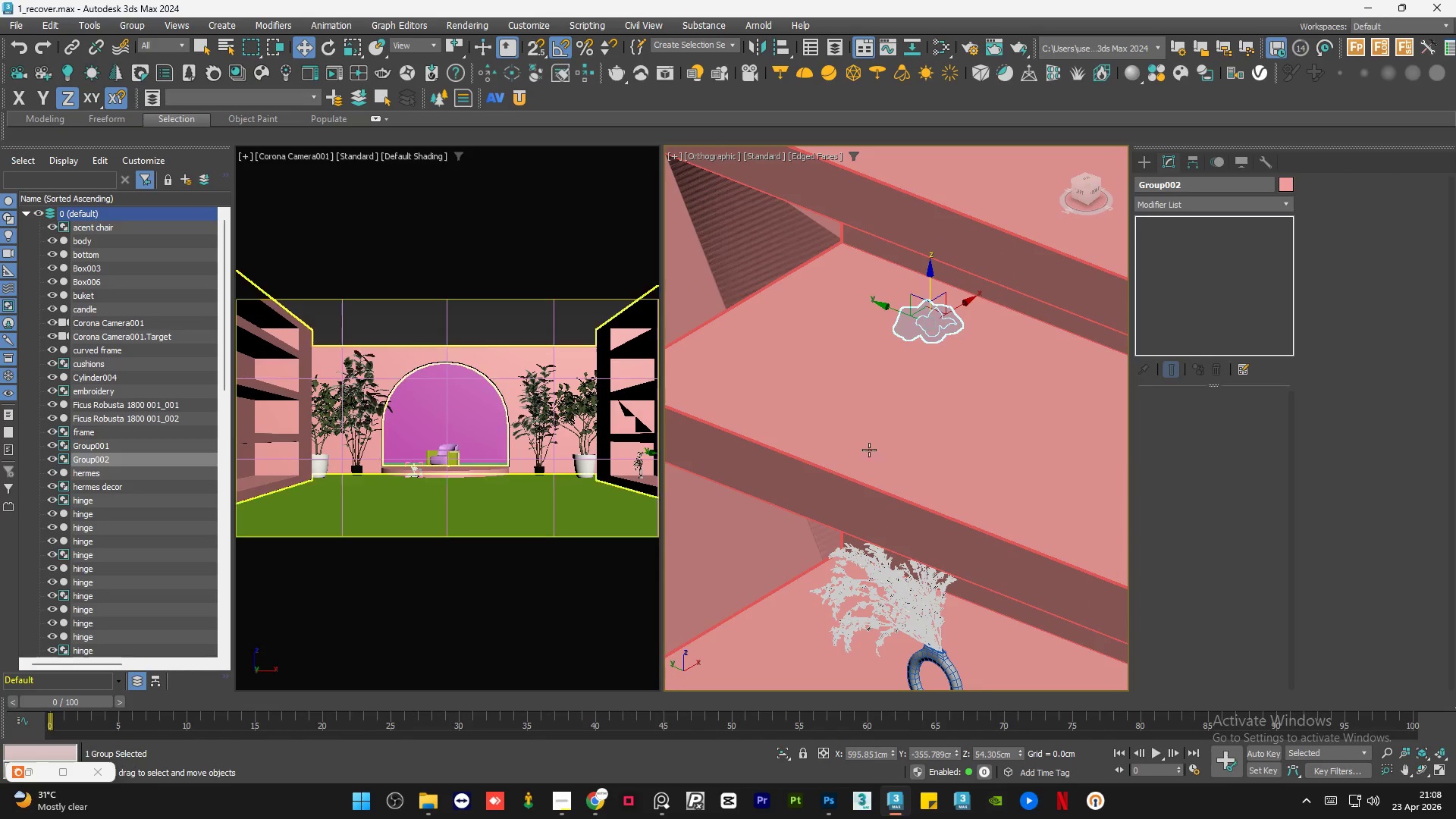 
scroll: coordinate [856, 472], scroll_direction: down, amount: 6.0
 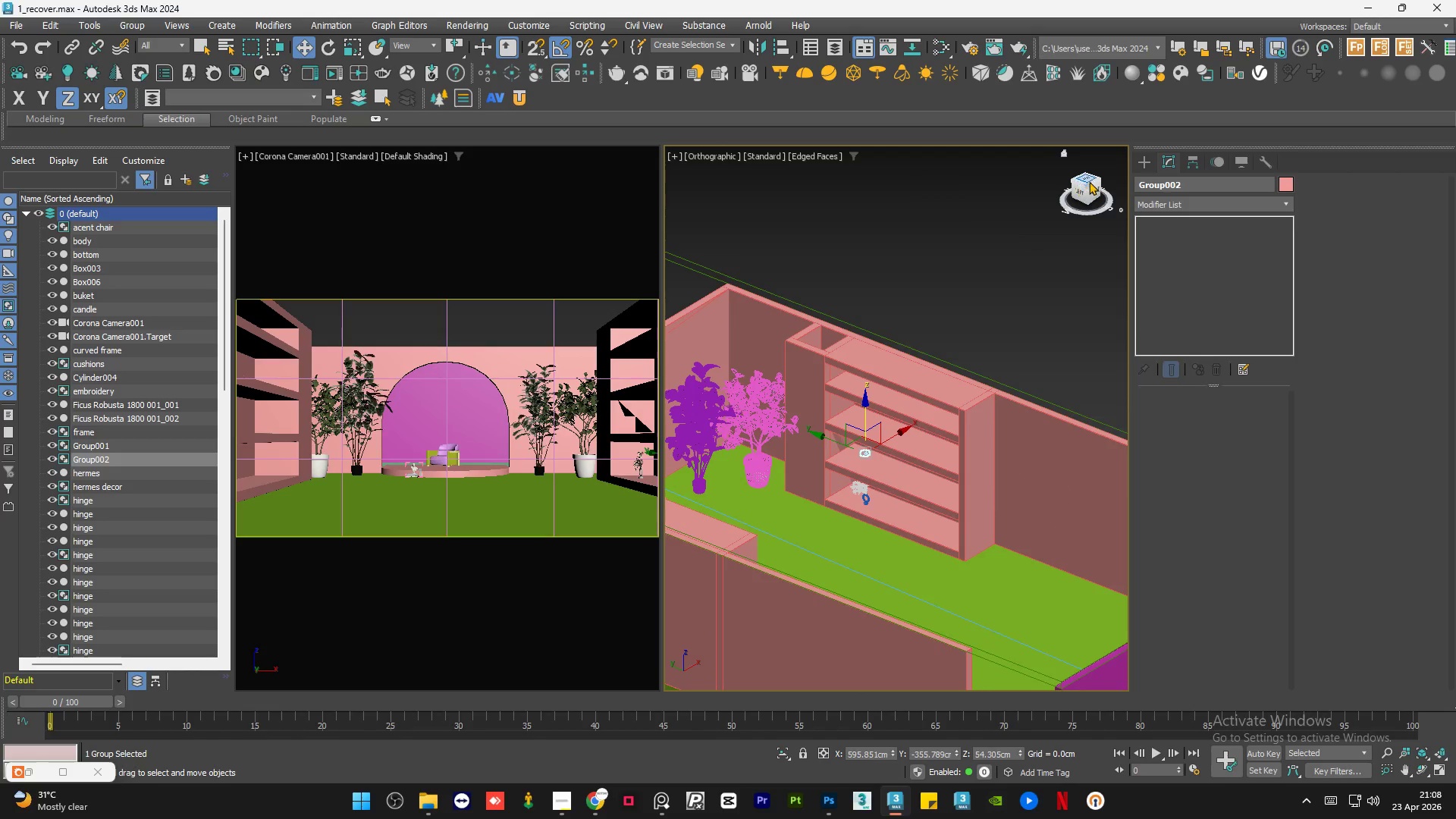 
left_click([1089, 180])
 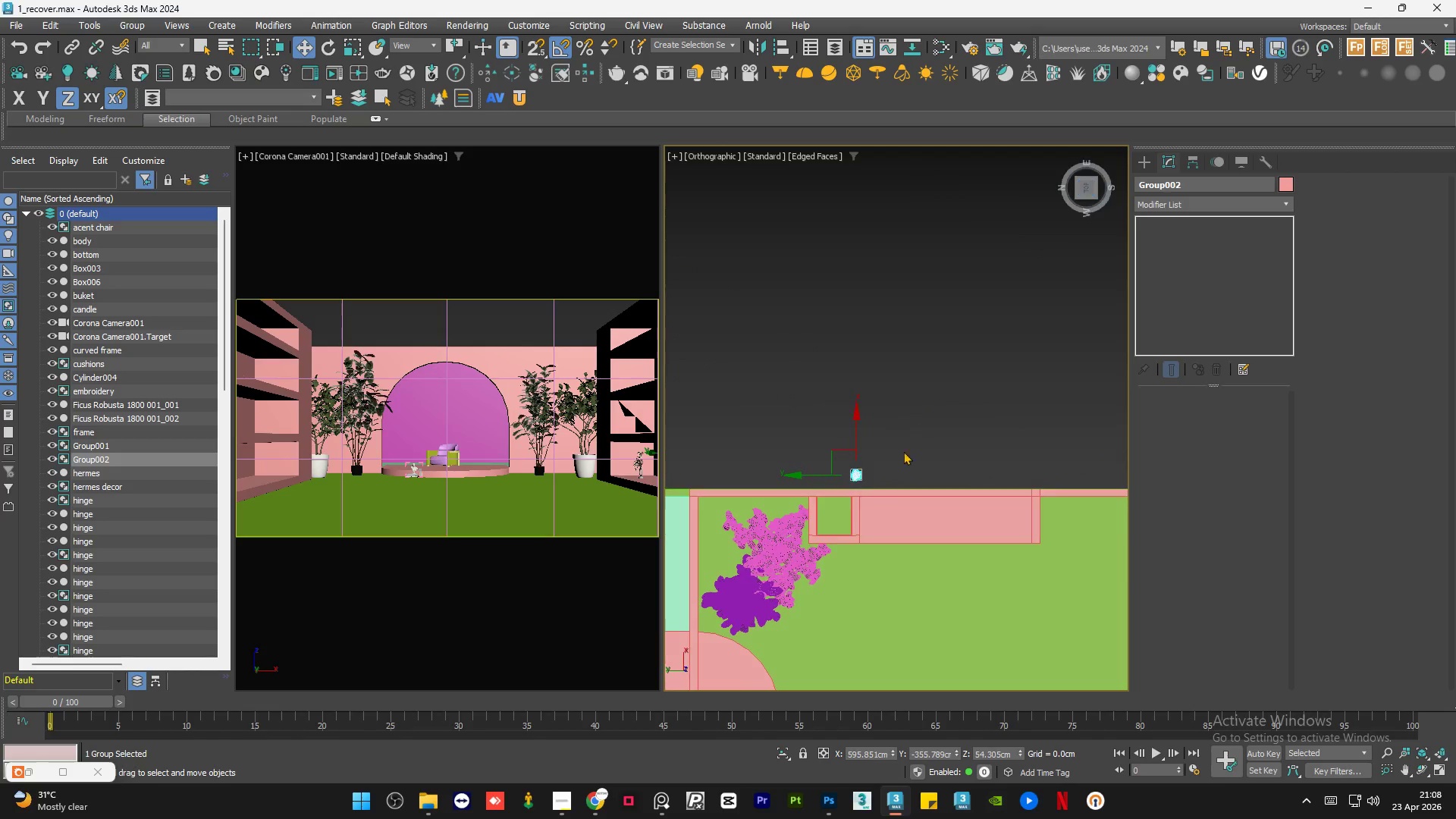 
scroll: coordinate [881, 482], scroll_direction: up, amount: 2.0
 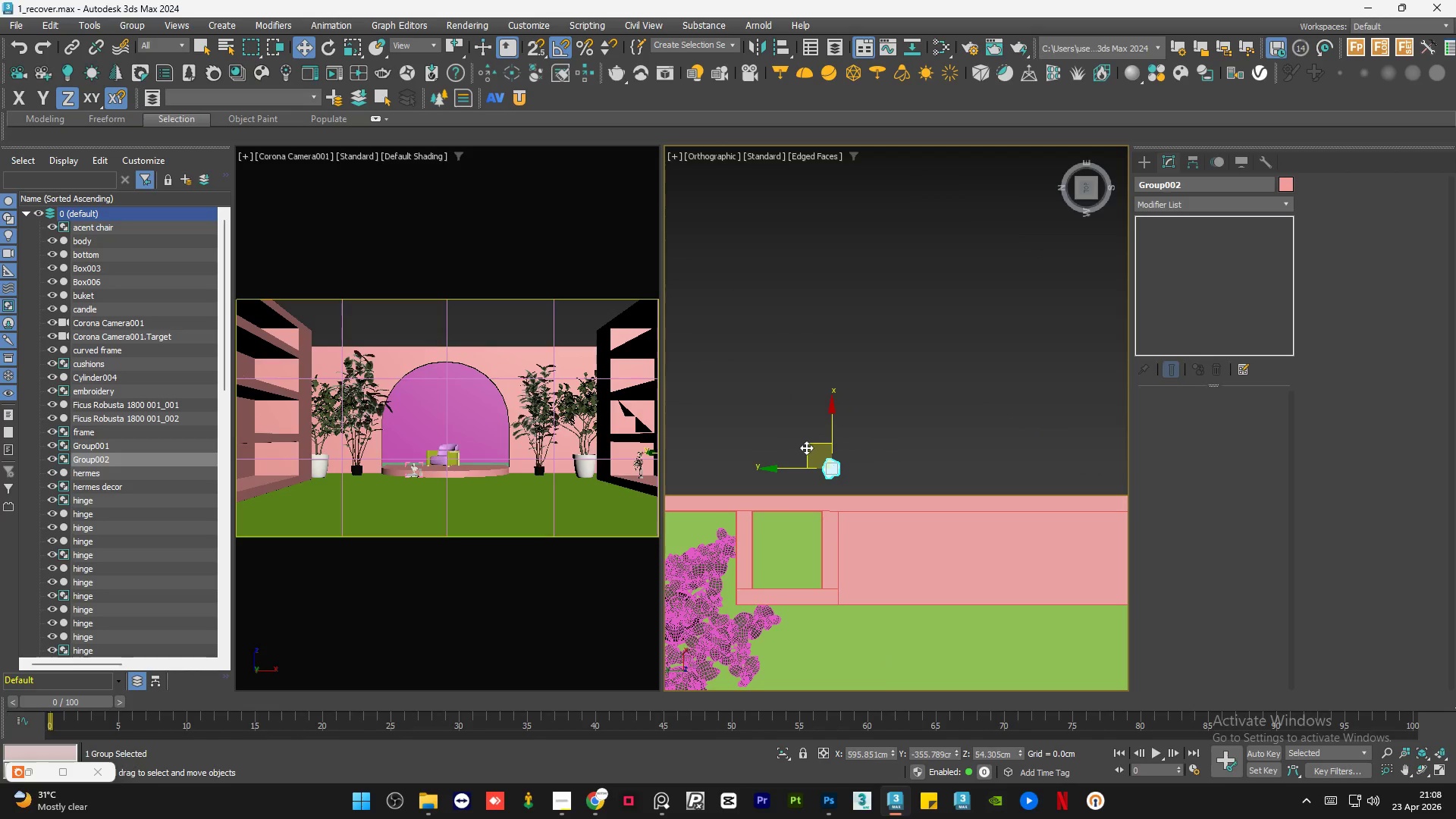 
left_click_drag(start_coordinate=[808, 447], to_coordinate=[853, 538])
 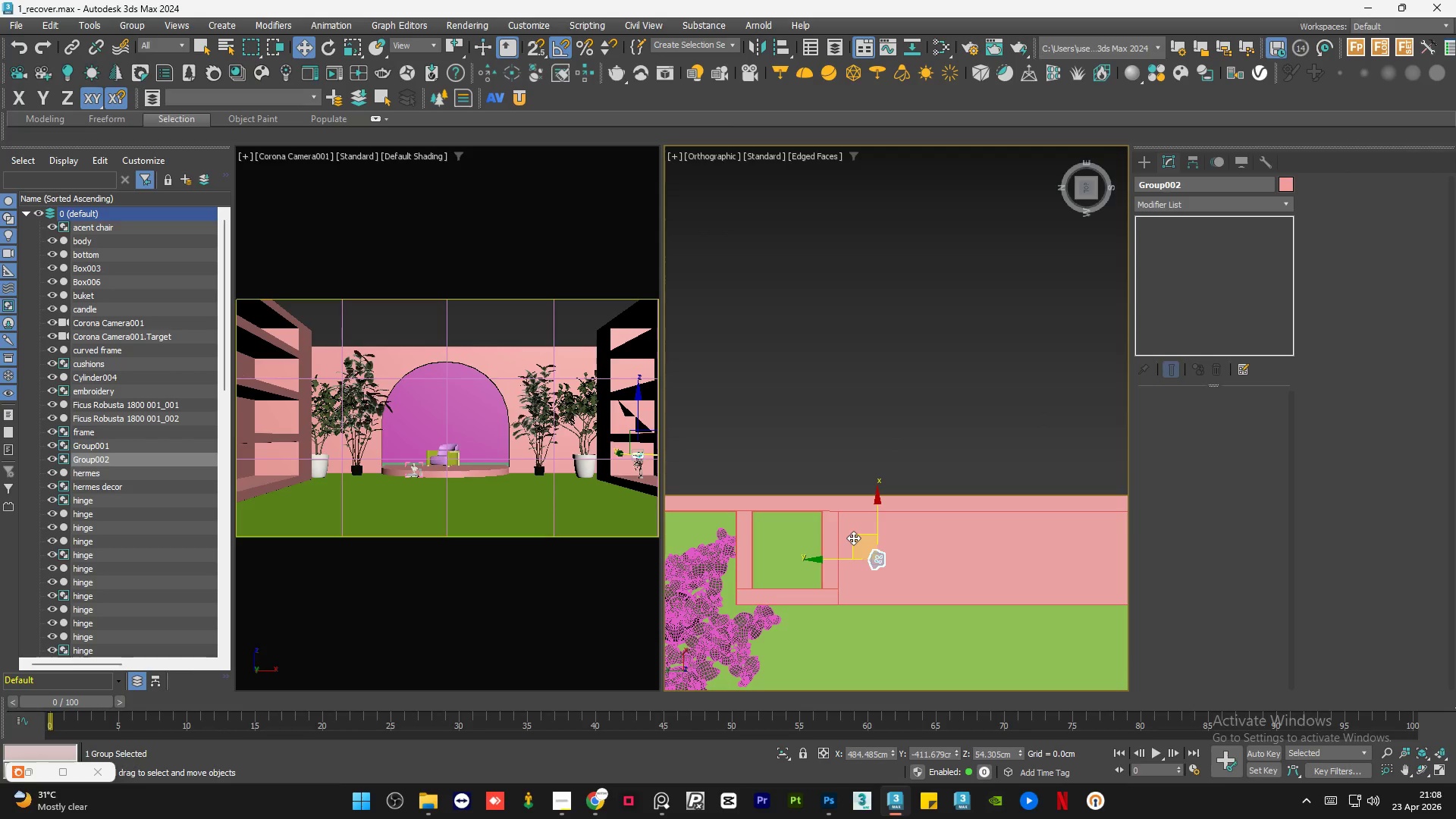 
hold_key(key=AltLeft, duration=1.06)
 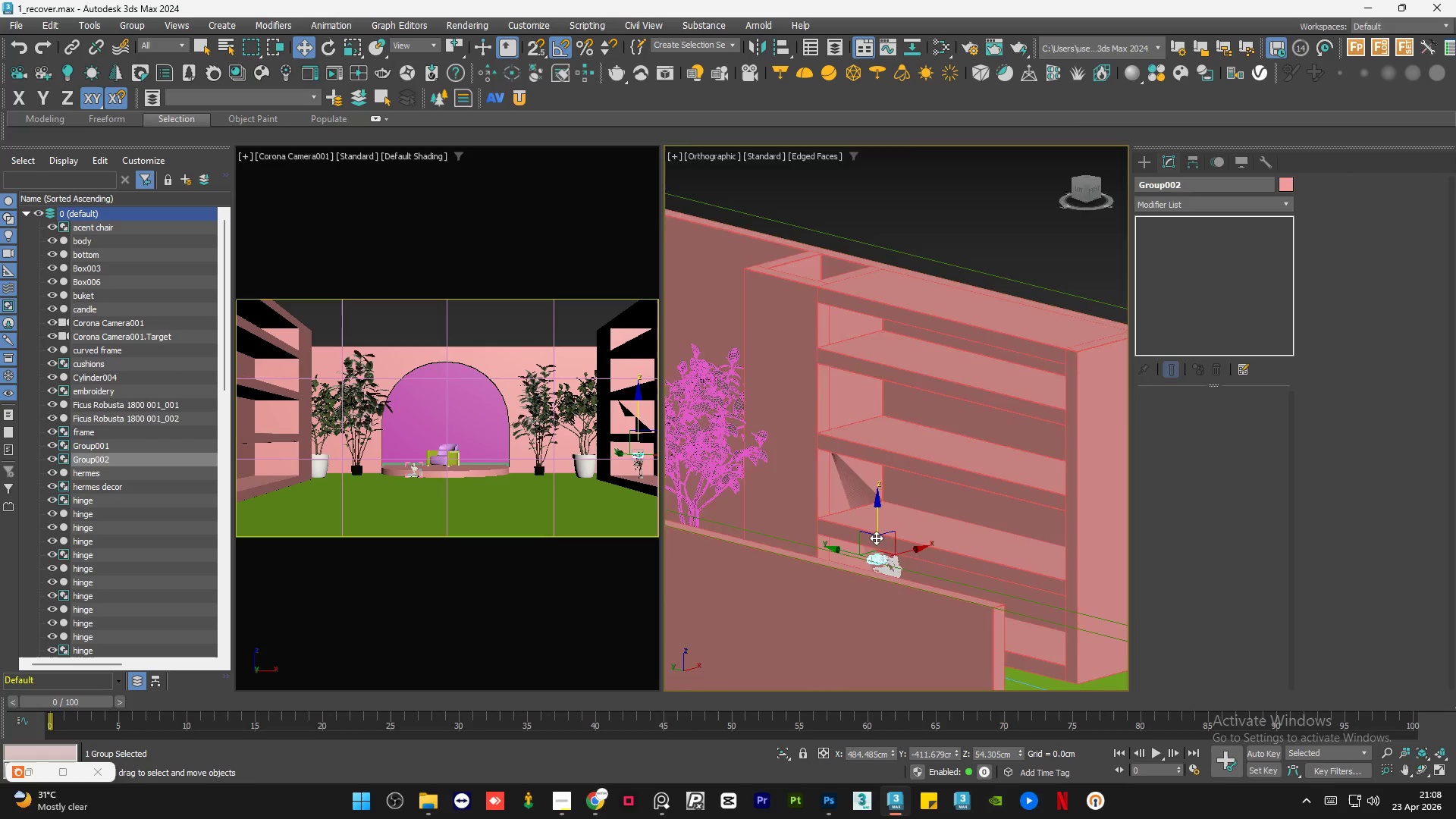 
scroll: coordinate [876, 538], scroll_direction: up, amount: 4.0
 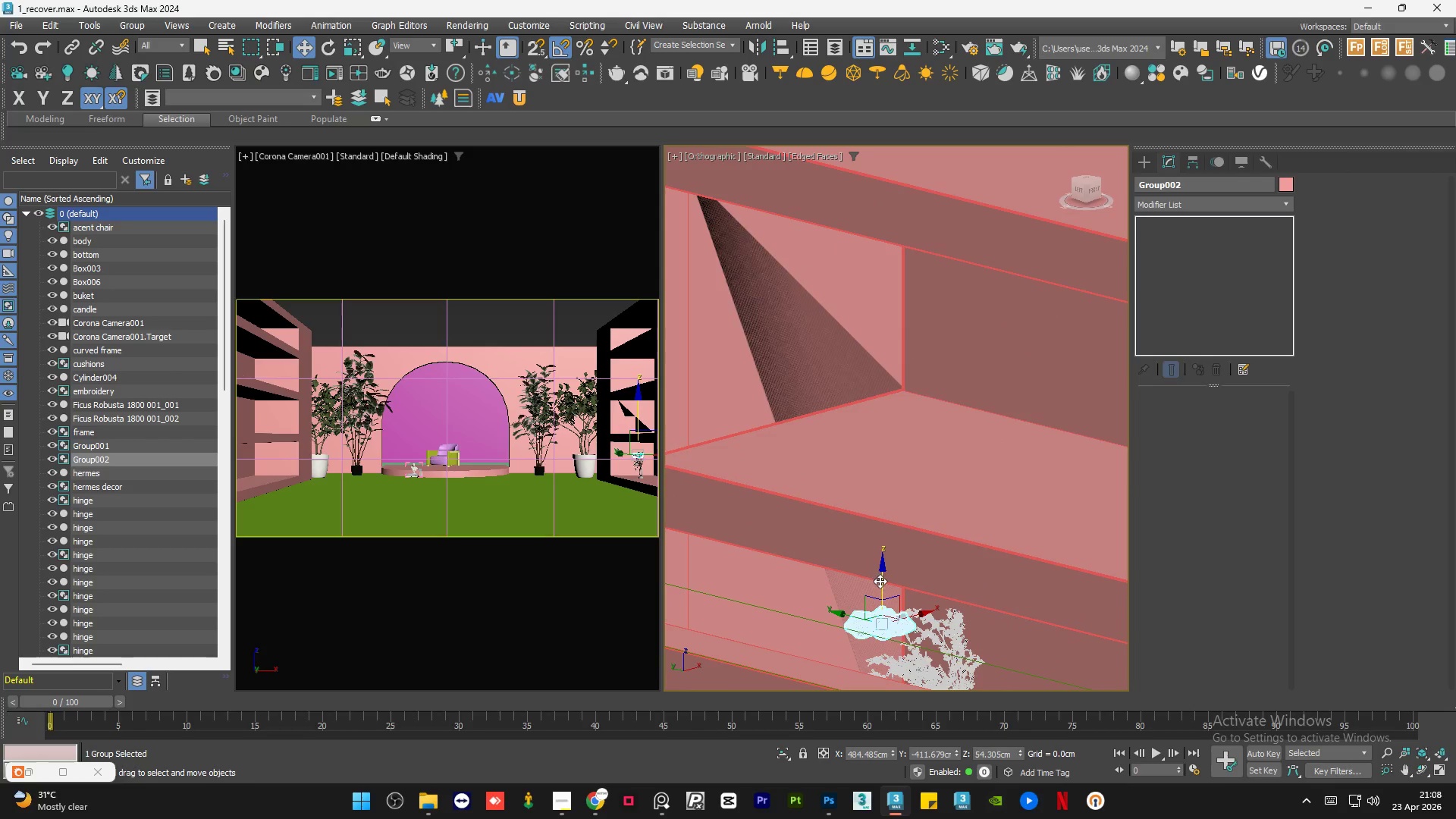 
left_click_drag(start_coordinate=[880, 581], to_coordinate=[896, 458])
 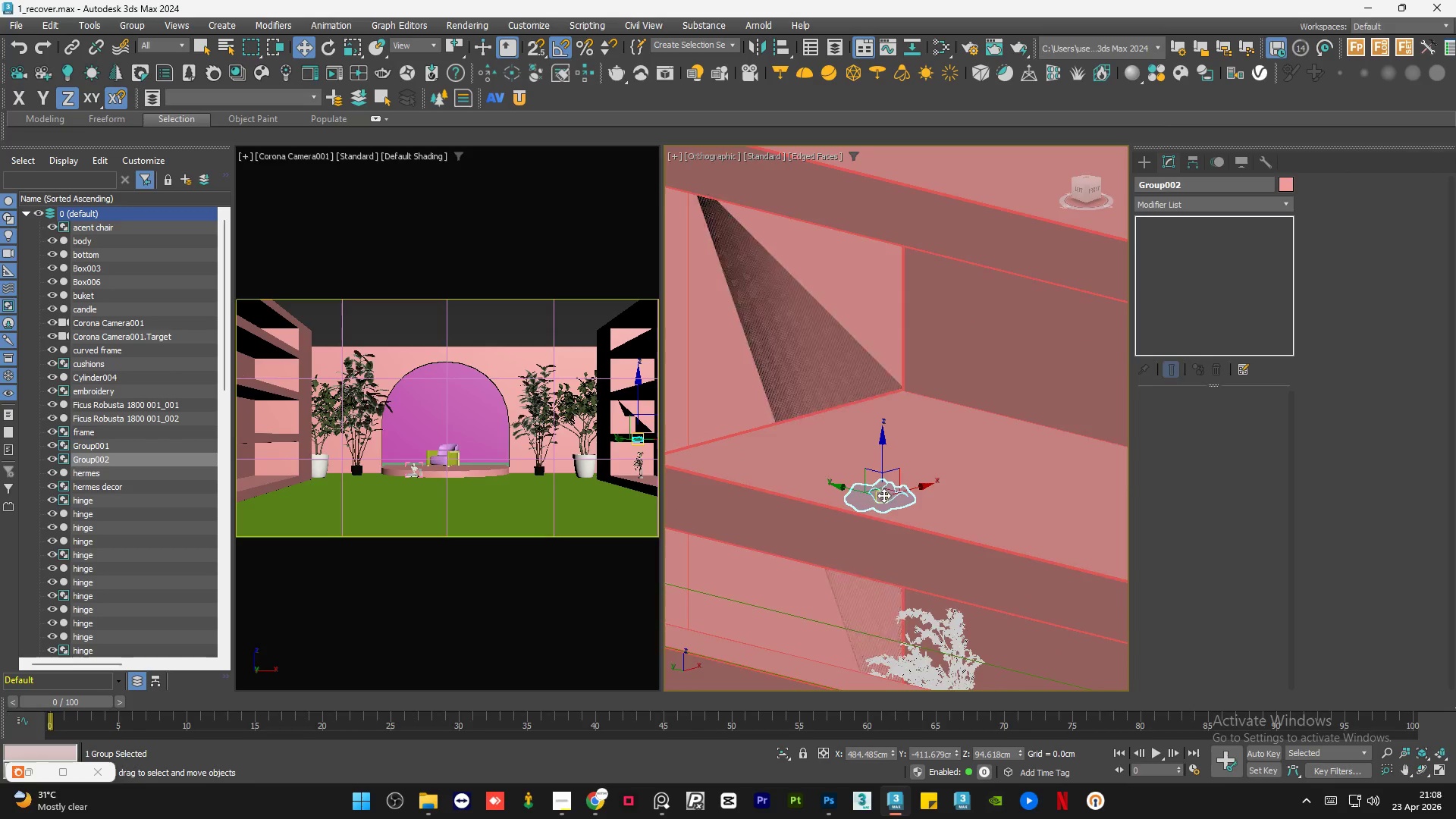 
left_click_drag(start_coordinate=[882, 468], to_coordinate=[902, 262])
 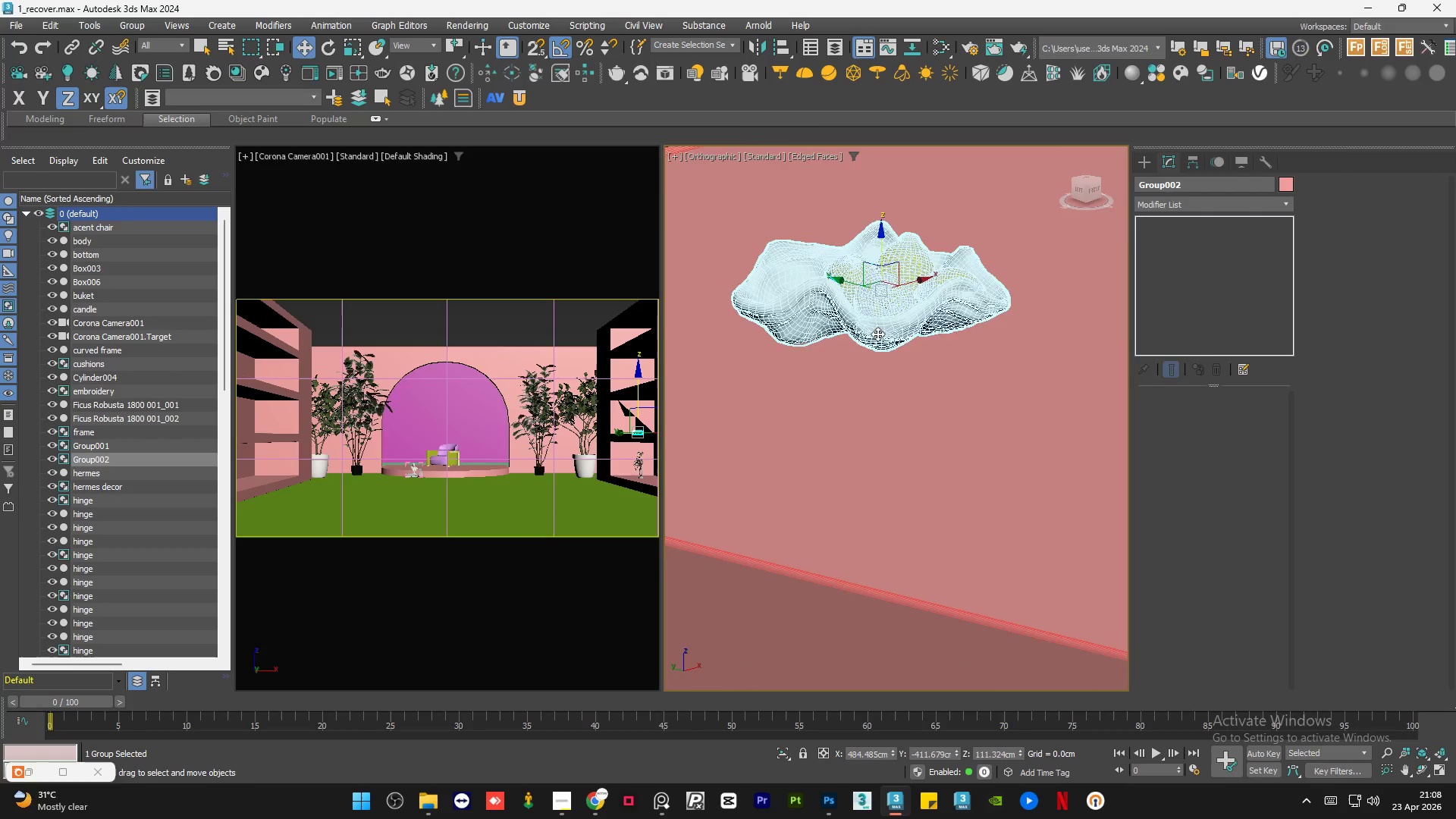 
scroll: coordinate [883, 495], scroll_direction: up, amount: 4.0
 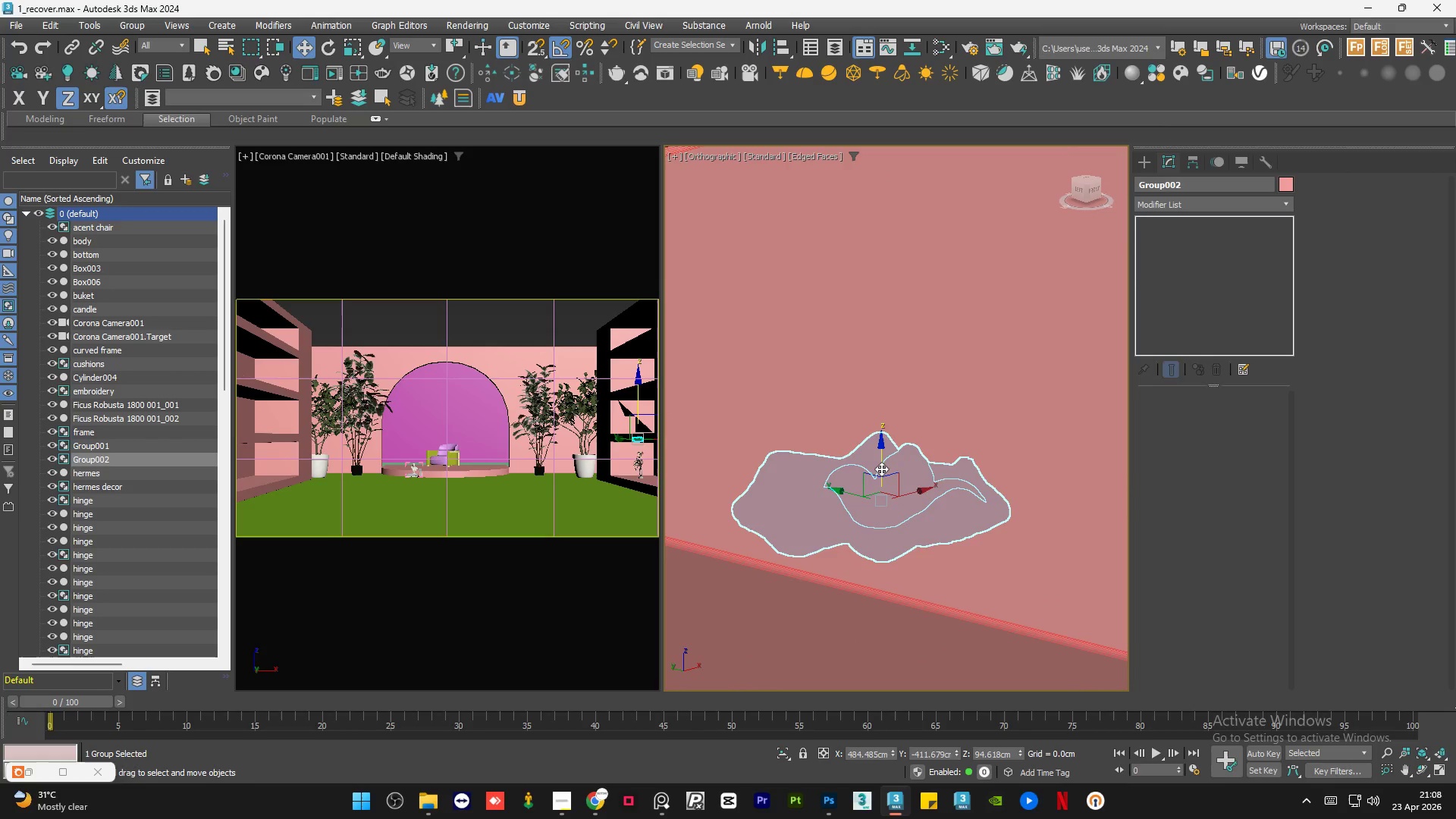 
hold_key(key=AltLeft, duration=0.58)
 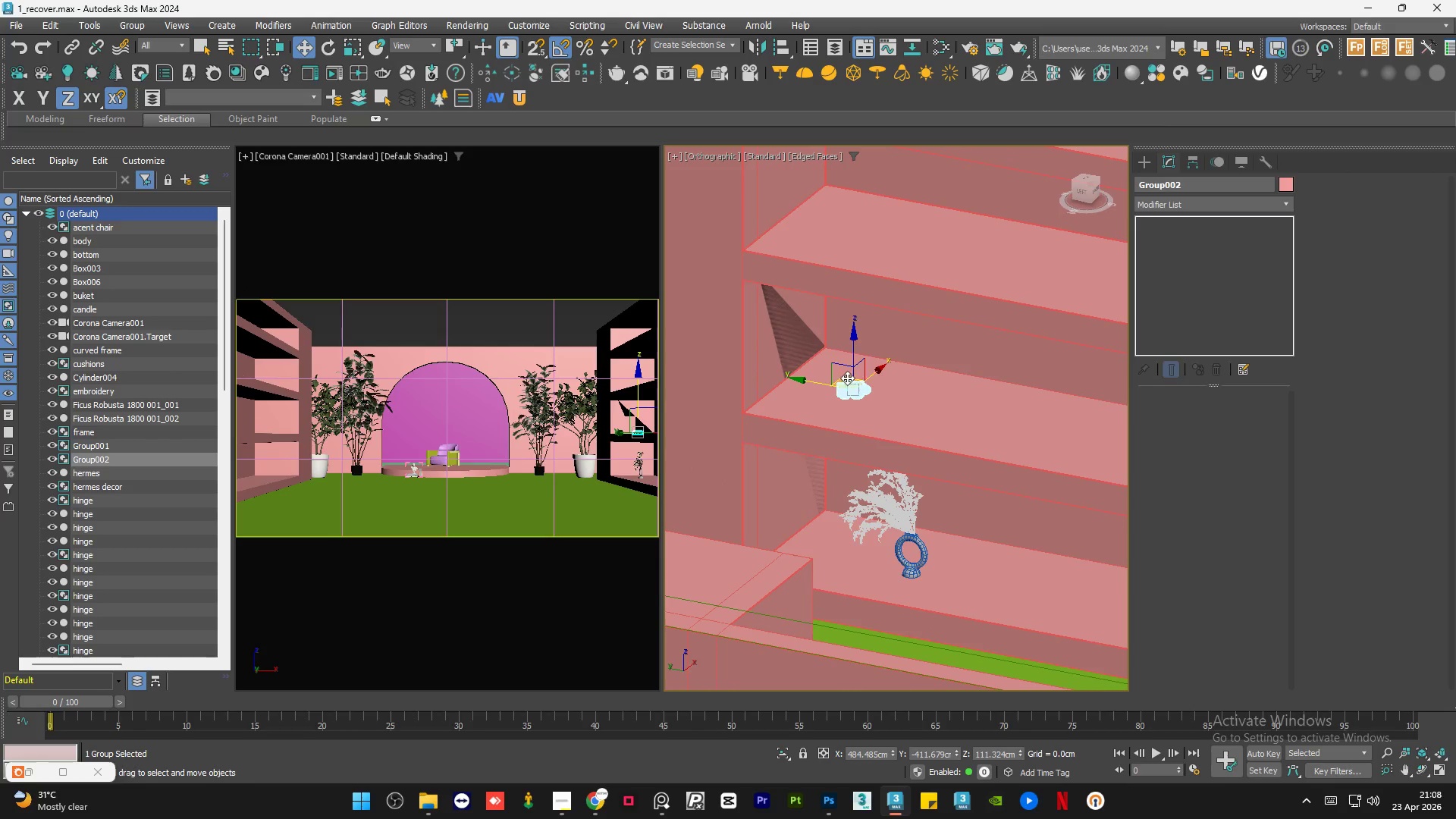 
scroll: coordinate [848, 411], scroll_direction: down, amount: 6.0
 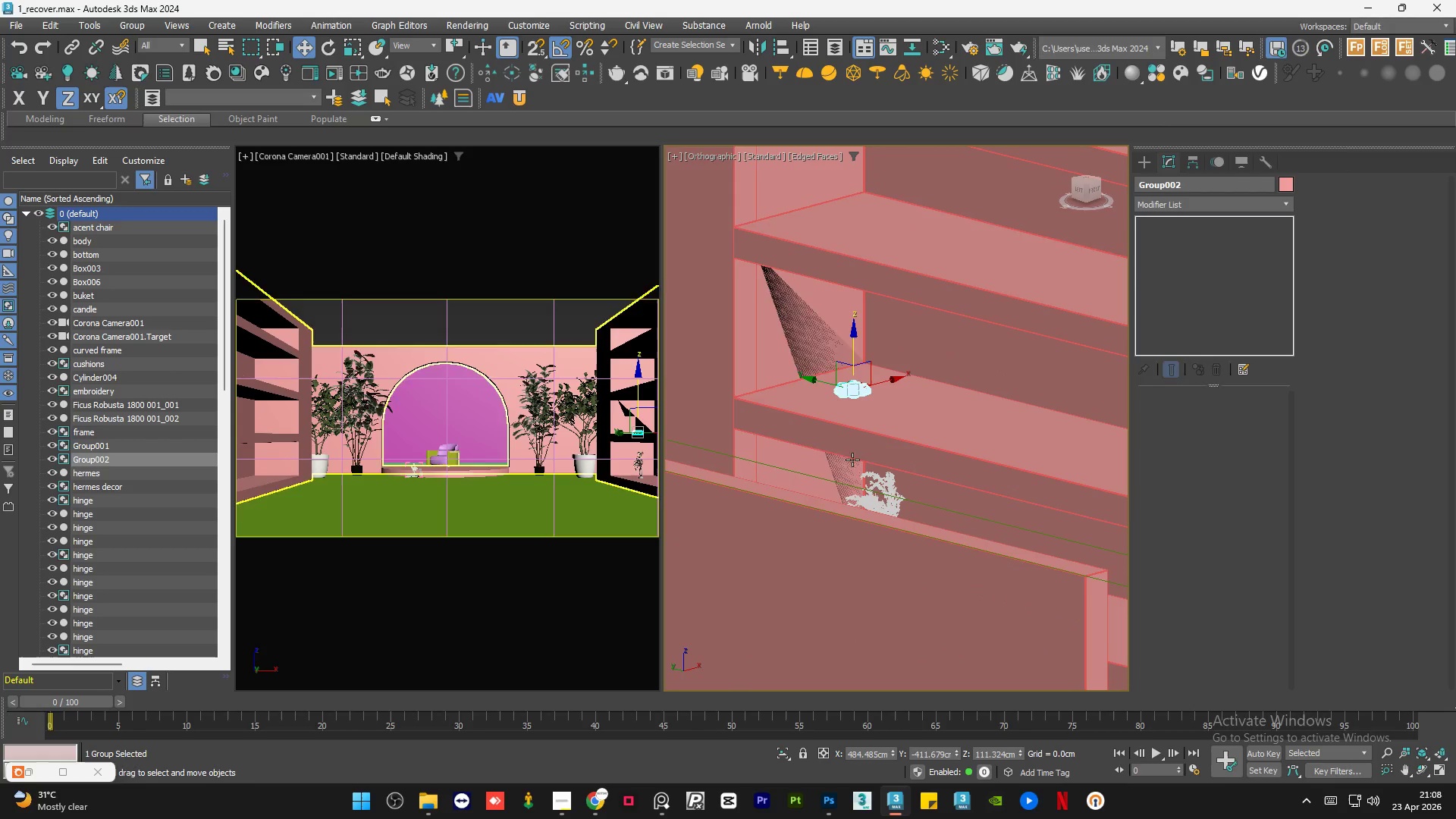 
left_click_drag(start_coordinate=[847, 378], to_coordinate=[868, 379])
 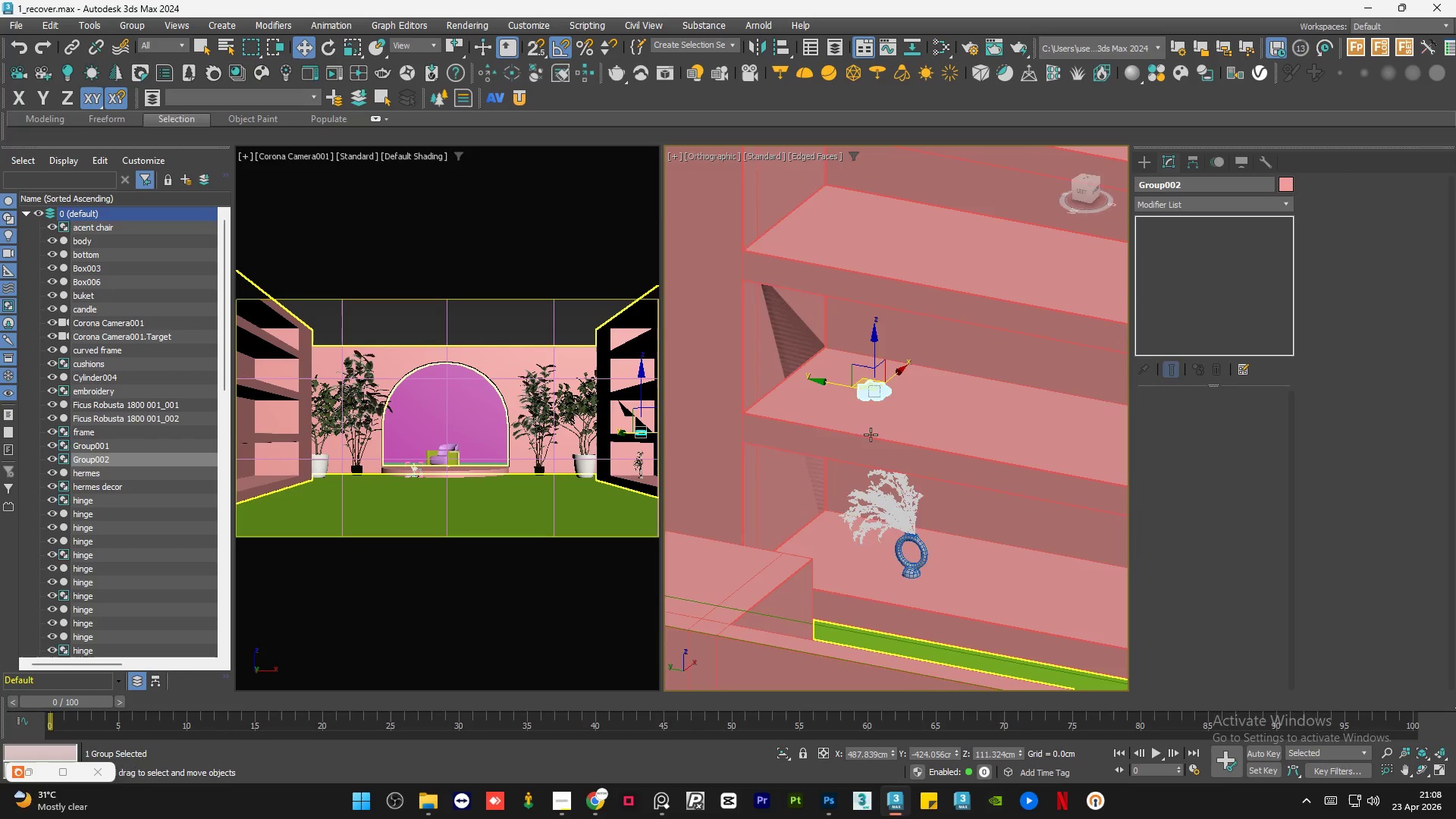 
hold_key(key=AltLeft, duration=0.83)
 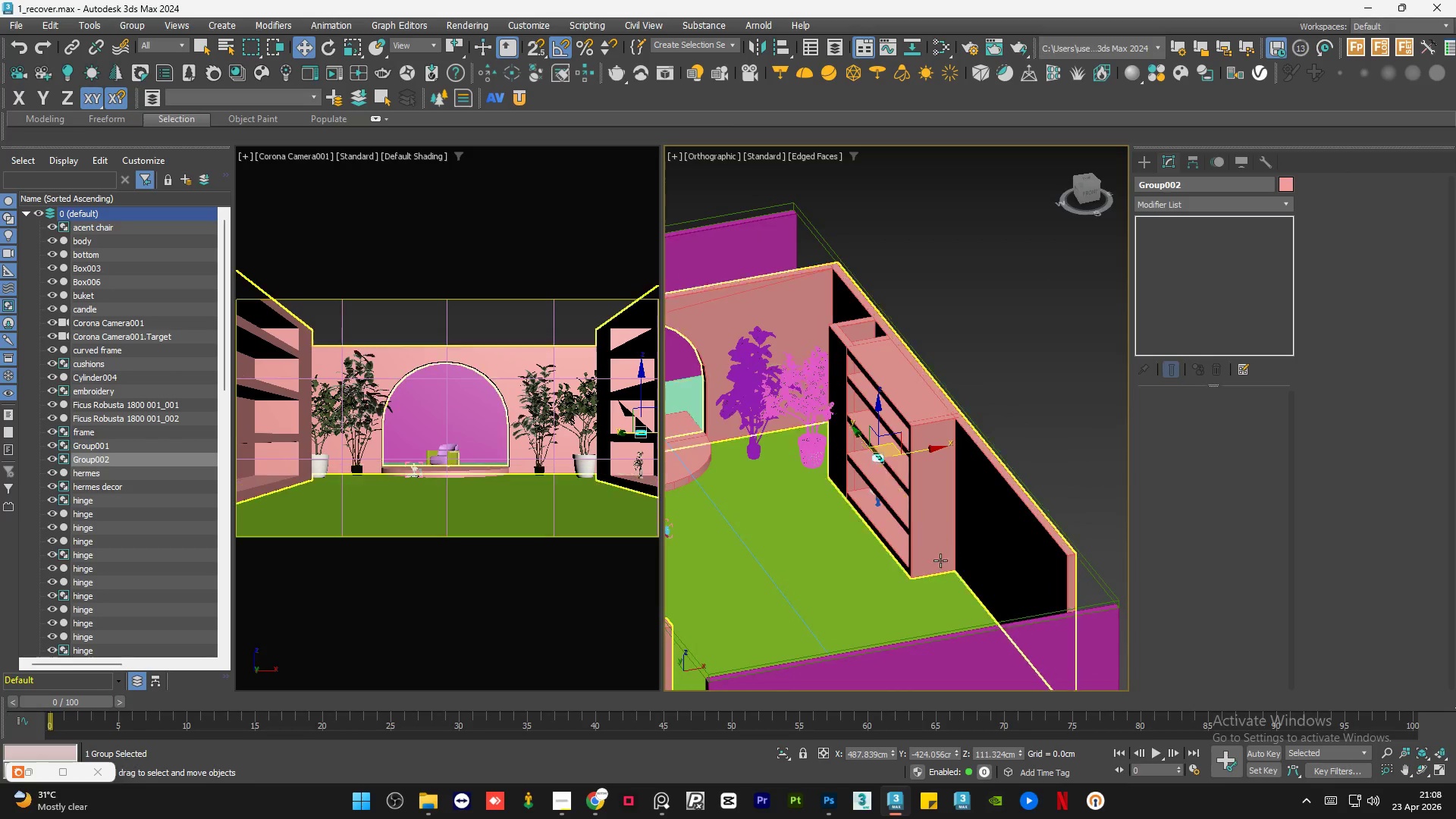 
scroll: coordinate [880, 494], scroll_direction: down, amount: 6.0
 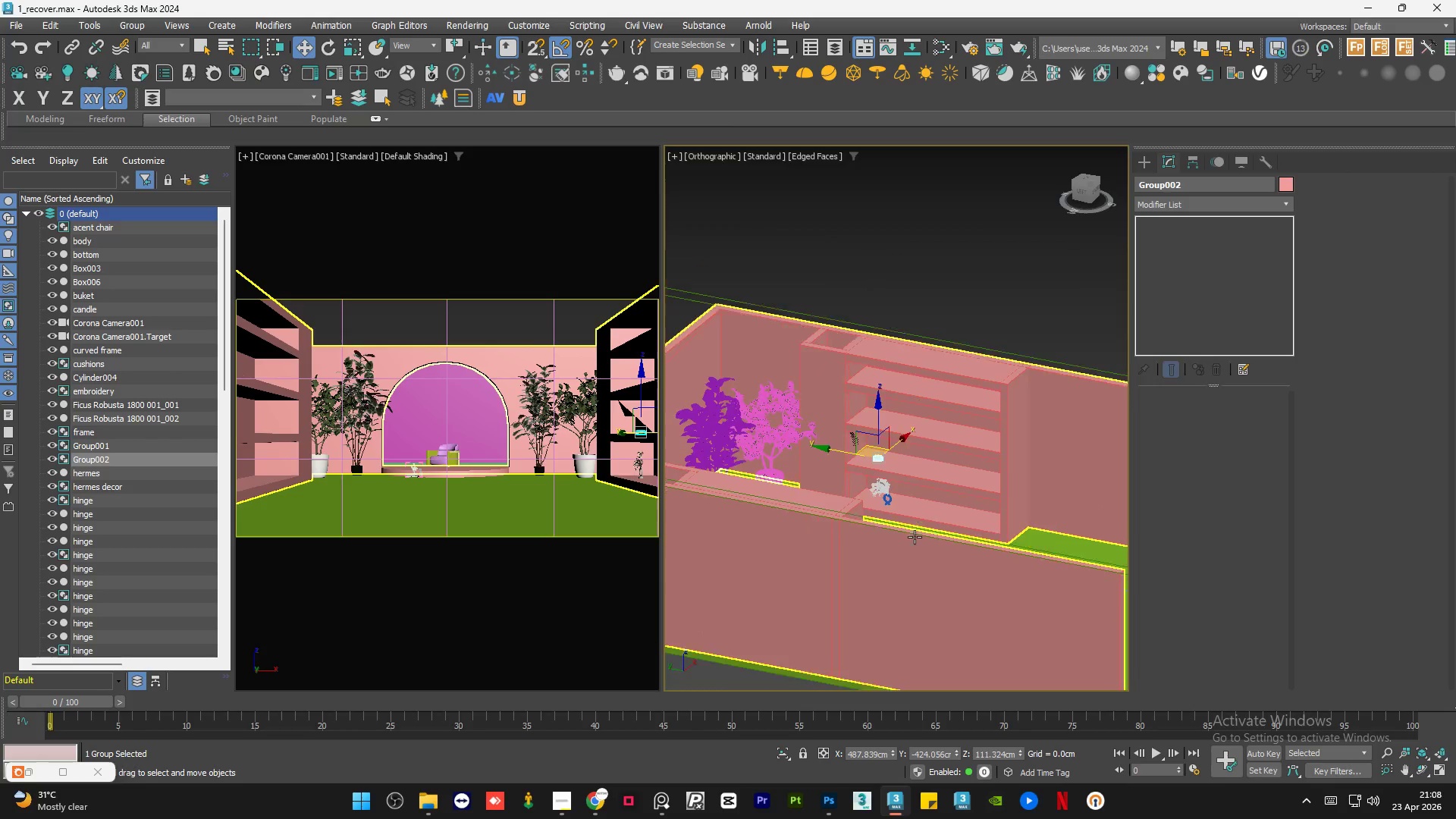 
hold_key(key=AltLeft, duration=0.47)
 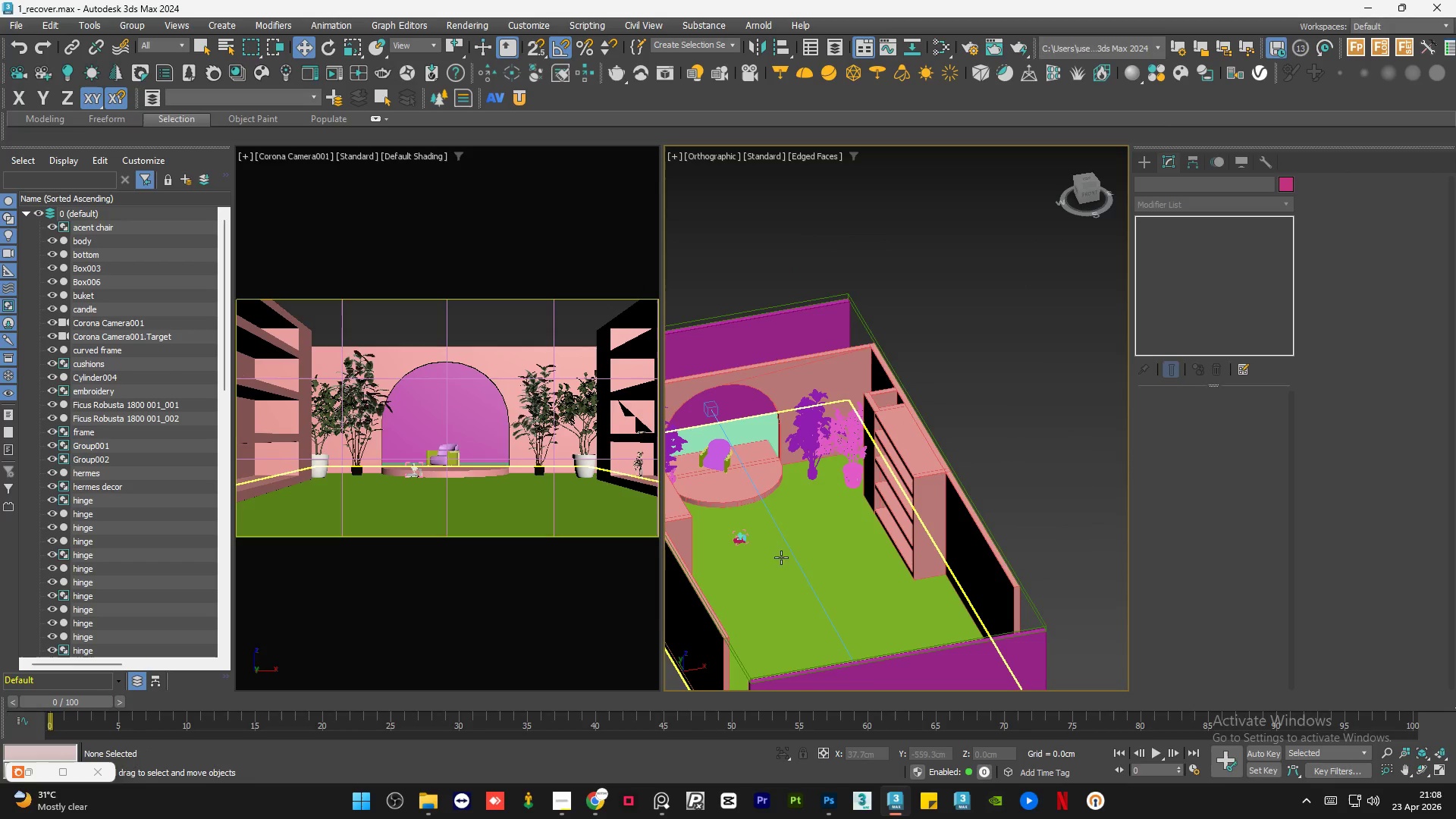 
scroll: coordinate [940, 560], scroll_direction: down, amount: 1.0
 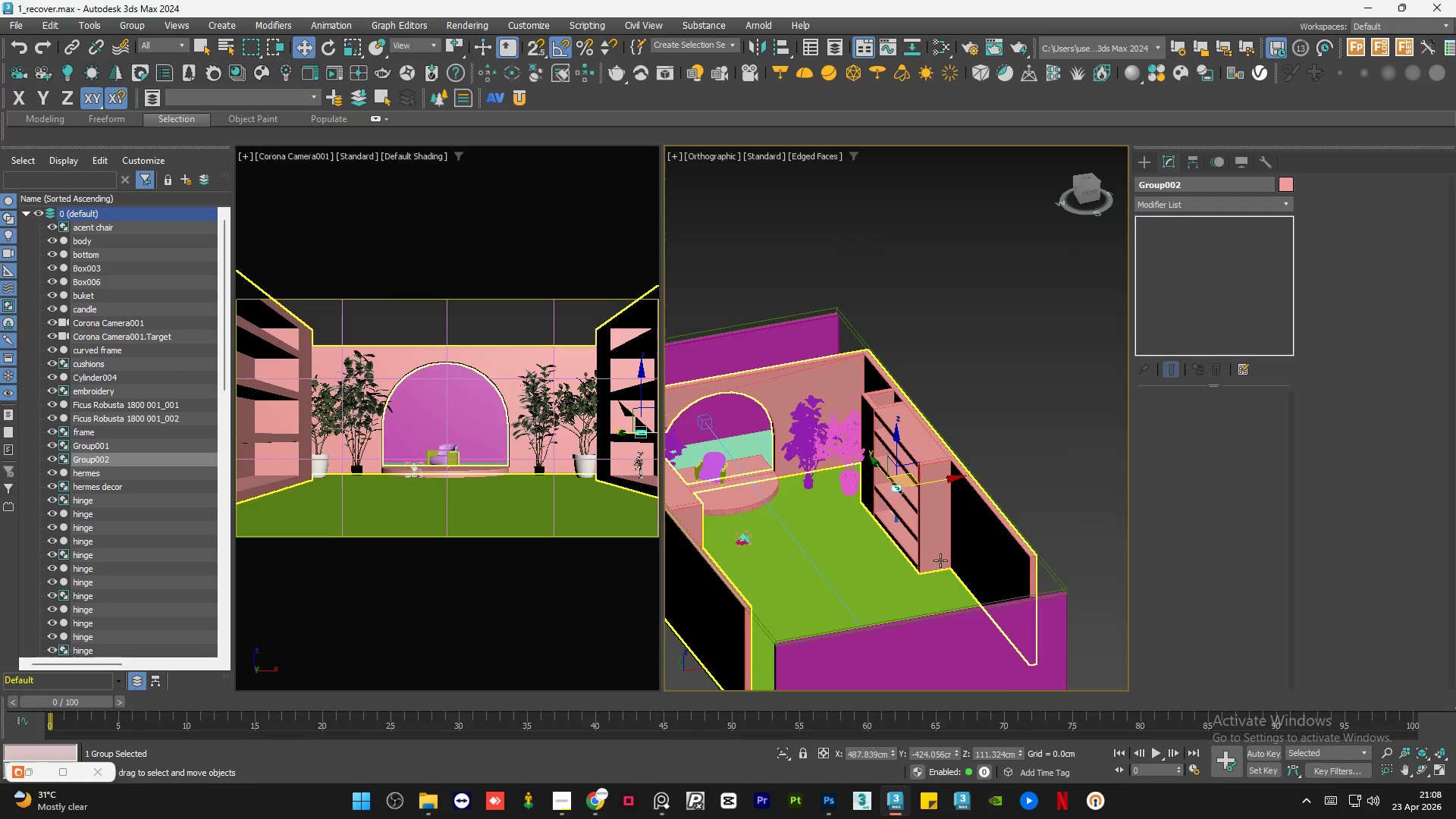 
scroll: coordinate [739, 539], scroll_direction: up, amount: 10.0
 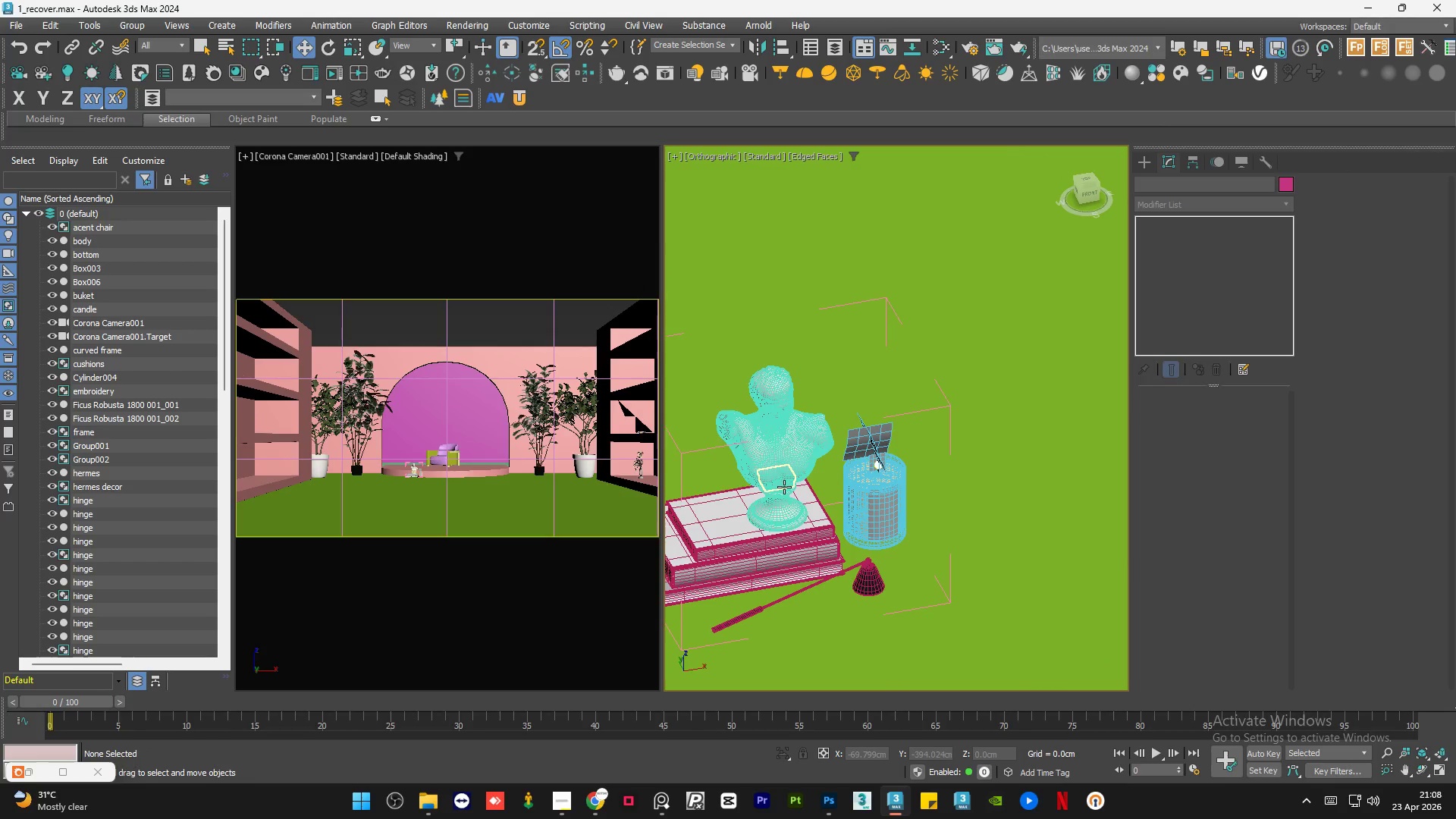 
left_click([784, 487])
 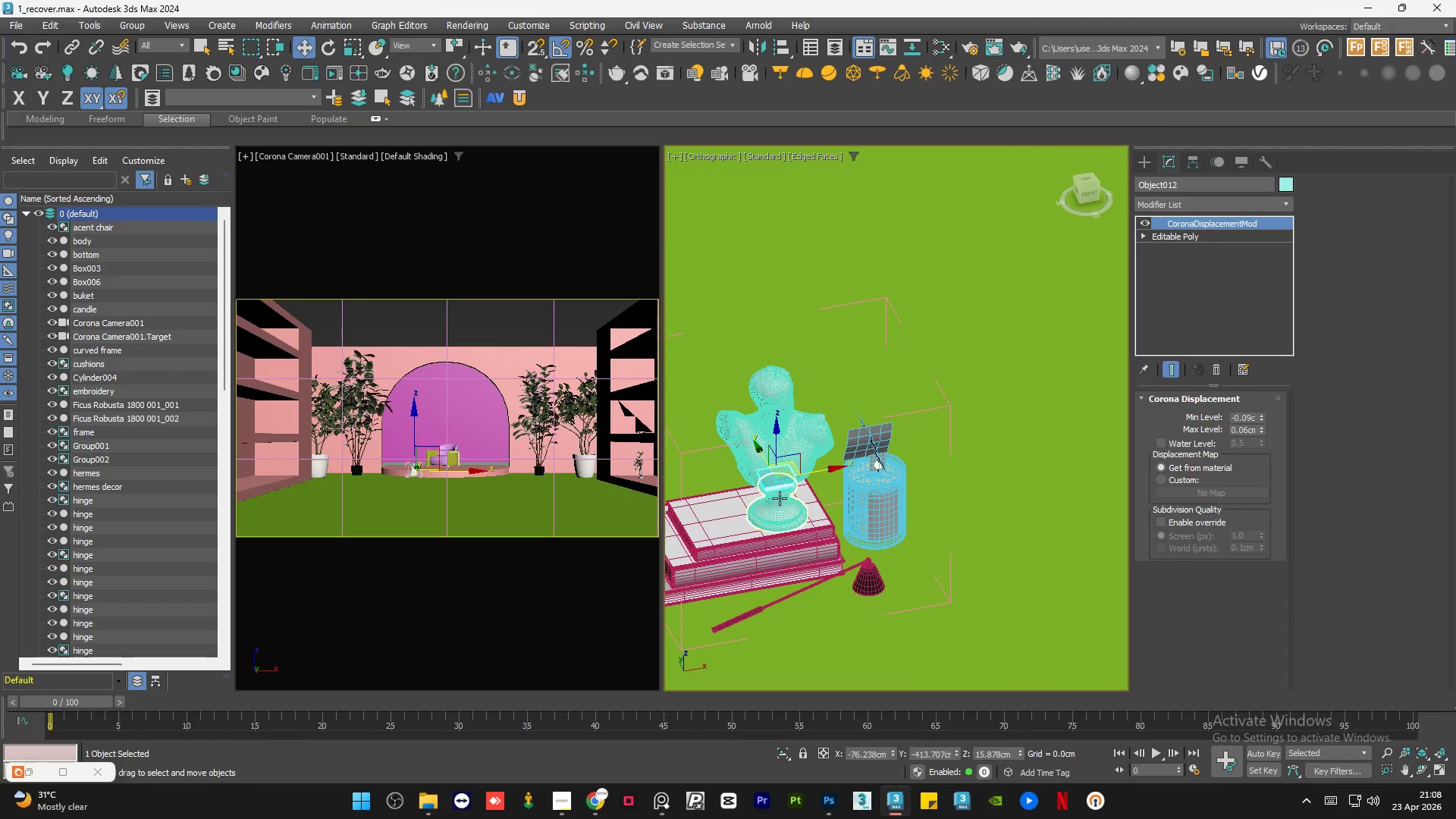 
hold_key(key=ControlLeft, duration=0.39)
left_click([780, 498])
 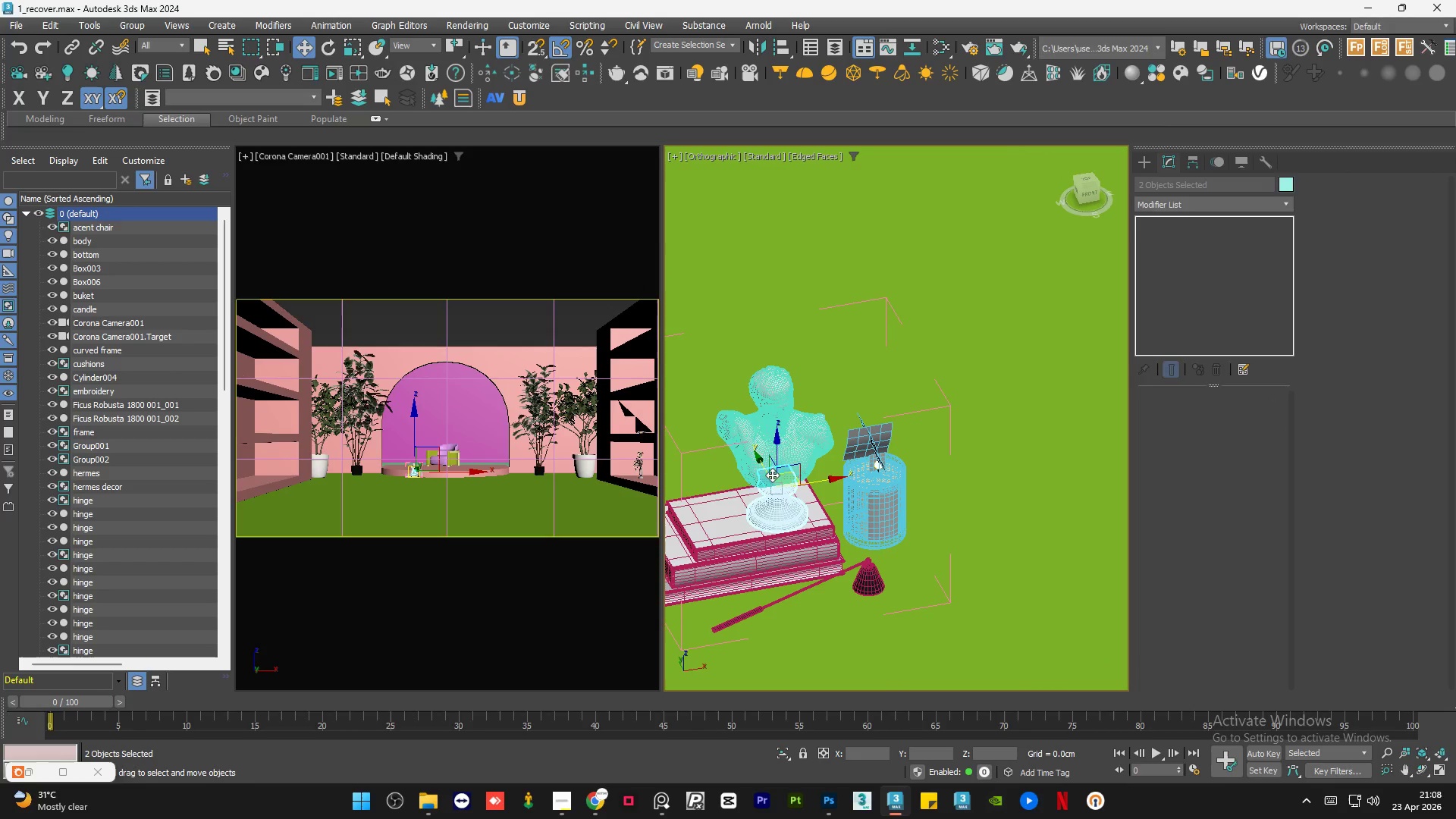 
hold_key(key=ControlLeft, duration=0.47)
left_click([756, 440])
 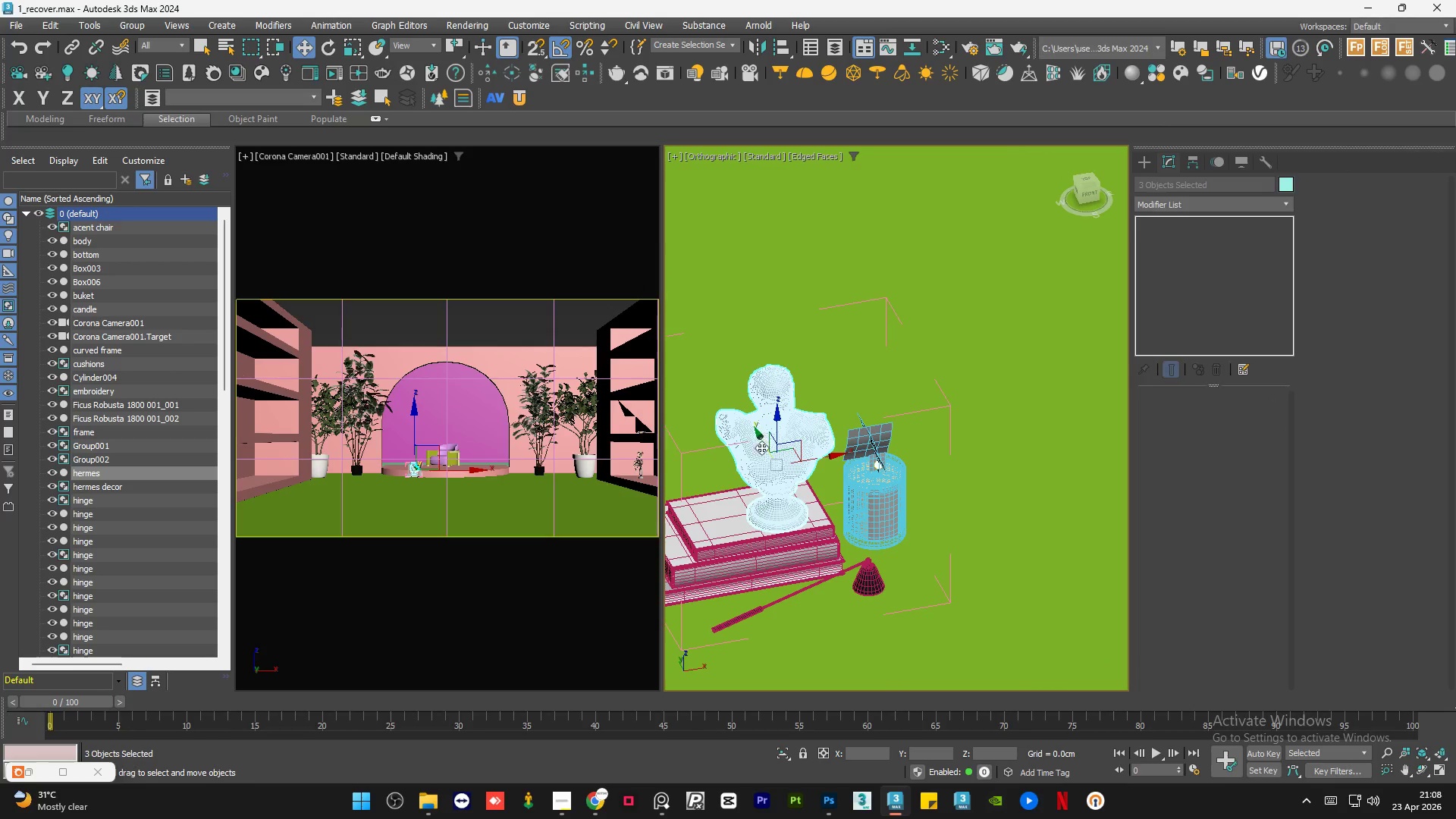 
hold_key(key=ControlLeft, duration=0.41)
left_click([745, 510])
 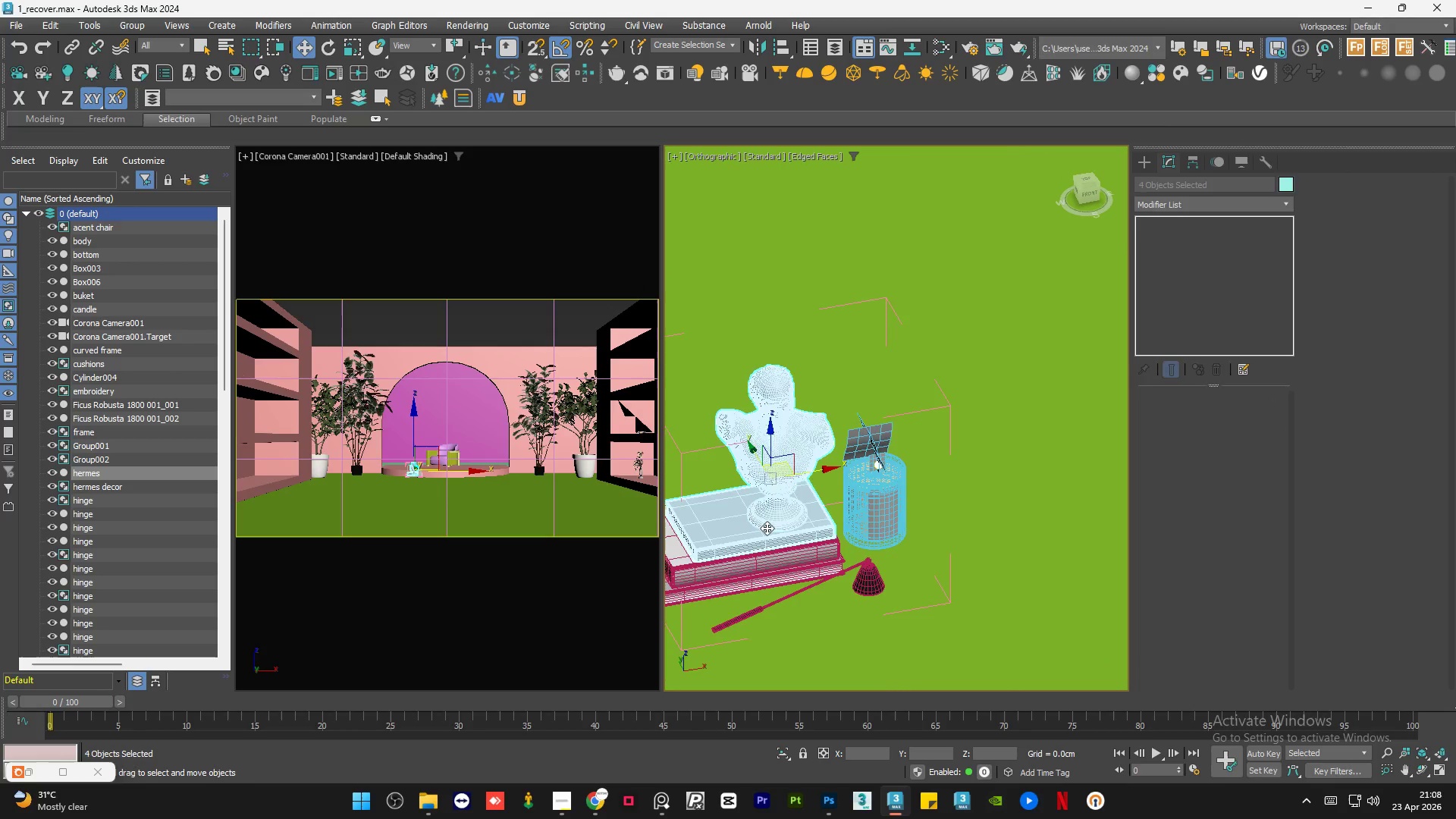 
hold_key(key=ControlLeft, duration=0.69)
 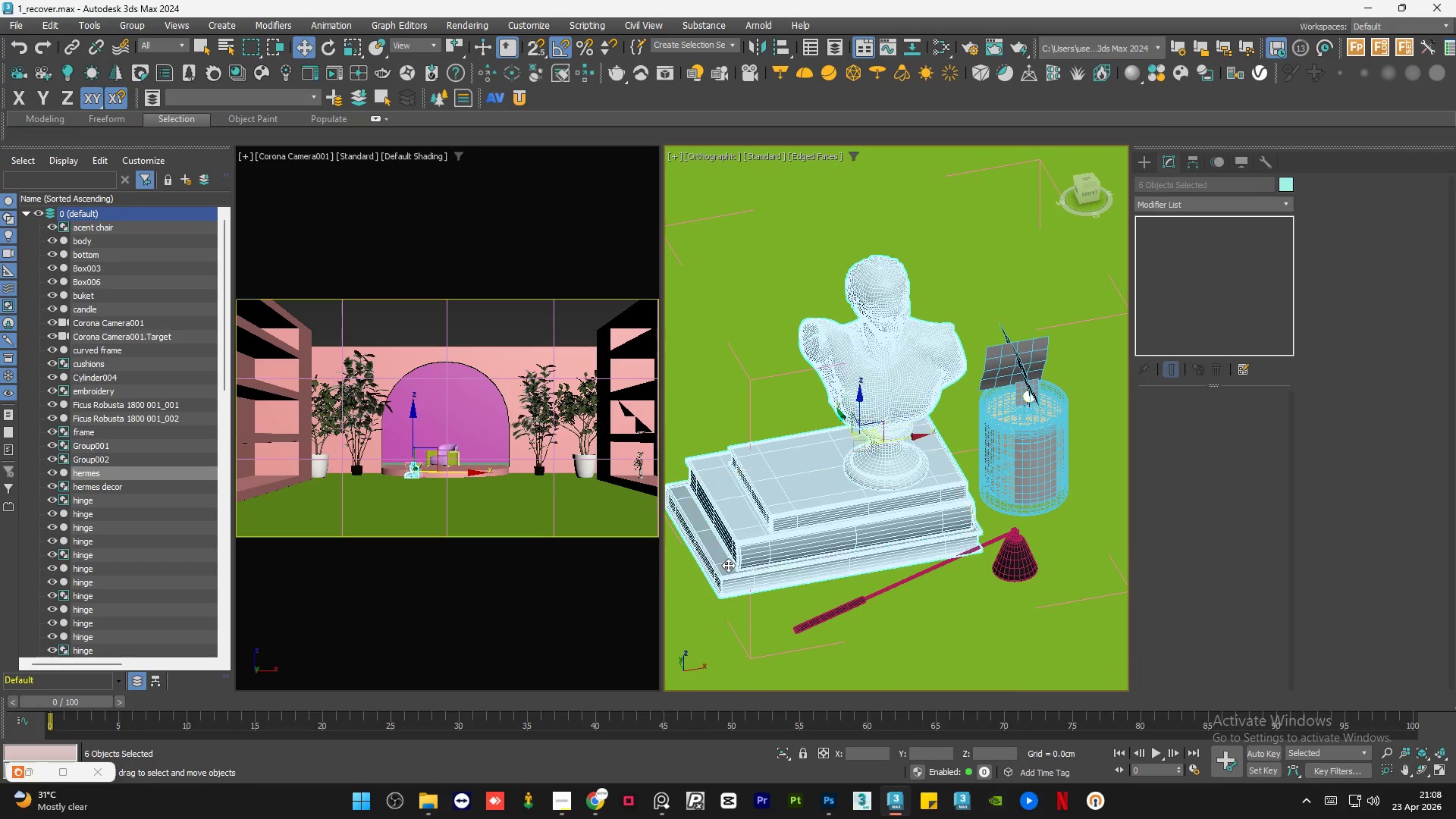 
scroll: coordinate [719, 553], scroll_direction: up, amount: 1.0
 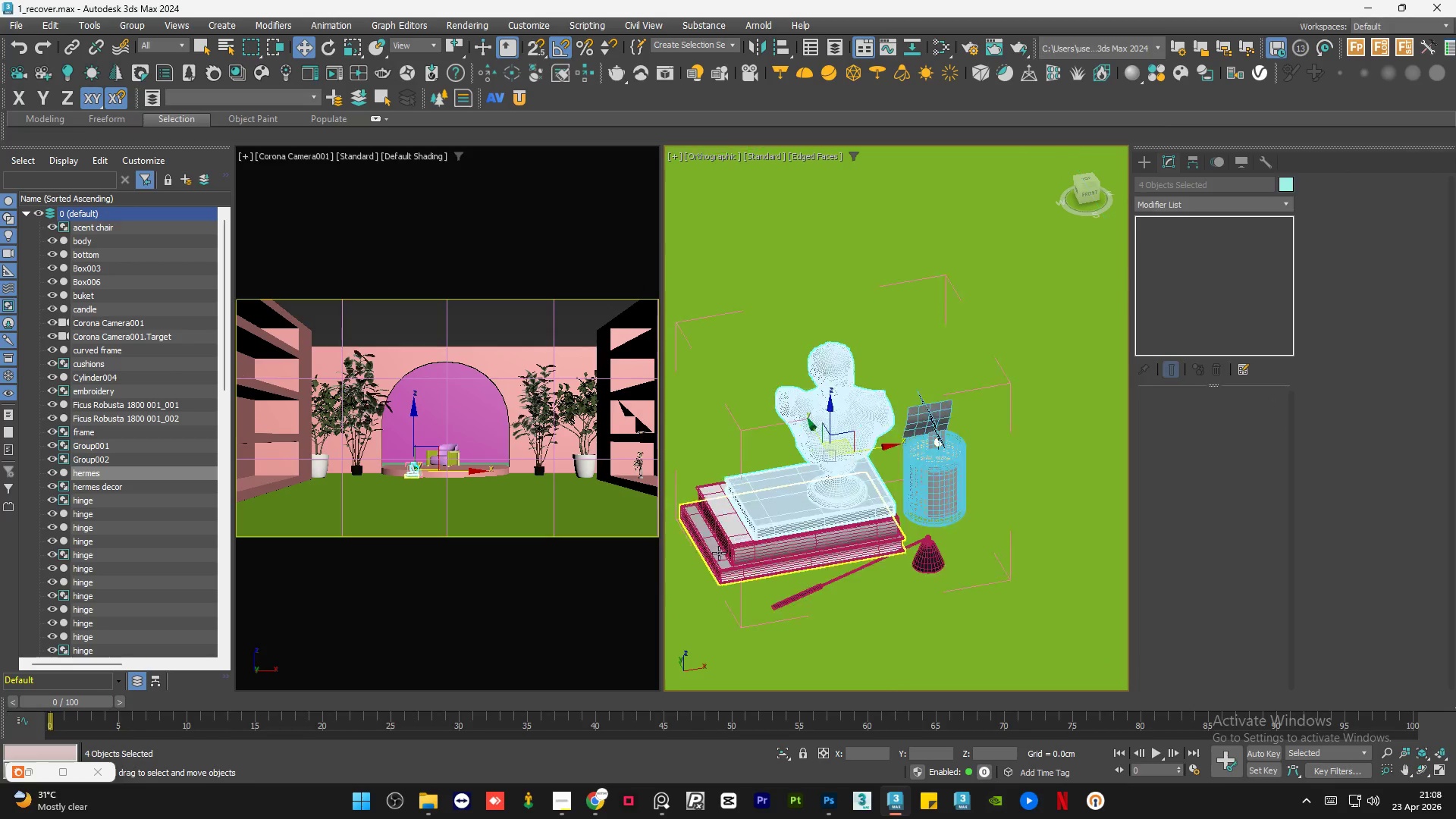 
left_click([739, 544])
 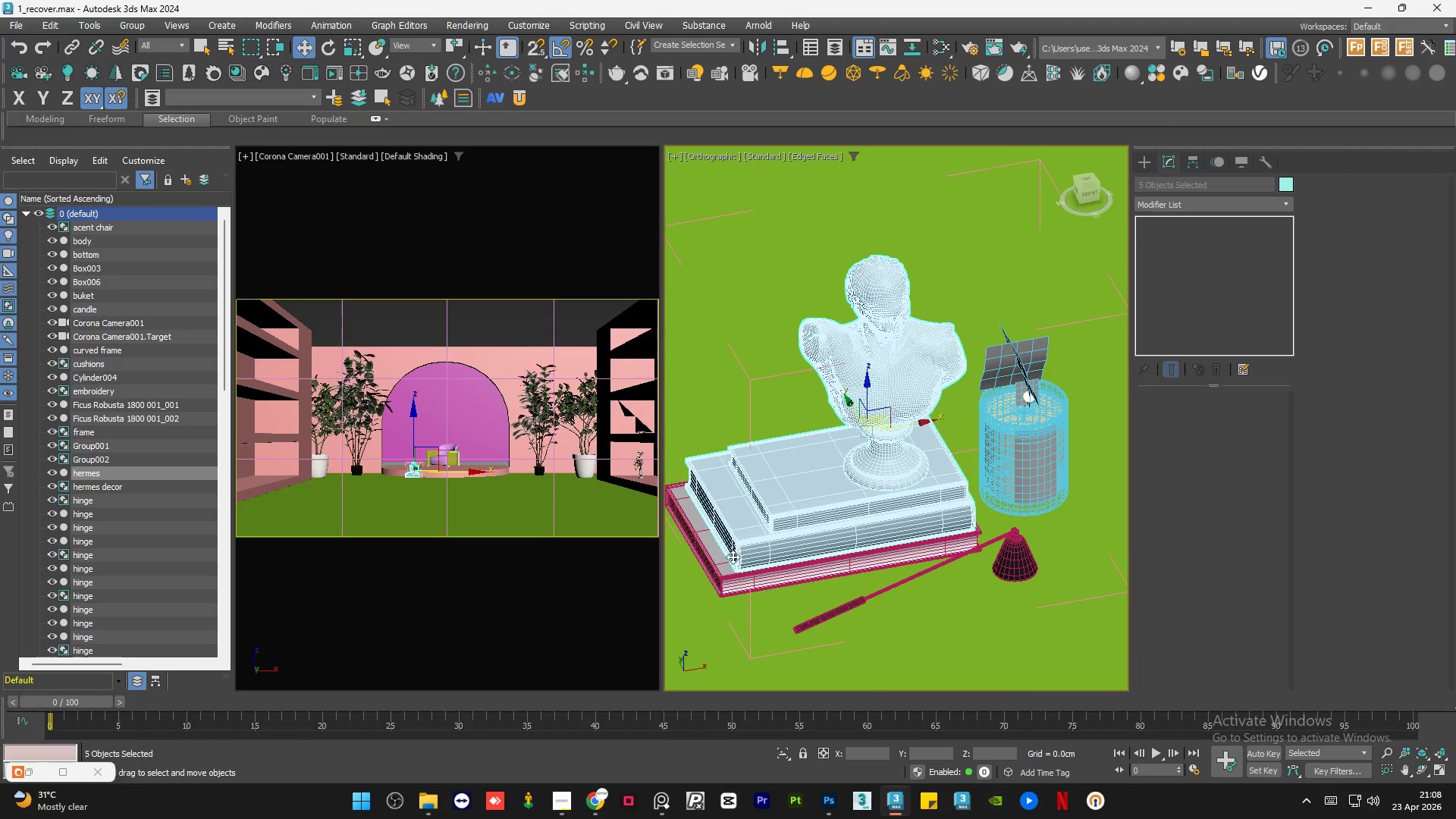 
hold_key(key=ControlLeft, duration=0.44)
double_click([728, 565])
 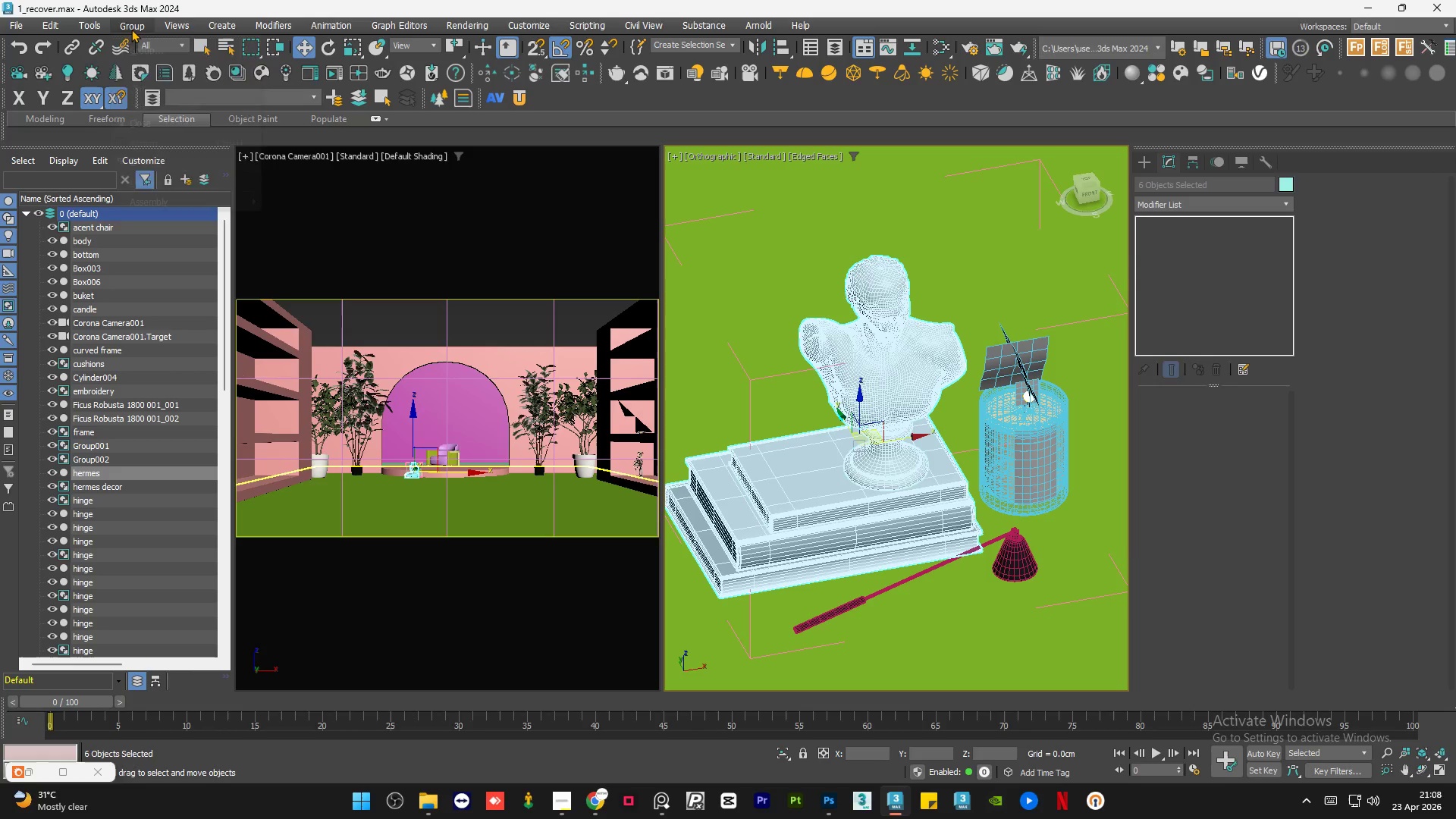 
double_click([155, 52])
 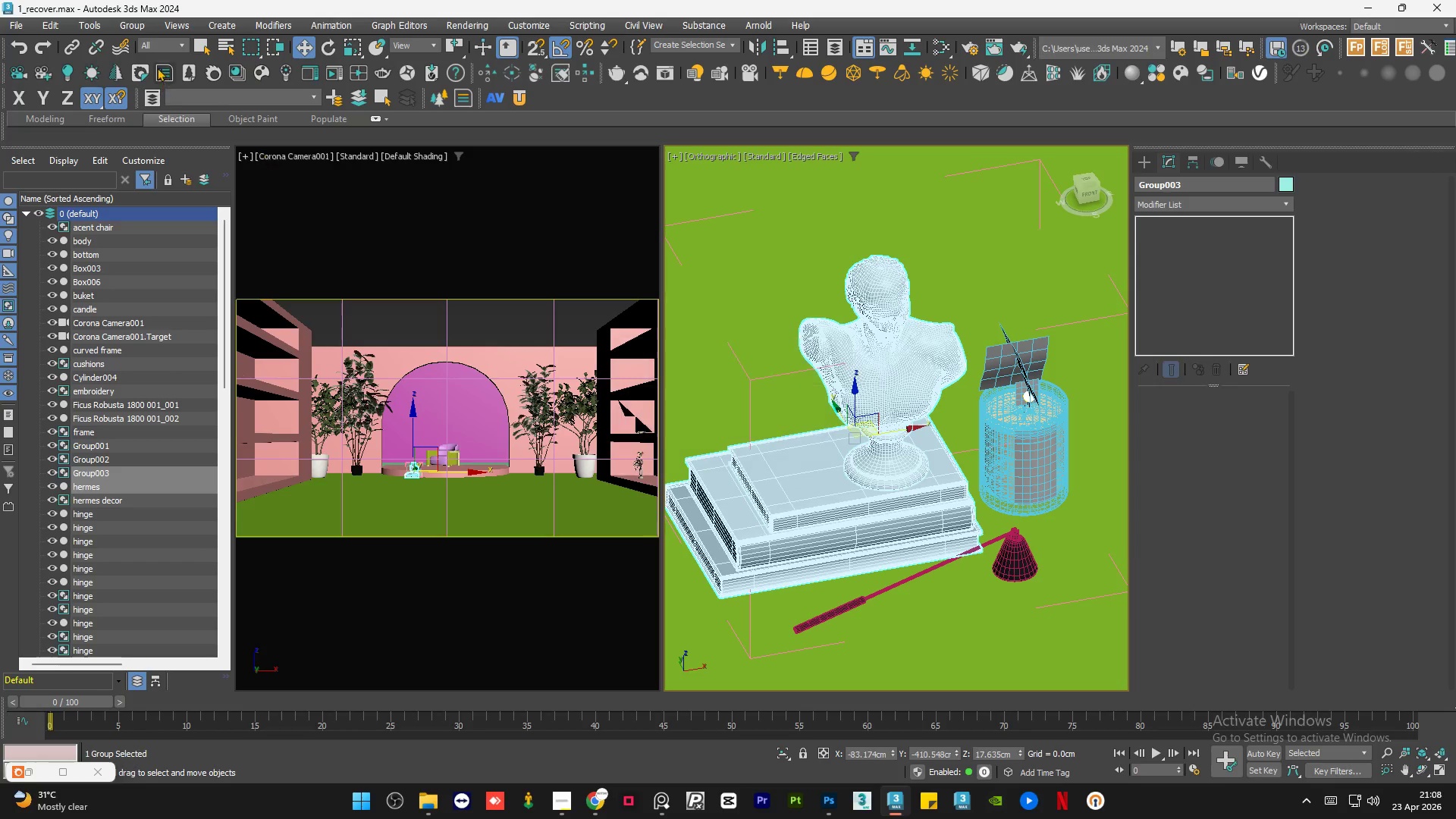 
left_click([140, 22])
 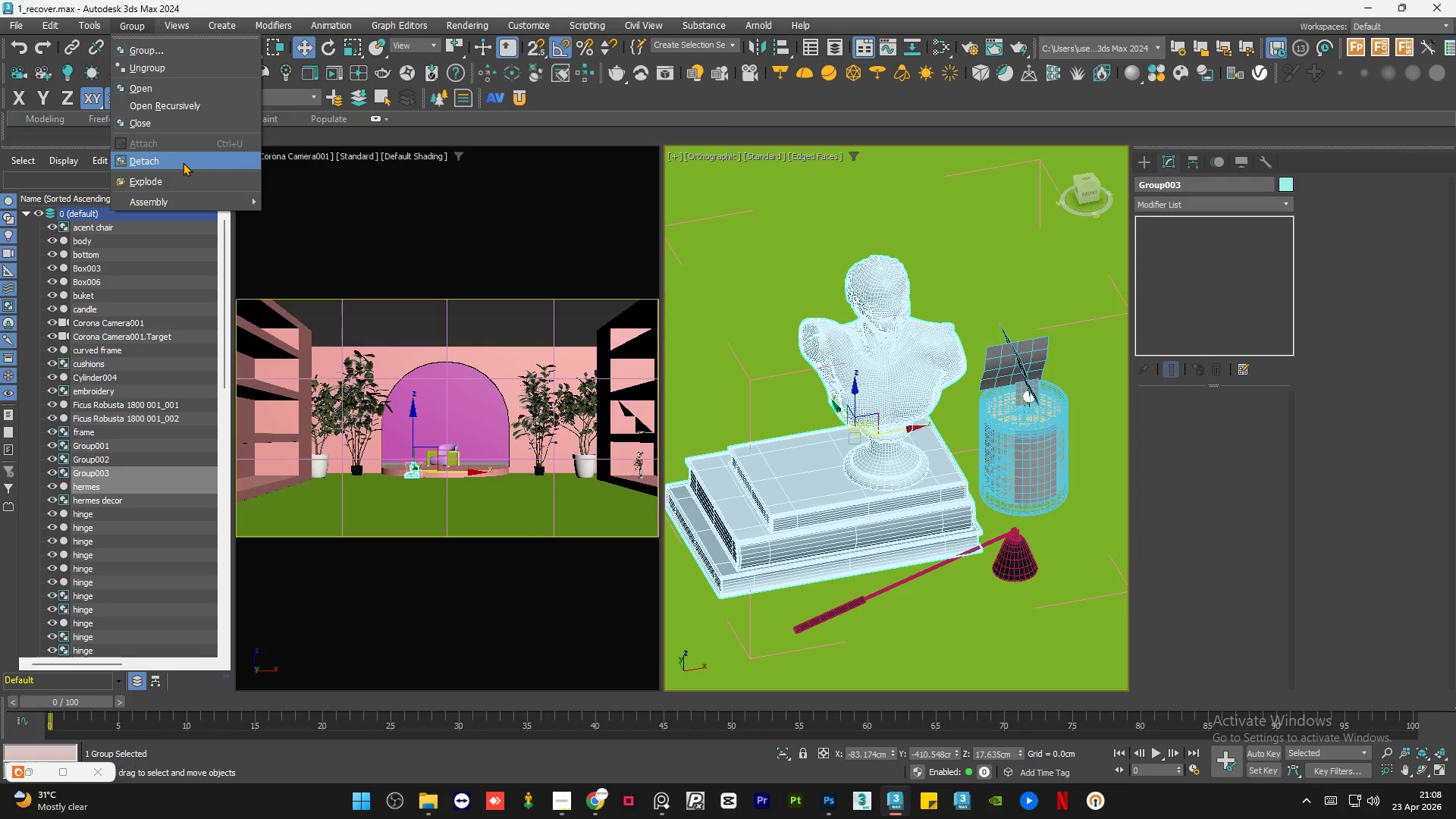 
left_click([183, 162])
 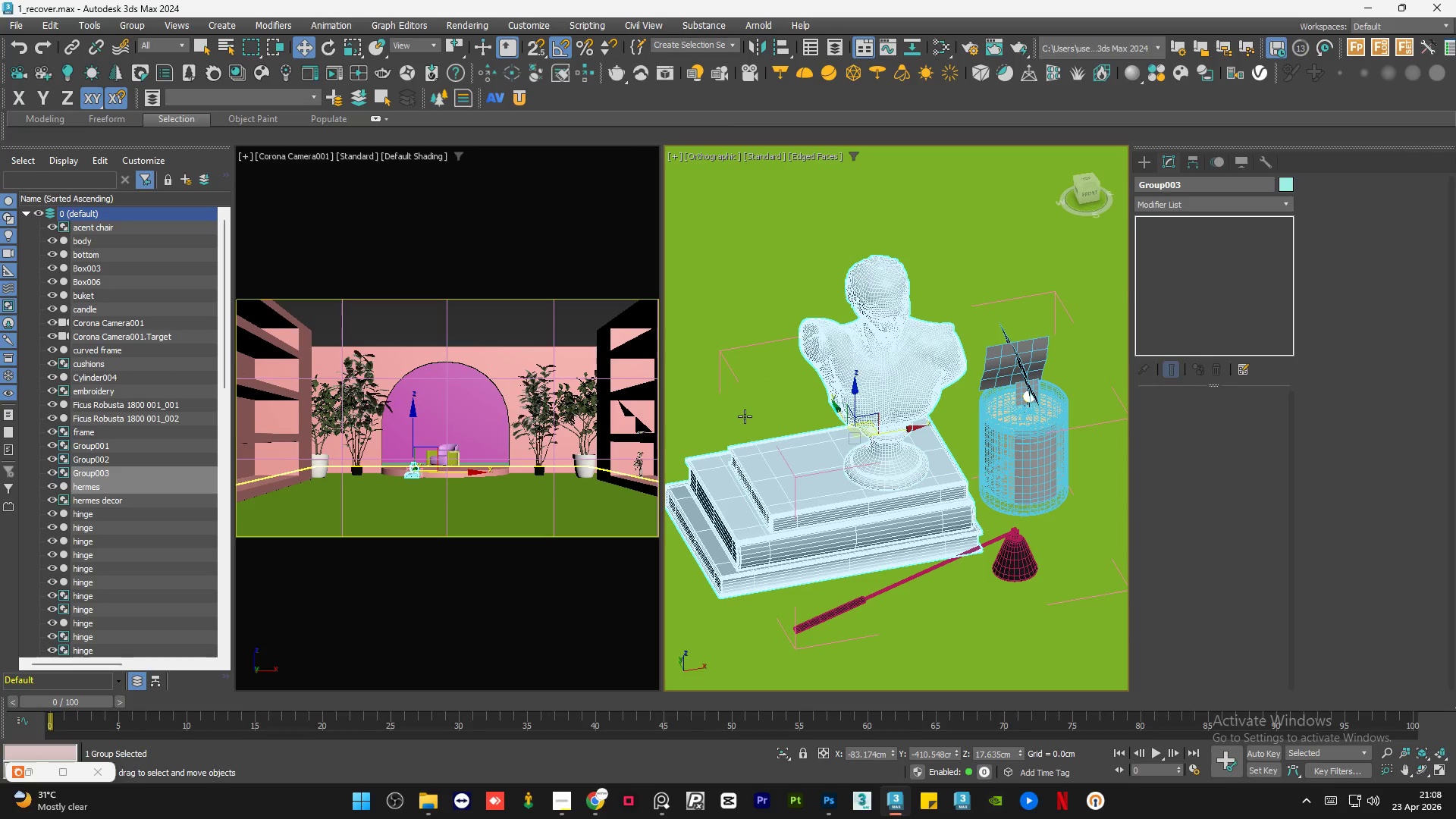 
hold_key(key=AltLeft, duration=0.67)
 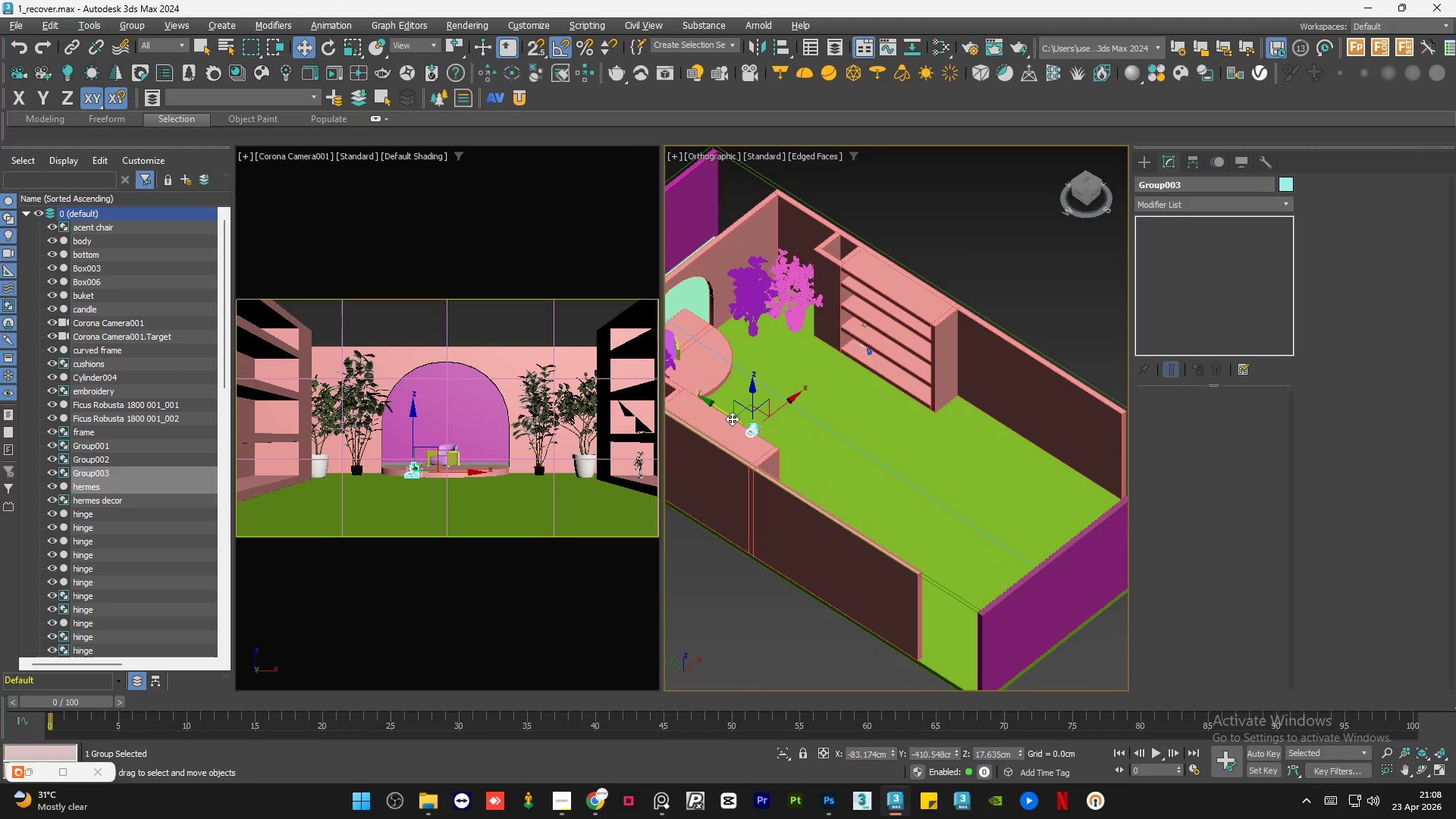 
scroll: coordinate [749, 434], scroll_direction: down, amount: 10.0
 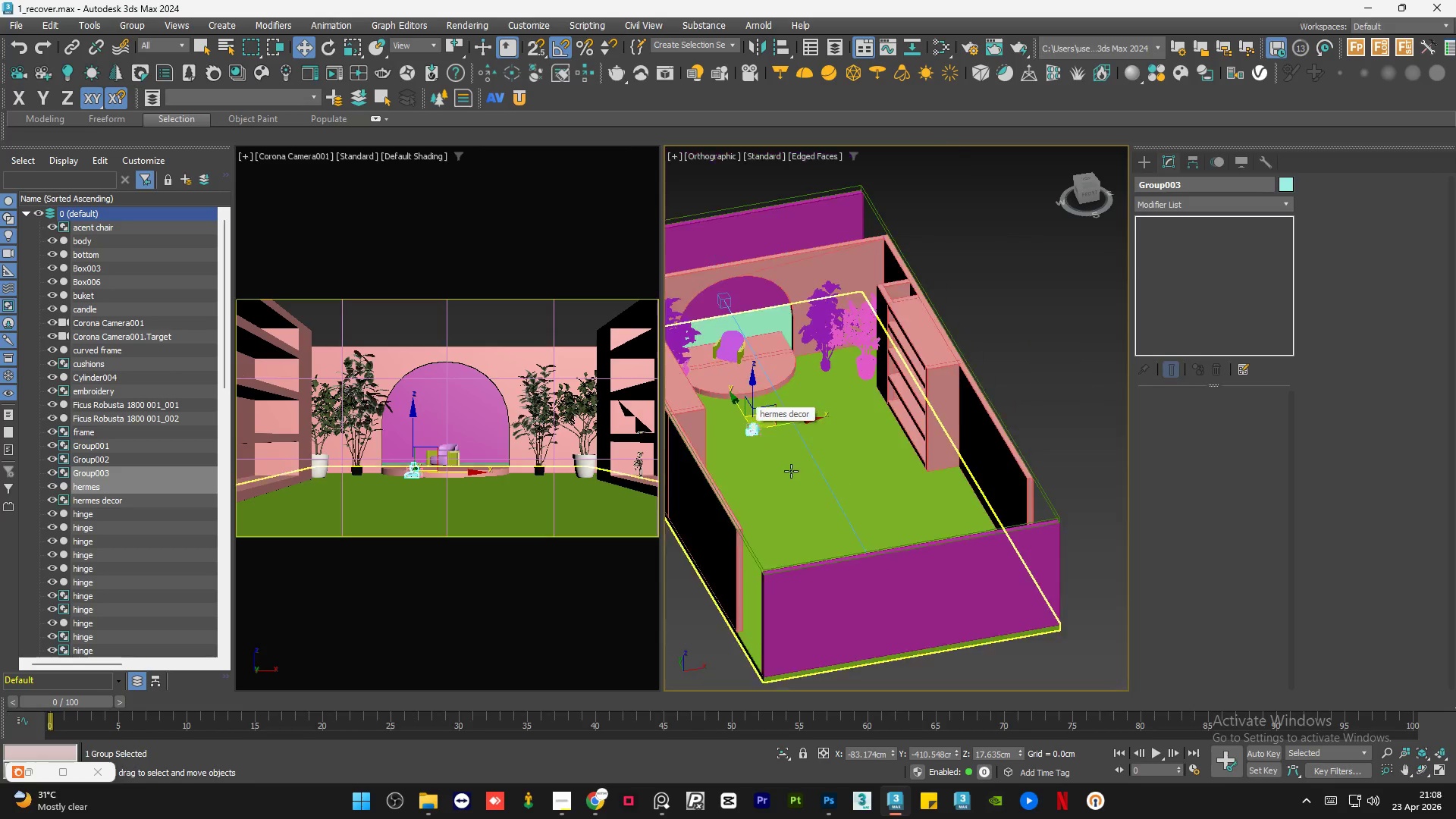 
scroll: coordinate [742, 413], scroll_direction: up, amount: 2.0
 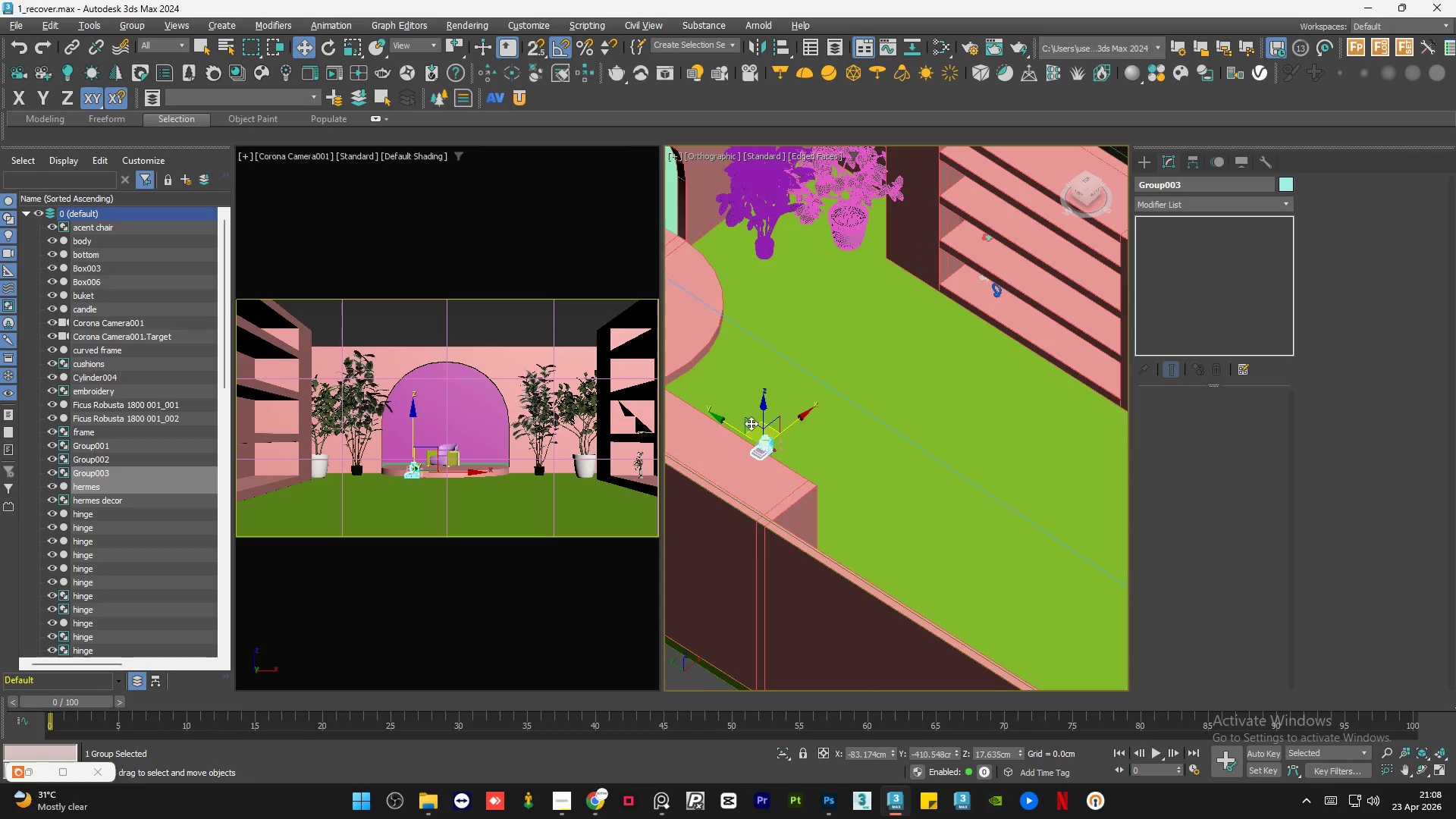 
left_click_drag(start_coordinate=[752, 423], to_coordinate=[975, 199])
 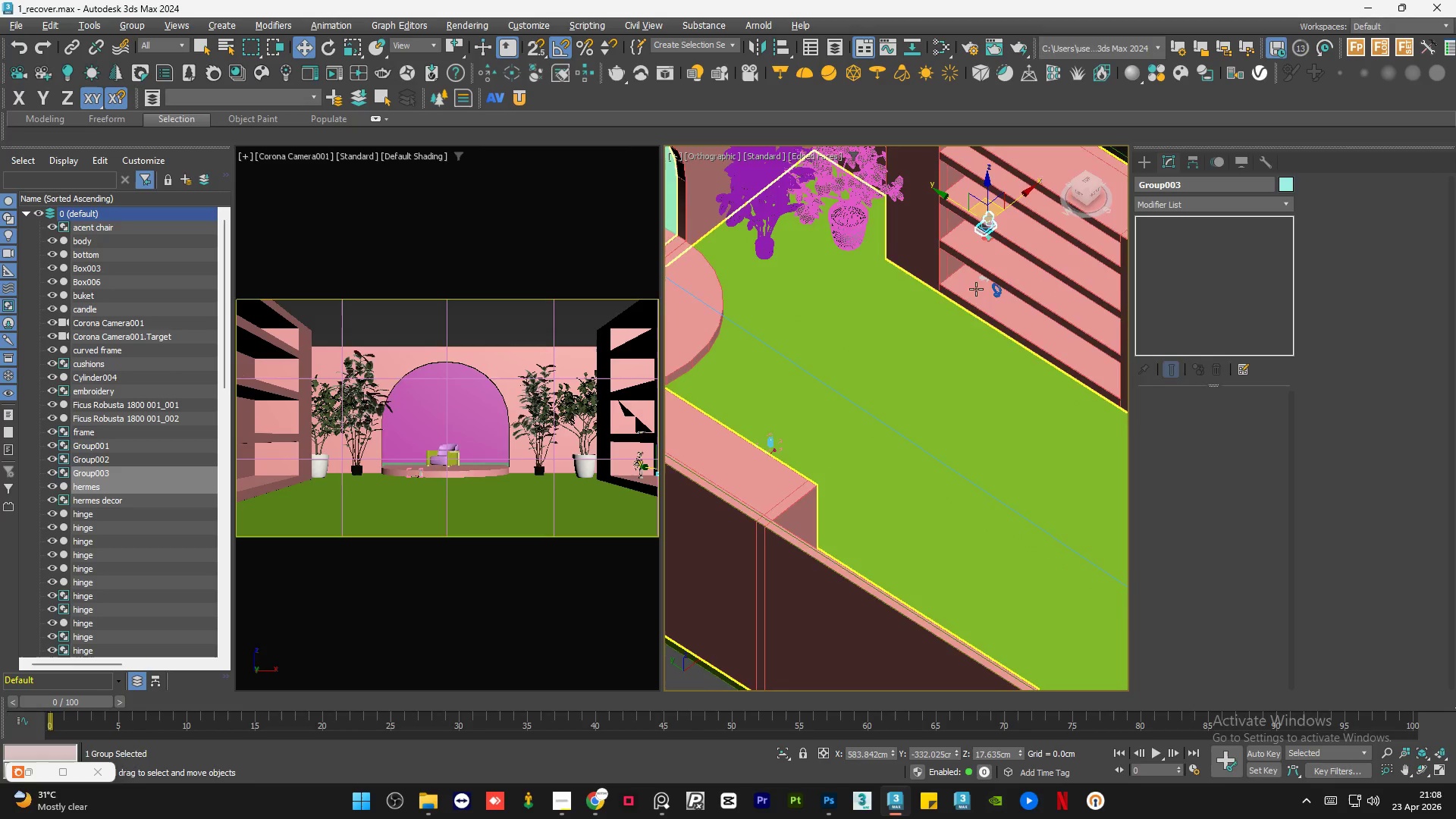 
hold_key(key=AltLeft, duration=0.55)
 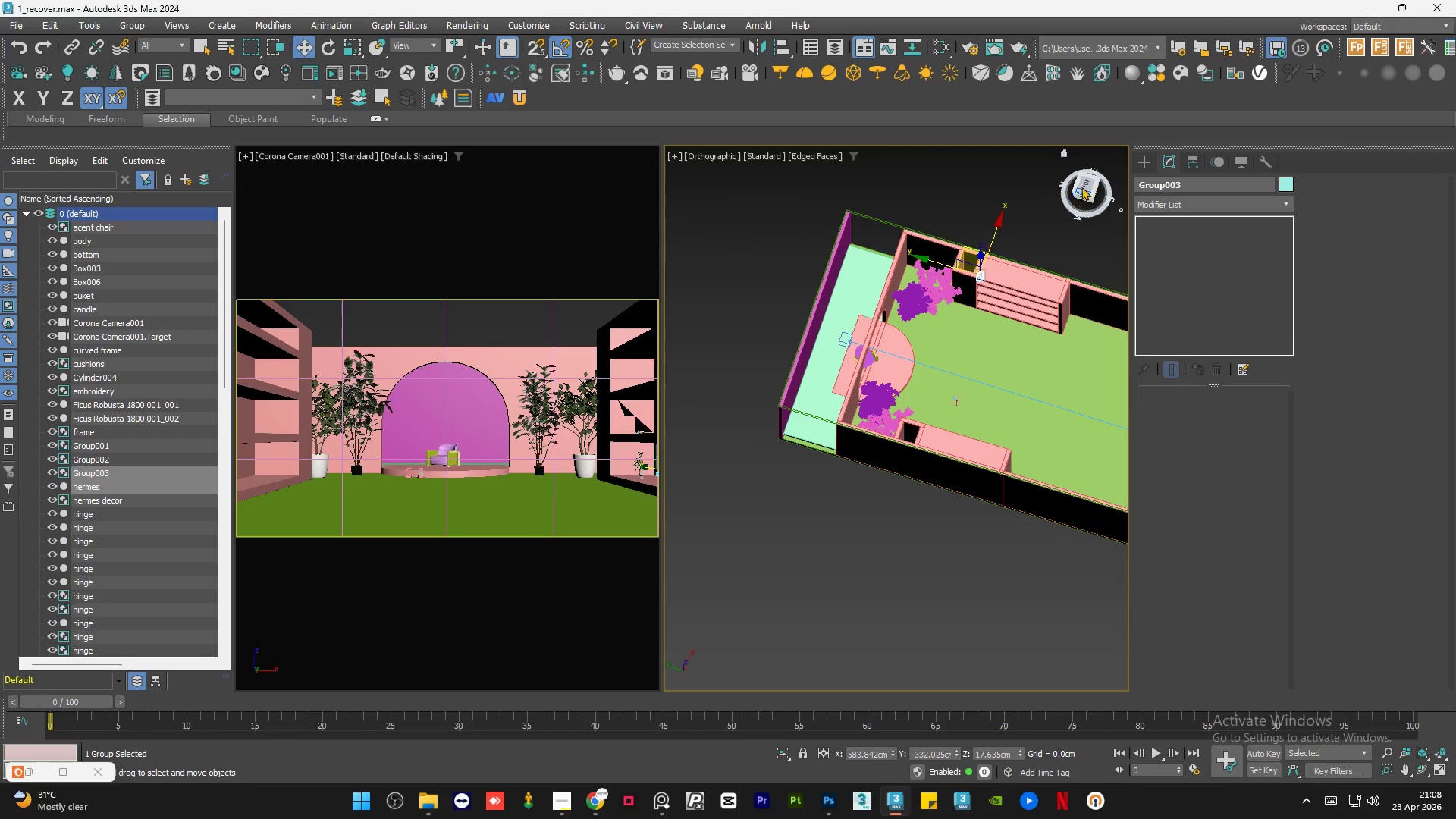 
scroll: coordinate [977, 306], scroll_direction: down, amount: 3.0
 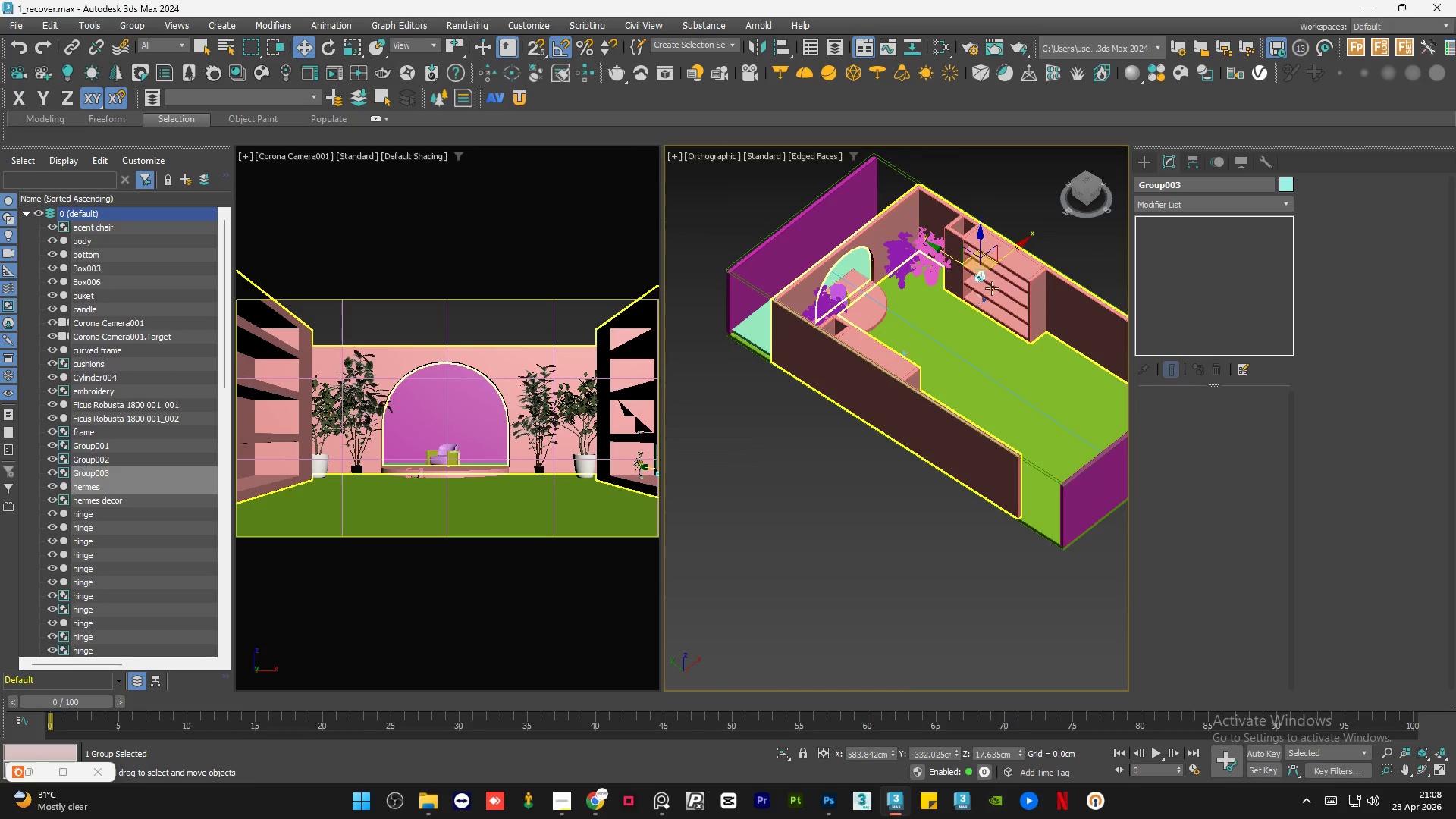 
left_click([1087, 180])
 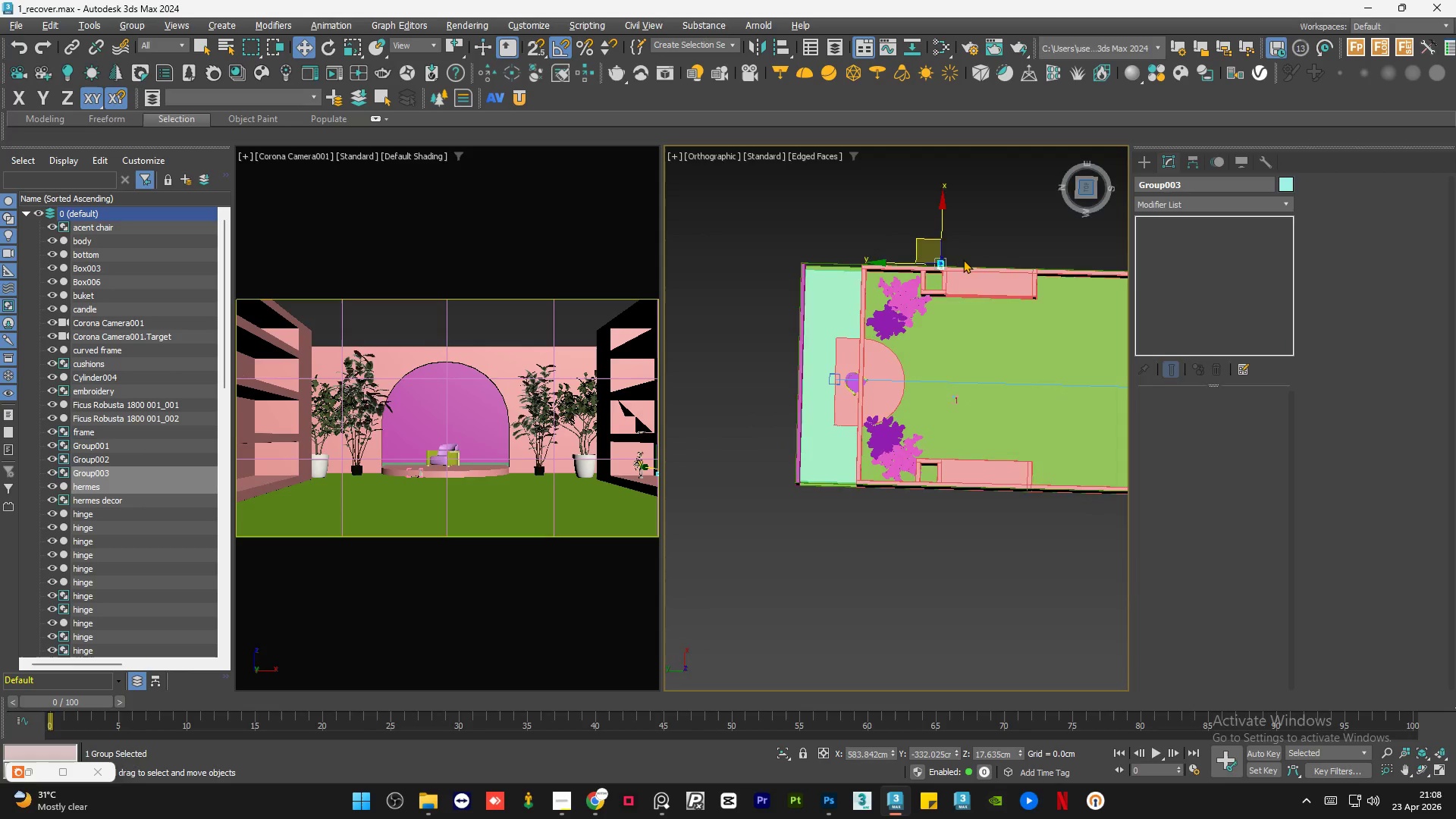 
scroll: coordinate [864, 287], scroll_direction: up, amount: 10.0
 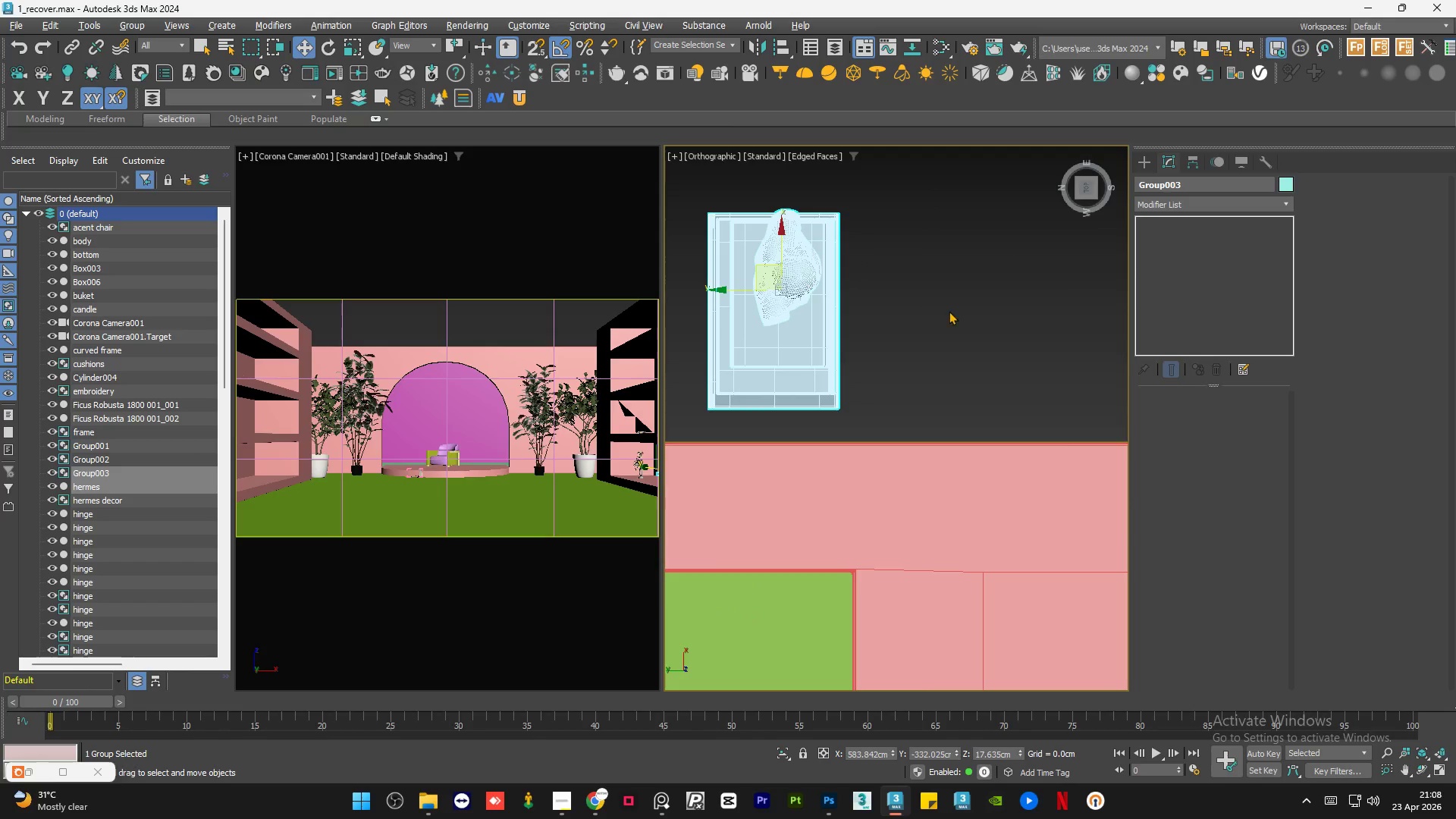 
key(E)
 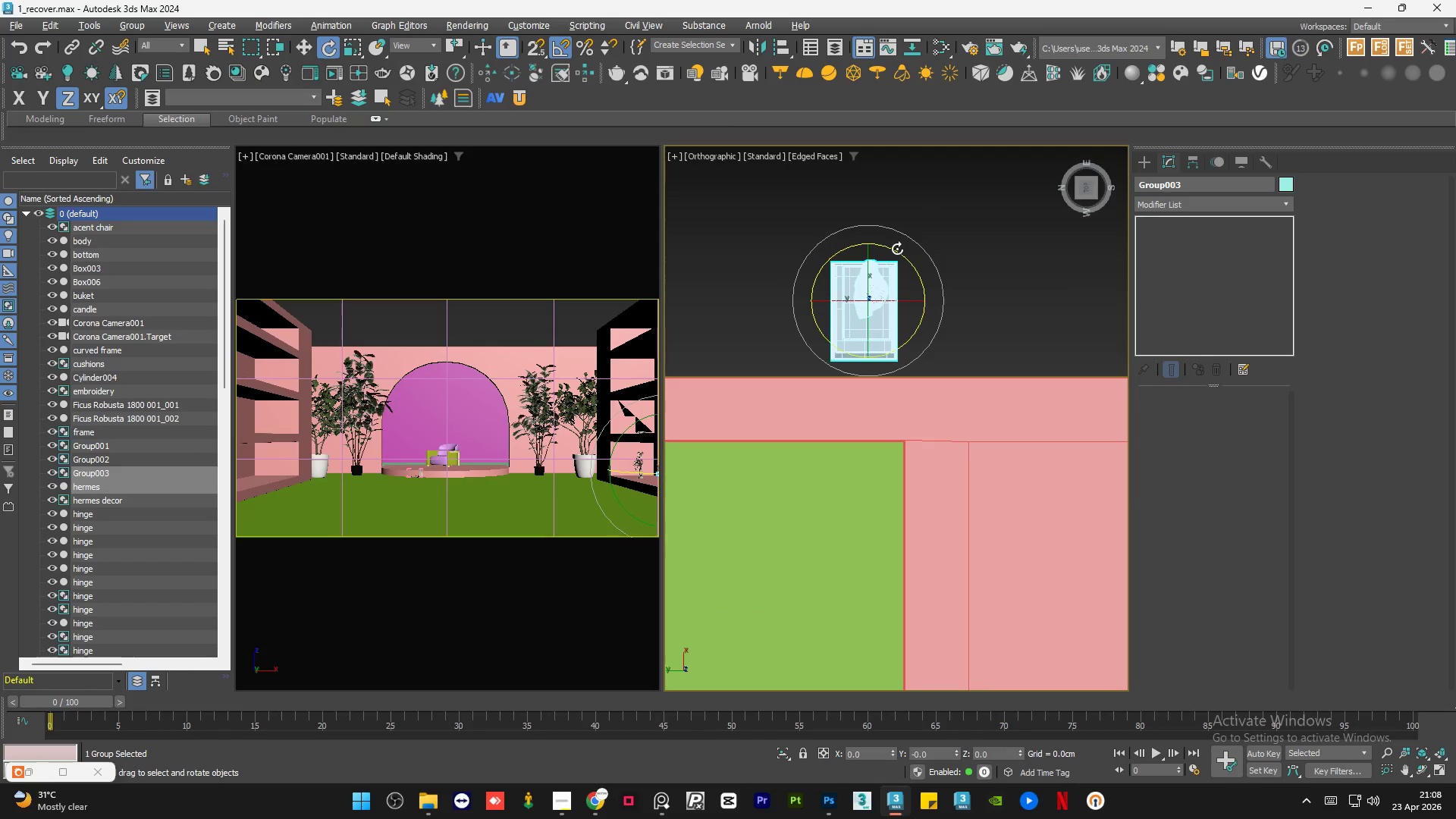 
scroll: coordinate [955, 311], scroll_direction: down, amount: 2.0
 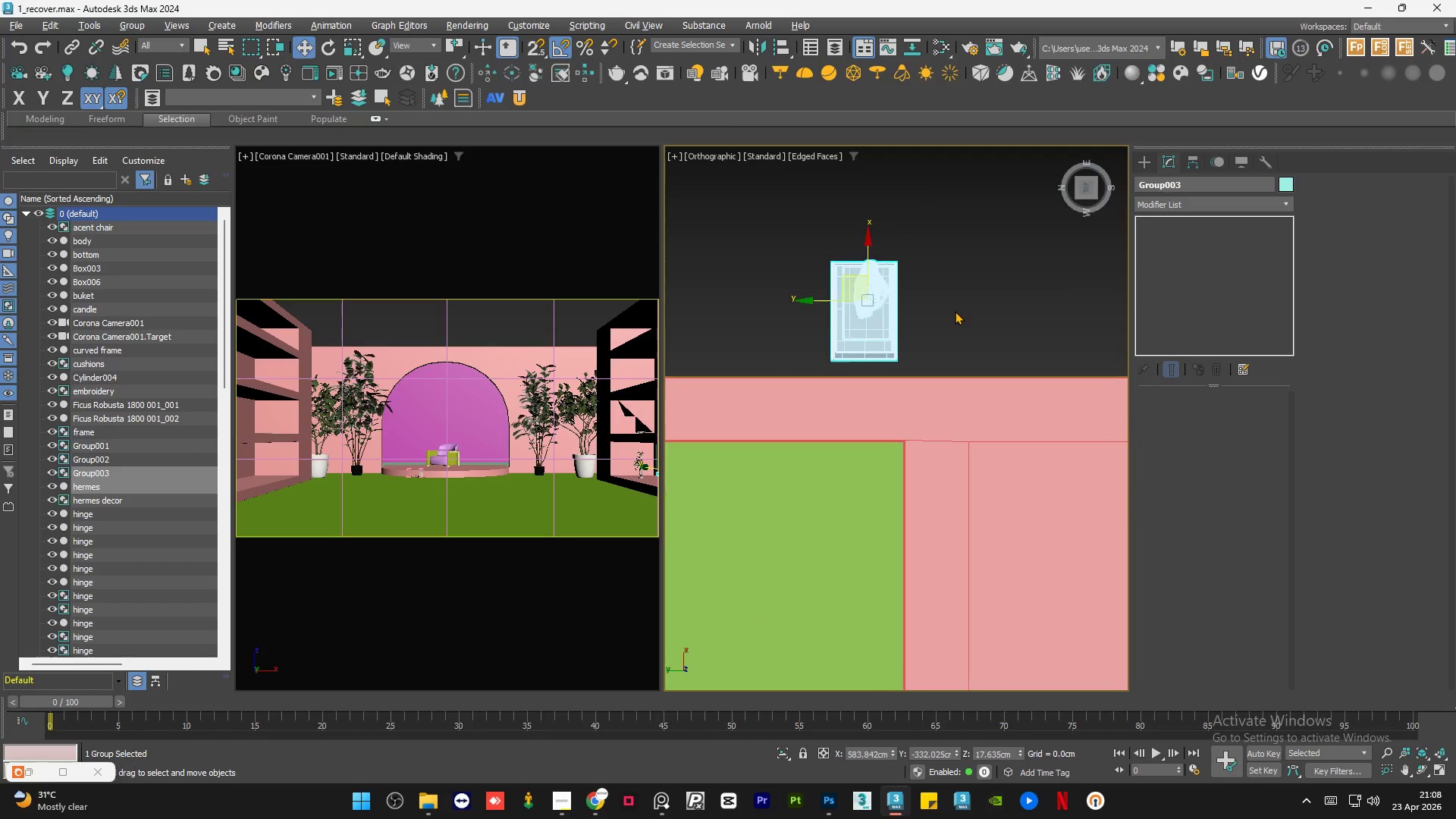 
left_click_drag(start_coordinate=[896, 250], to_coordinate=[953, 291])
 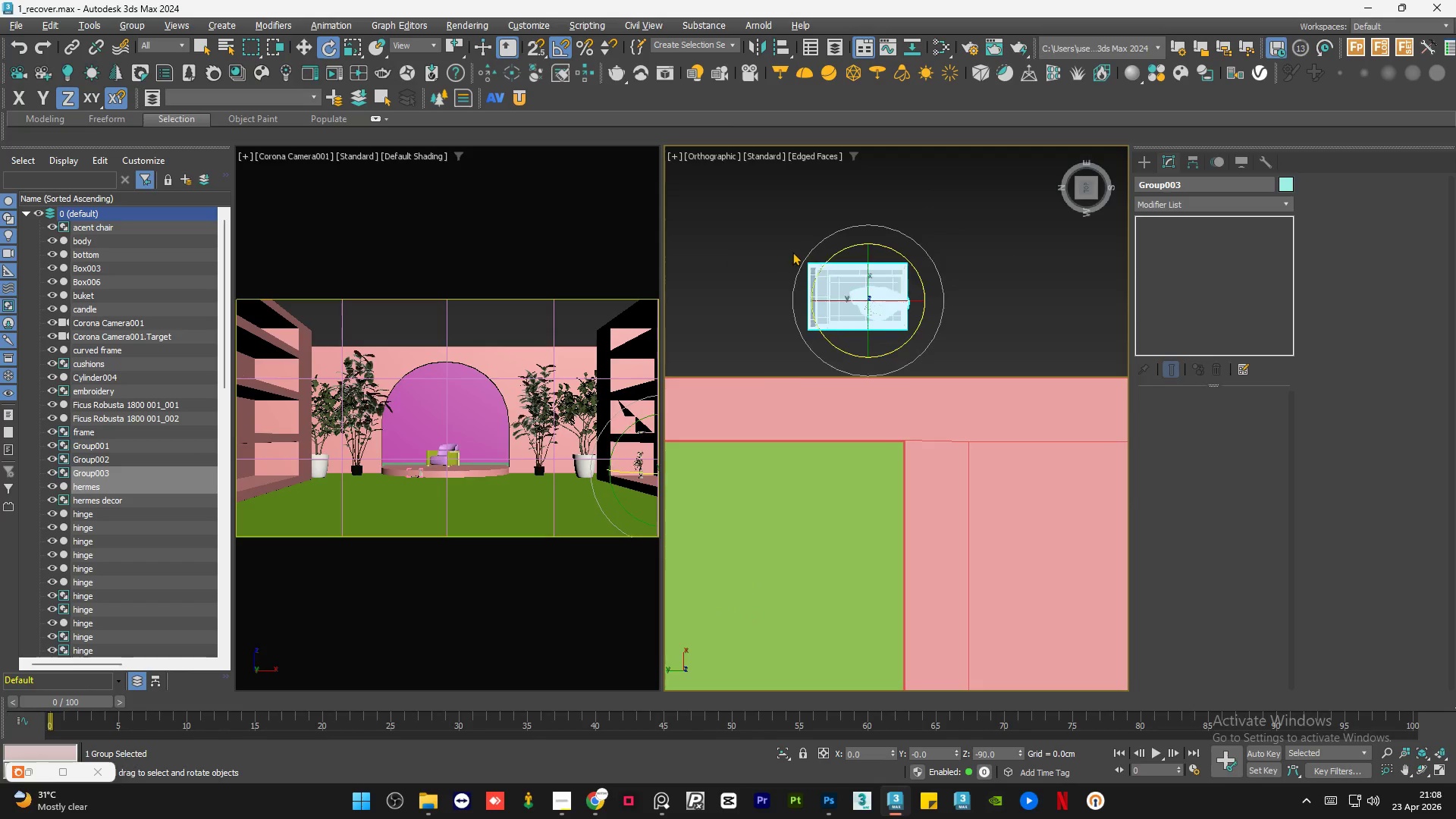 
key(W)
 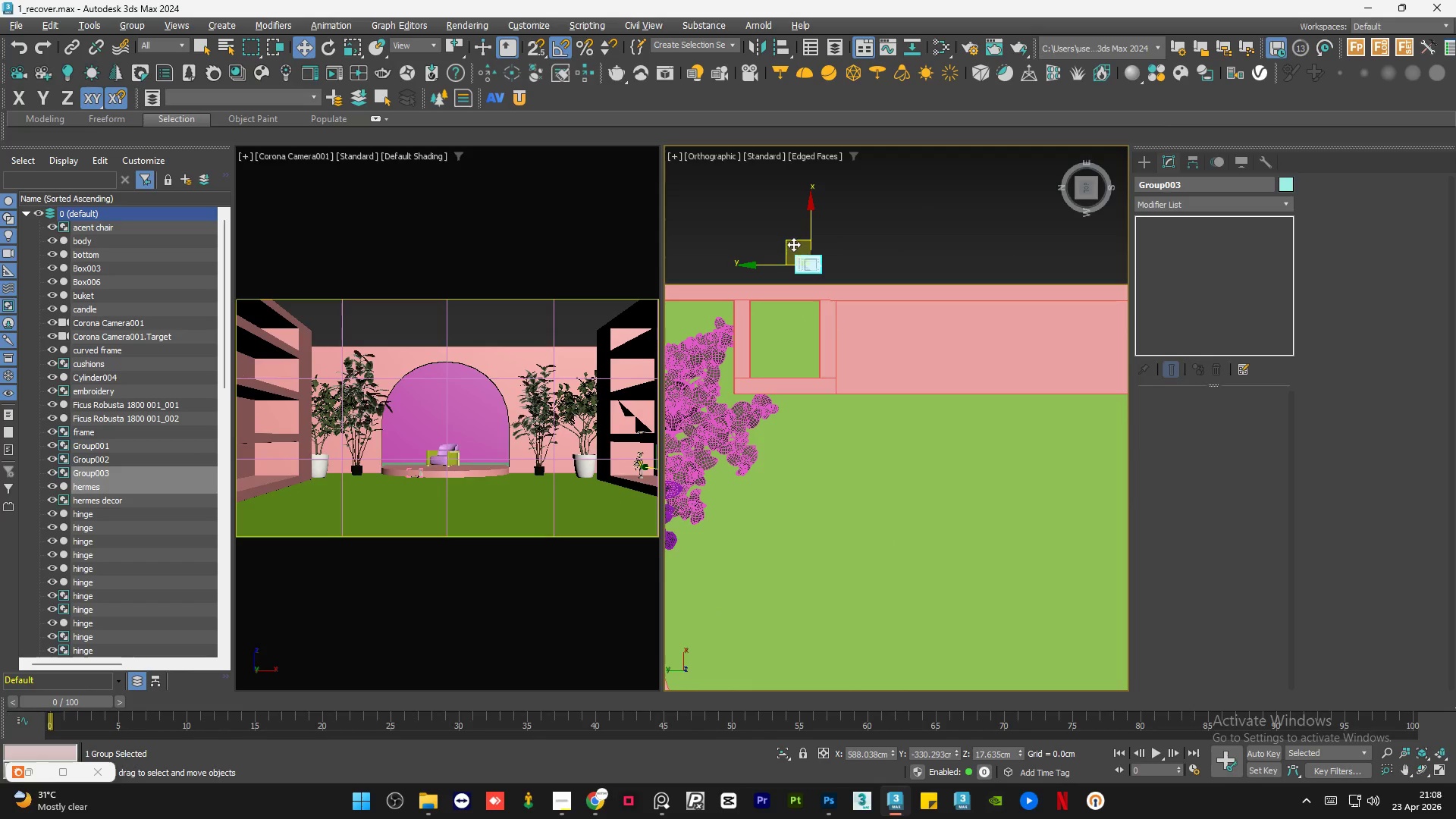 
scroll: coordinate [791, 255], scroll_direction: down, amount: 4.0
 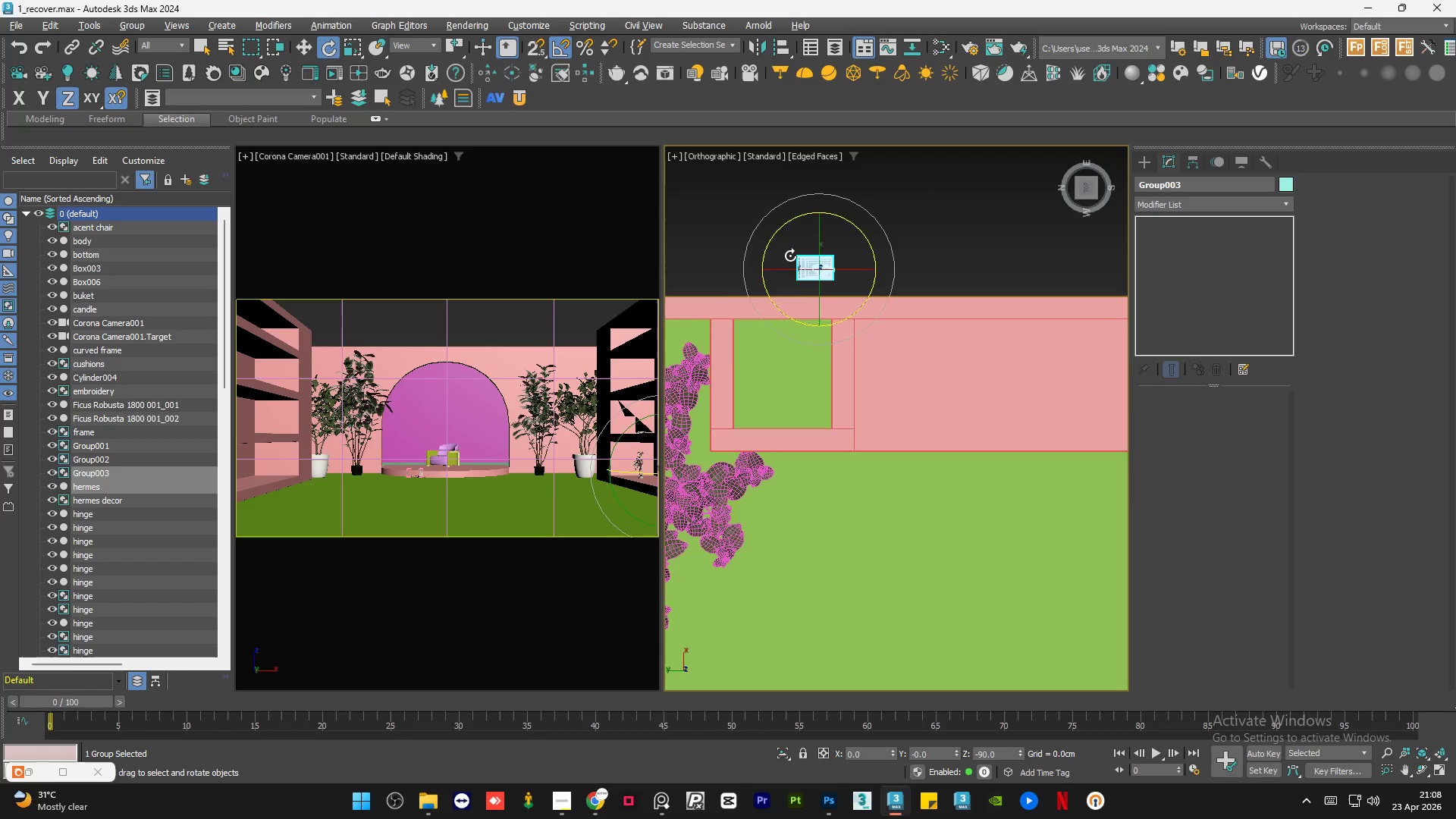 
left_click_drag(start_coordinate=[793, 243], to_coordinate=[867, 323])
 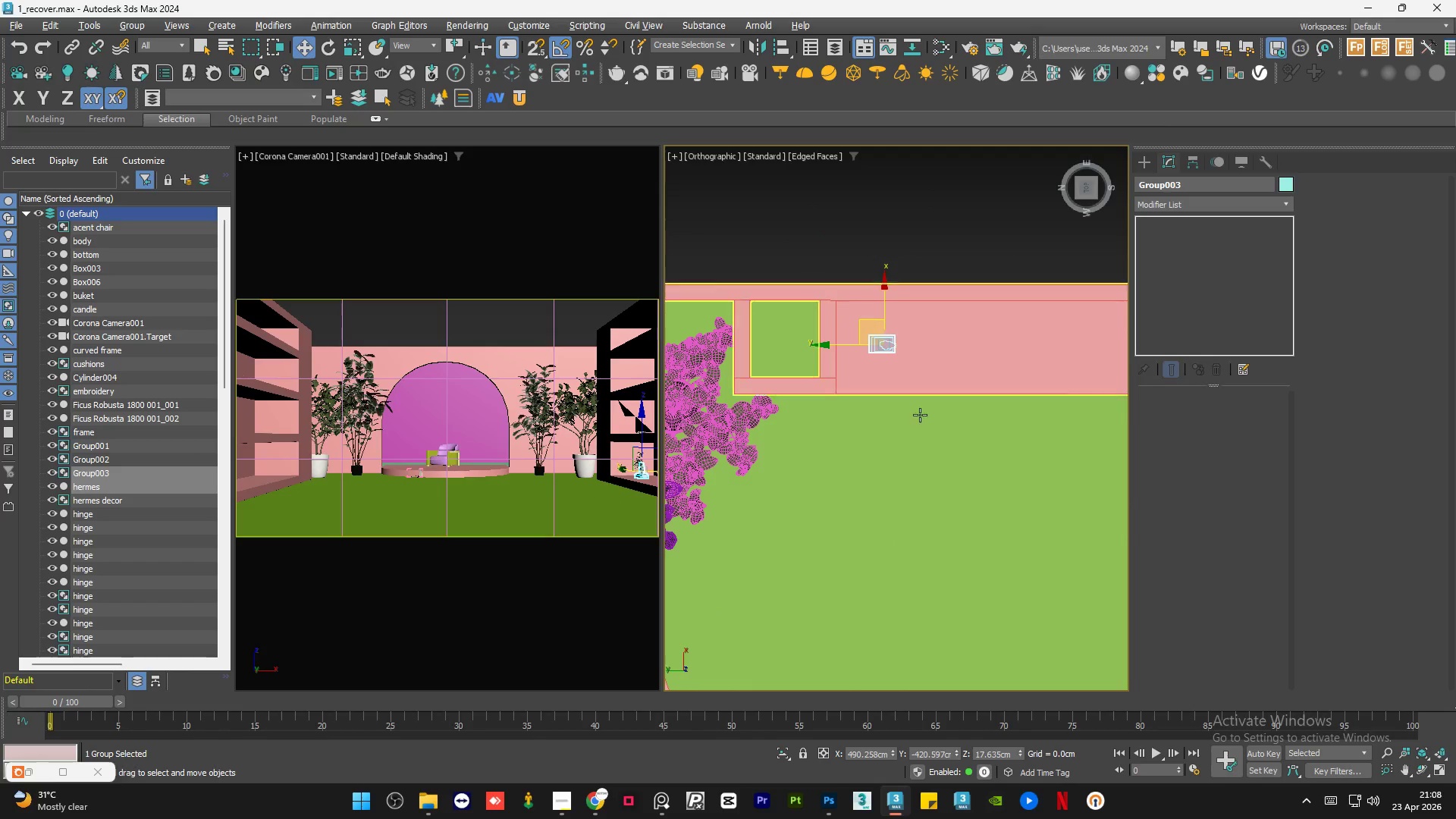 
hold_key(key=AltLeft, duration=0.95)
 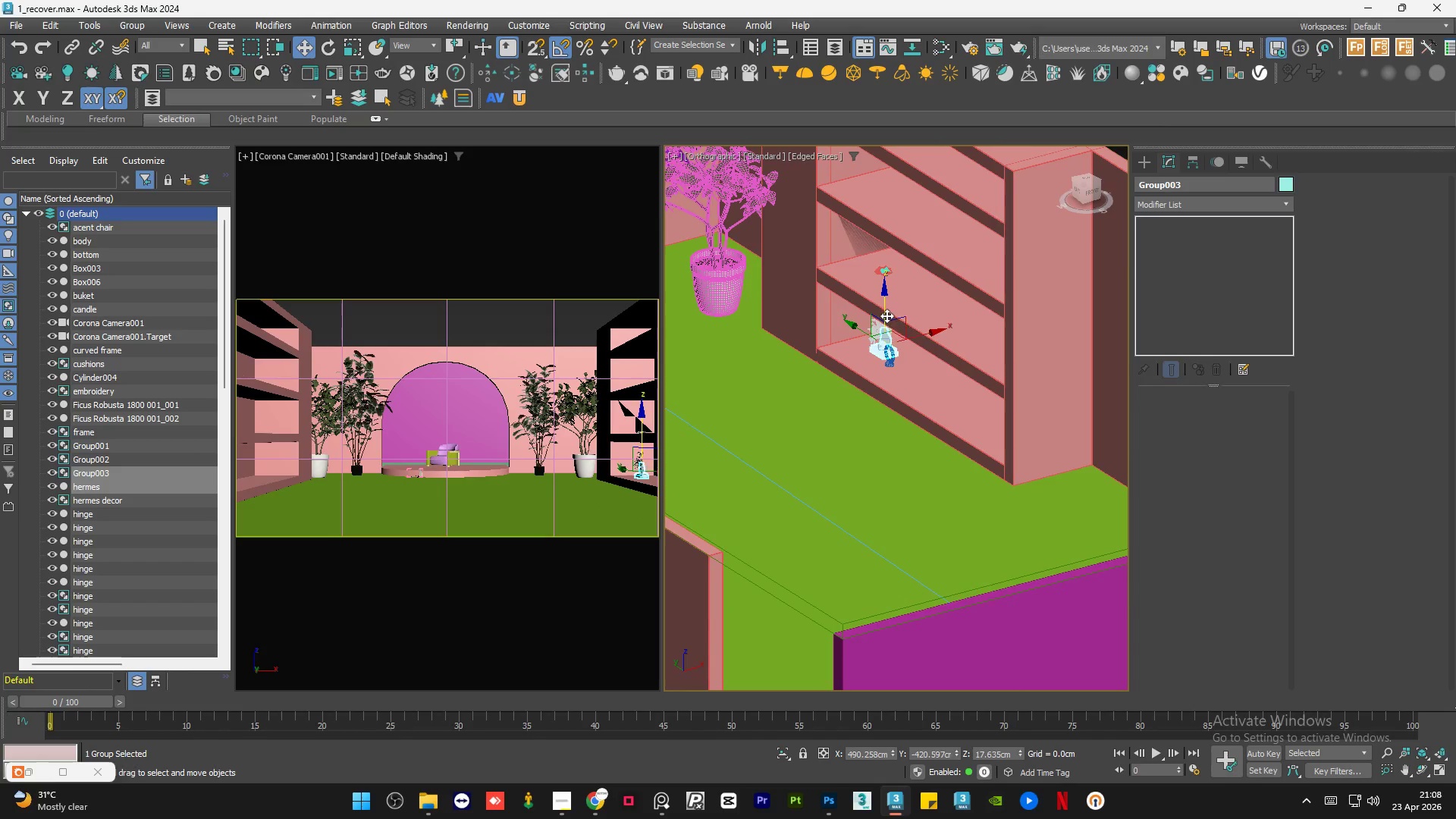 
left_click_drag(start_coordinate=[886, 315], to_coordinate=[884, 171])
 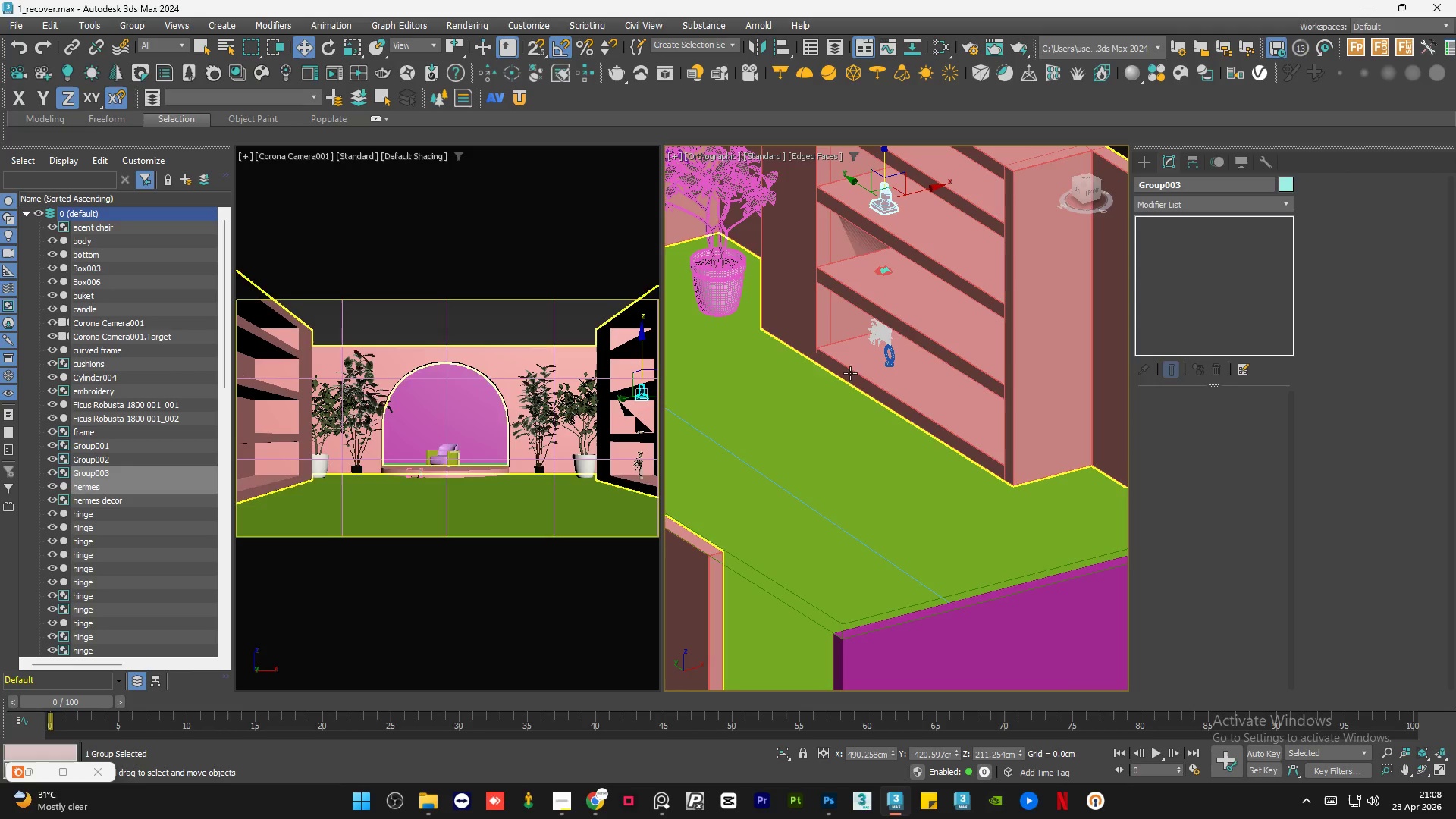 
hold_key(key=AltLeft, duration=0.58)
scroll: coordinate [879, 231], scroll_direction: up, amount: 5.0
 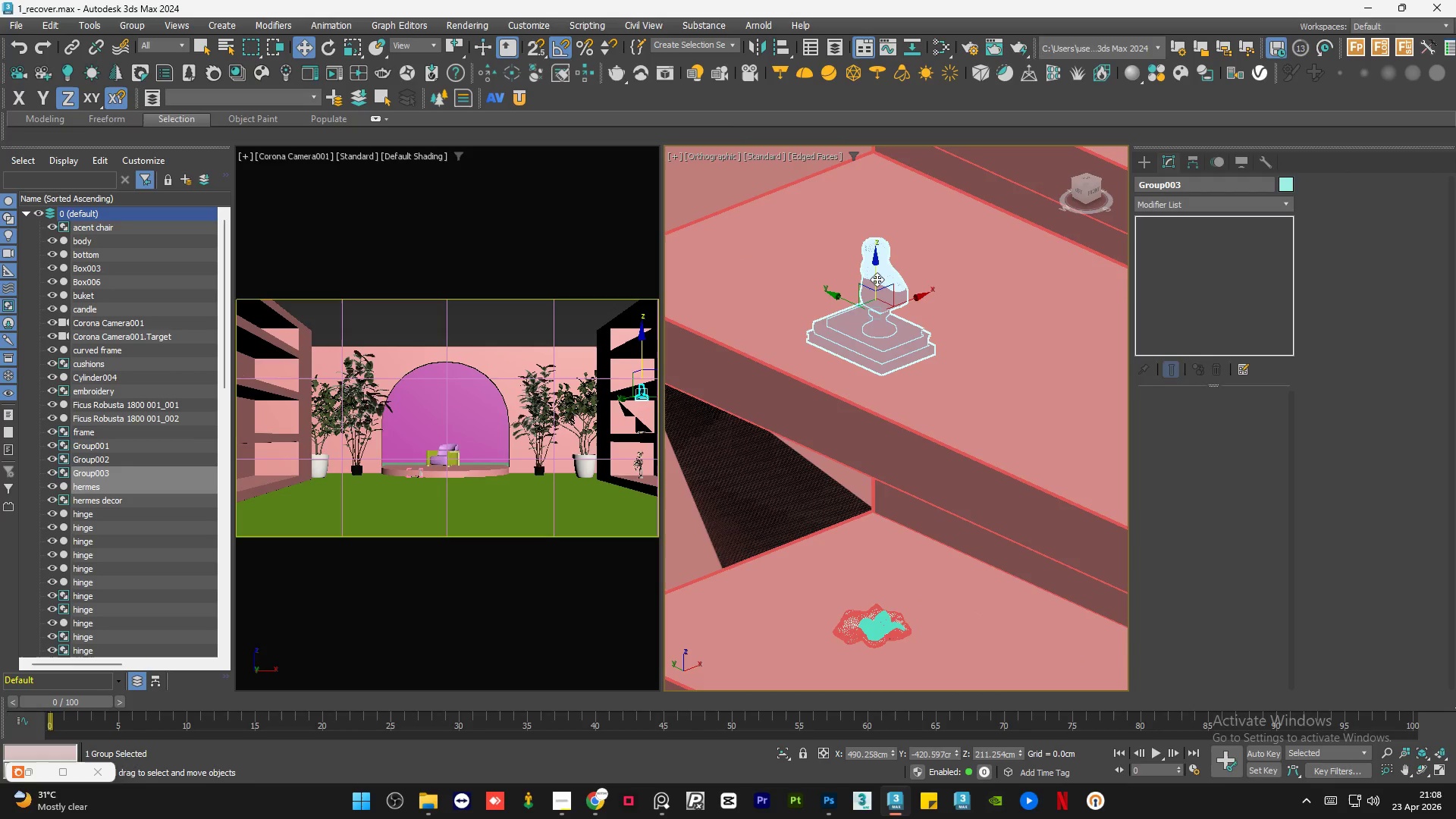 
left_click_drag(start_coordinate=[877, 279], to_coordinate=[887, 206])
 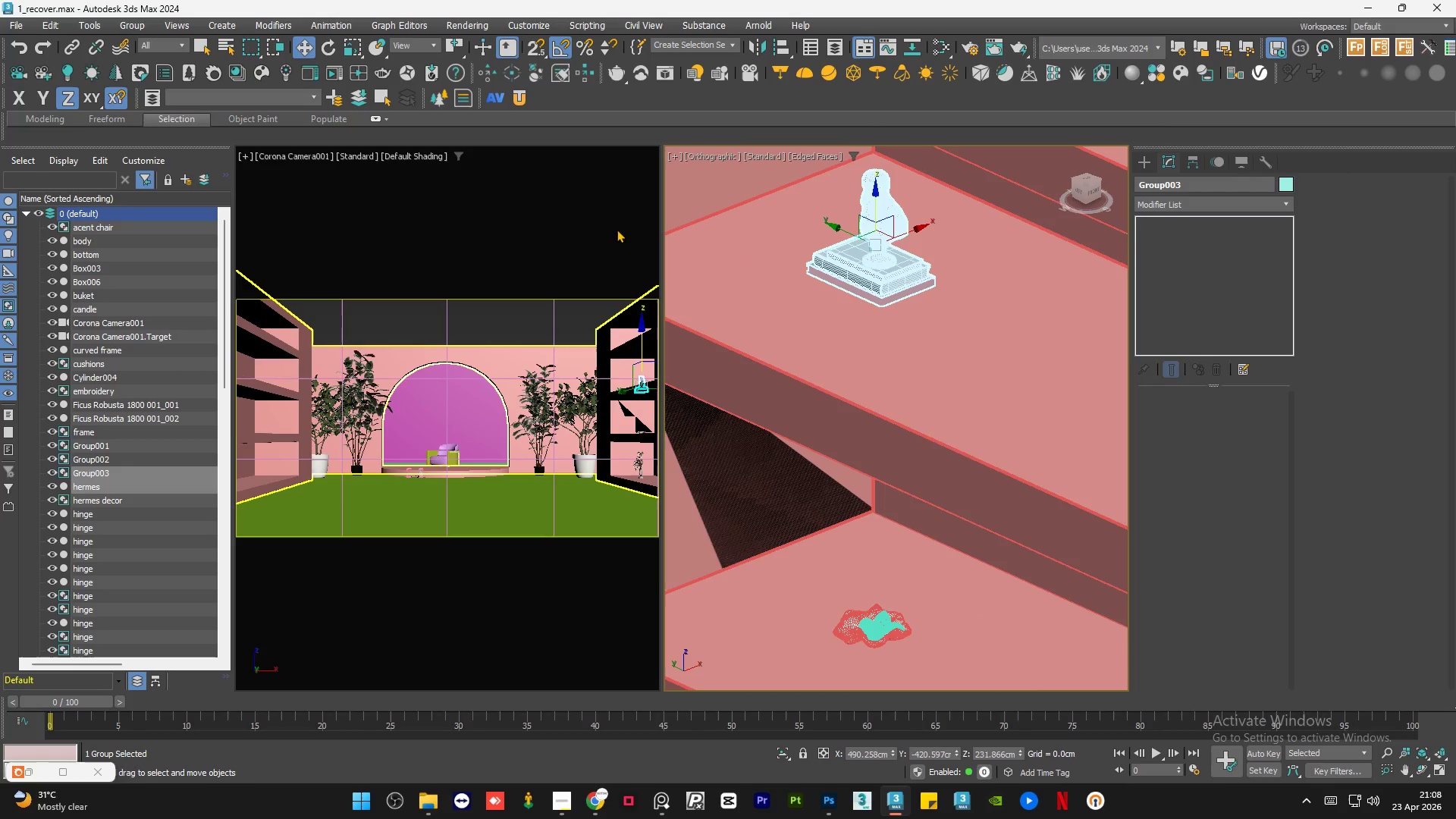 
left_click([561, 212])
 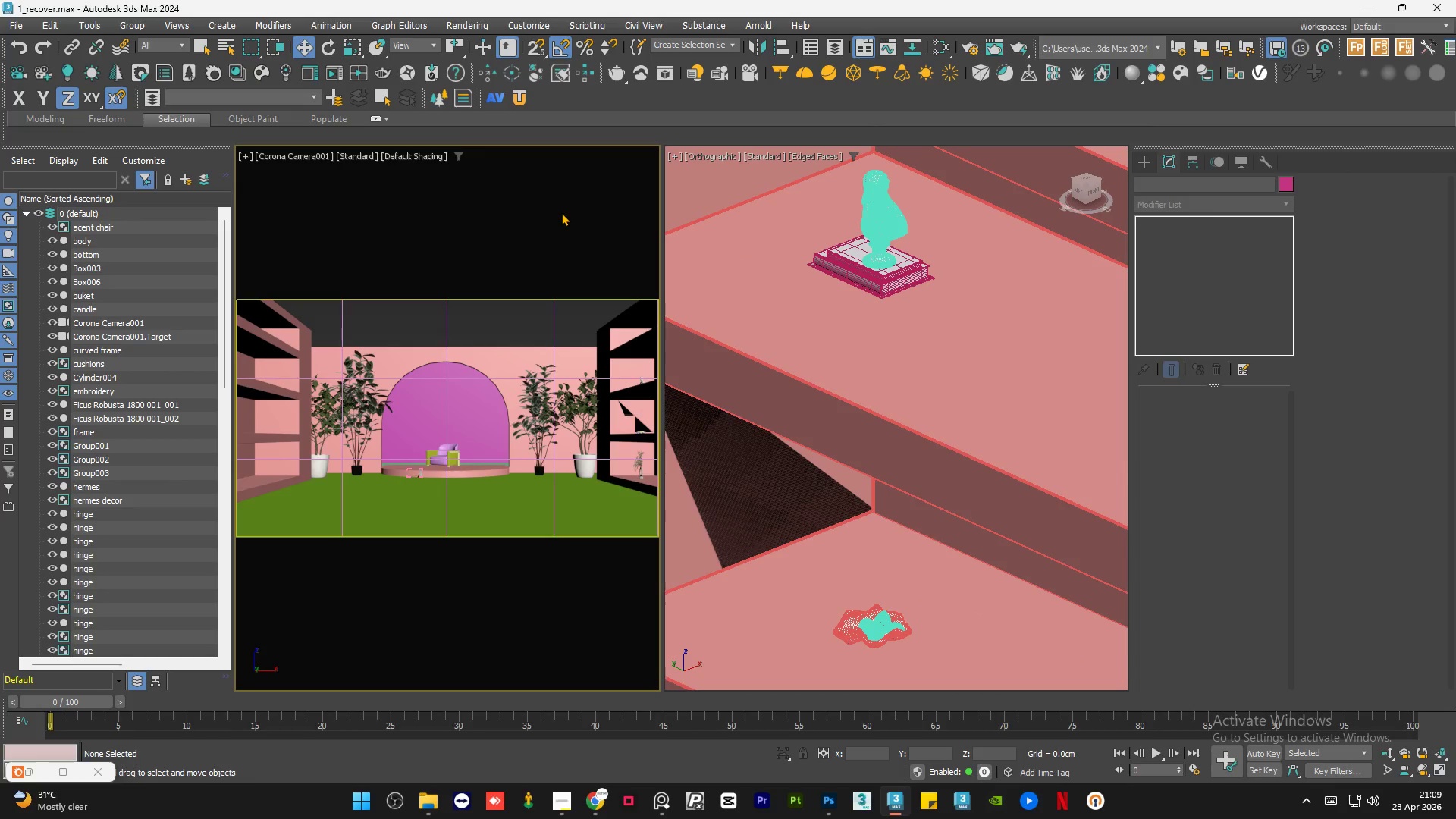 
key(7)
 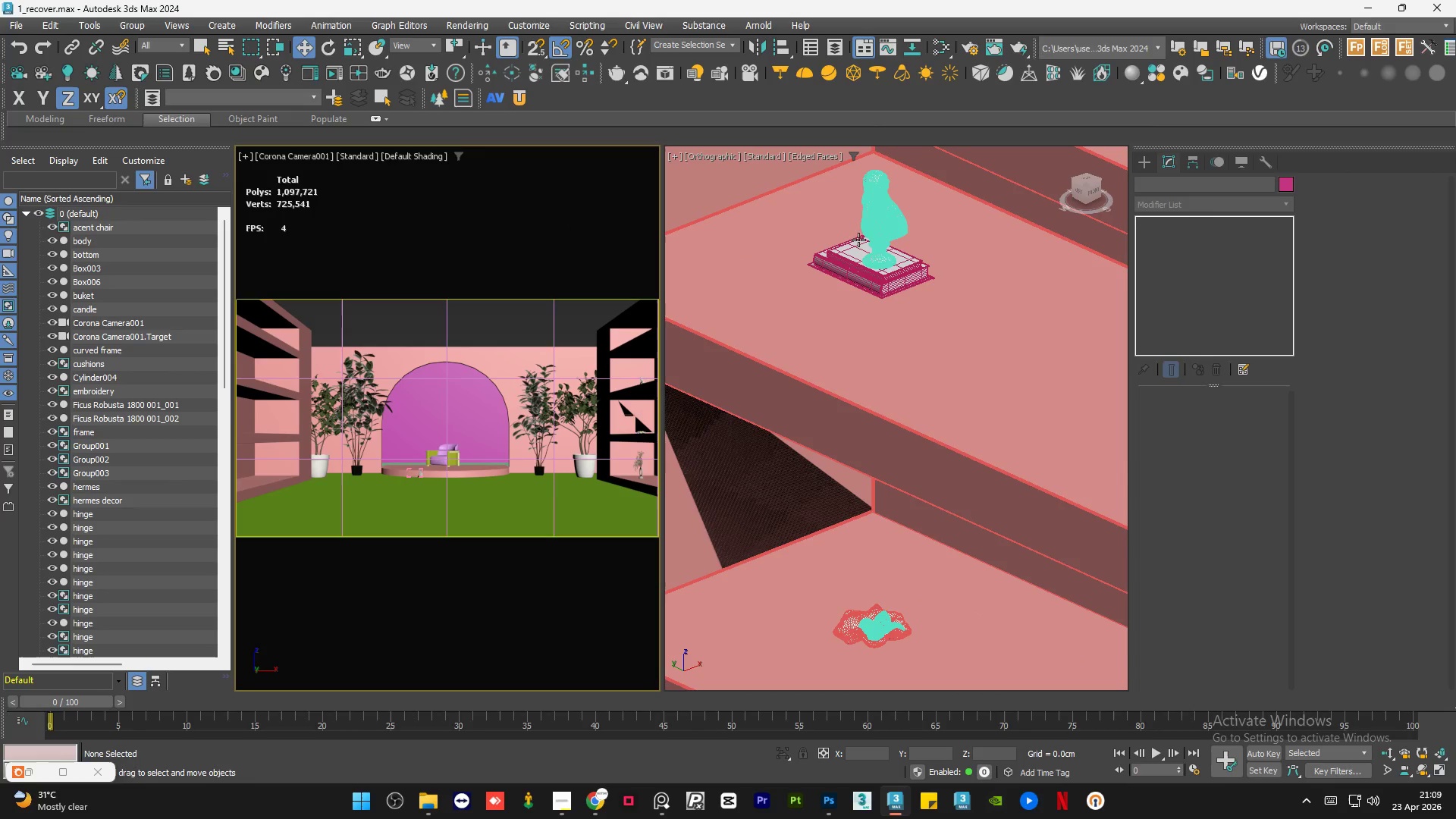 
left_click([864, 245])
 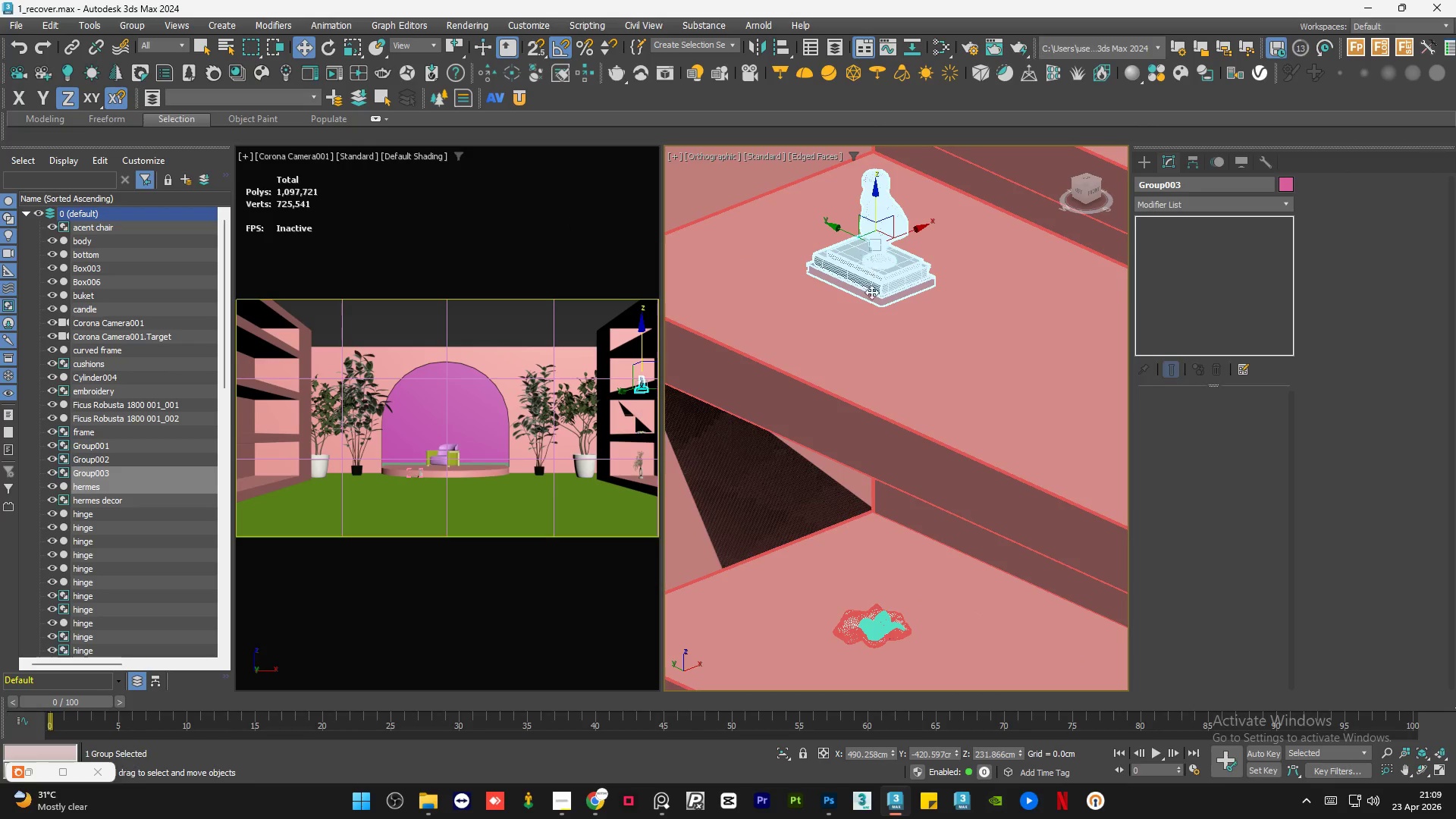 
scroll: coordinate [869, 249], scroll_direction: up, amount: 3.0
 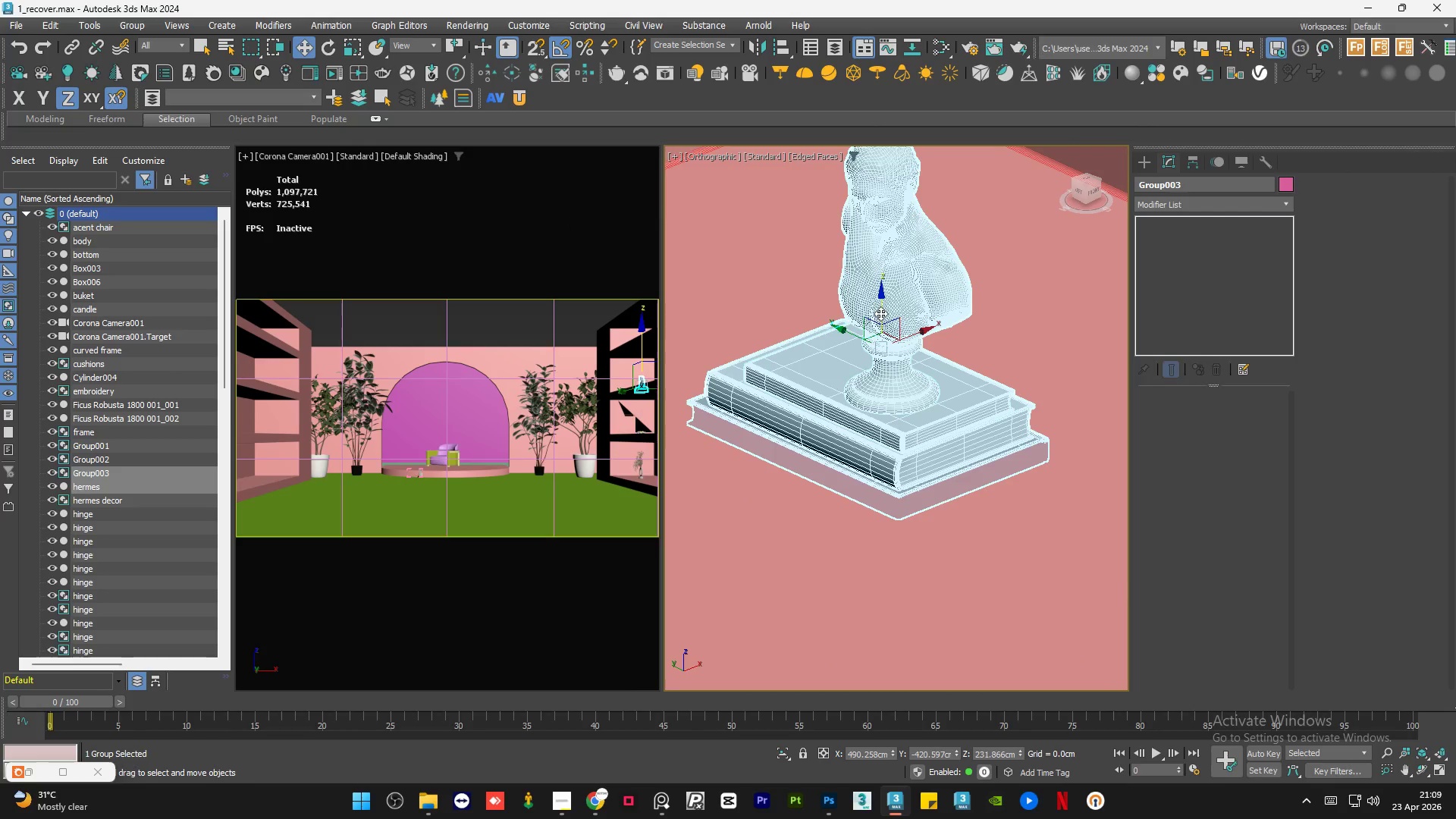 
left_click_drag(start_coordinate=[881, 312], to_coordinate=[895, 288])
 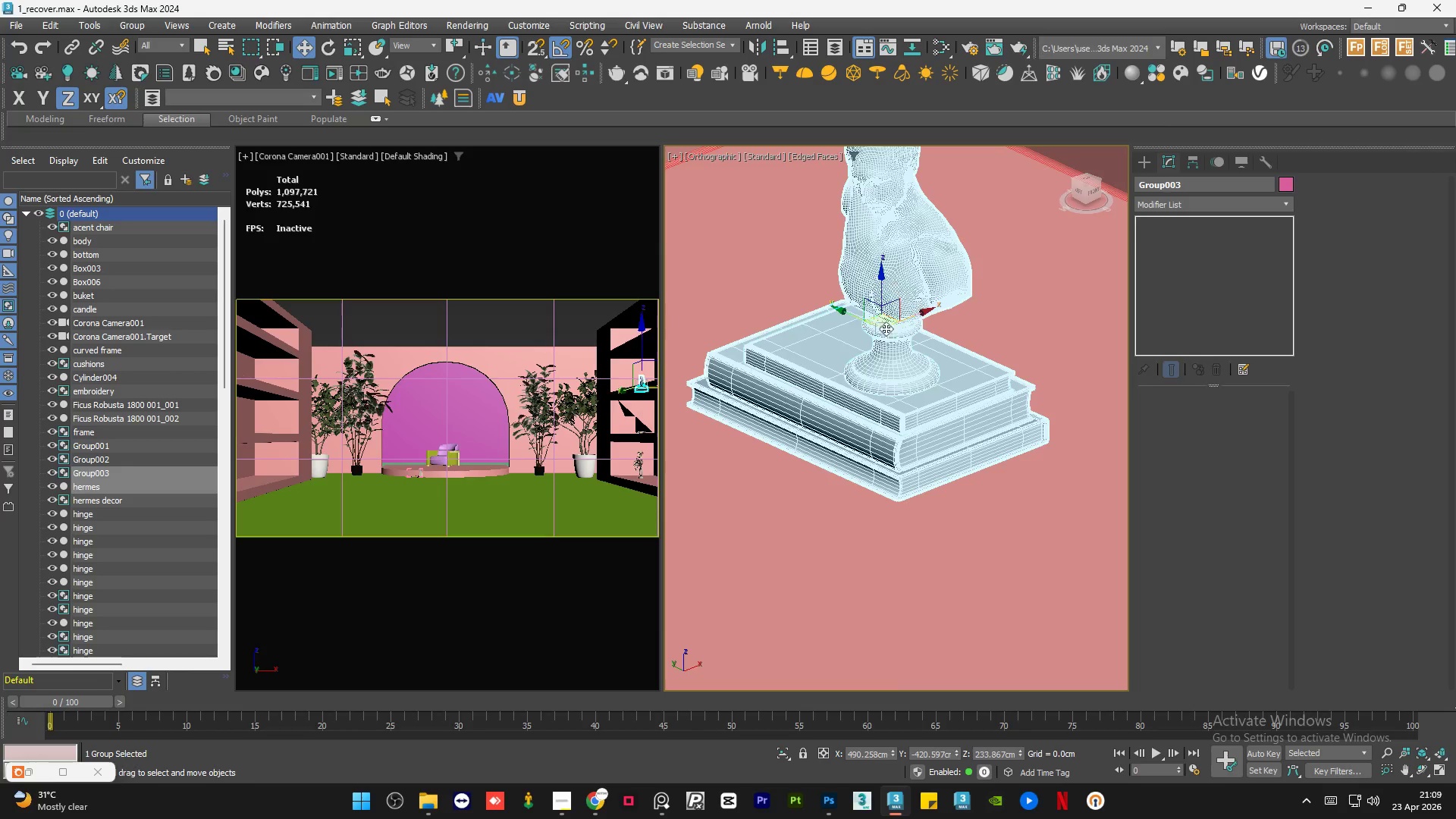 
scroll: coordinate [883, 356], scroll_direction: down, amount: 4.0
 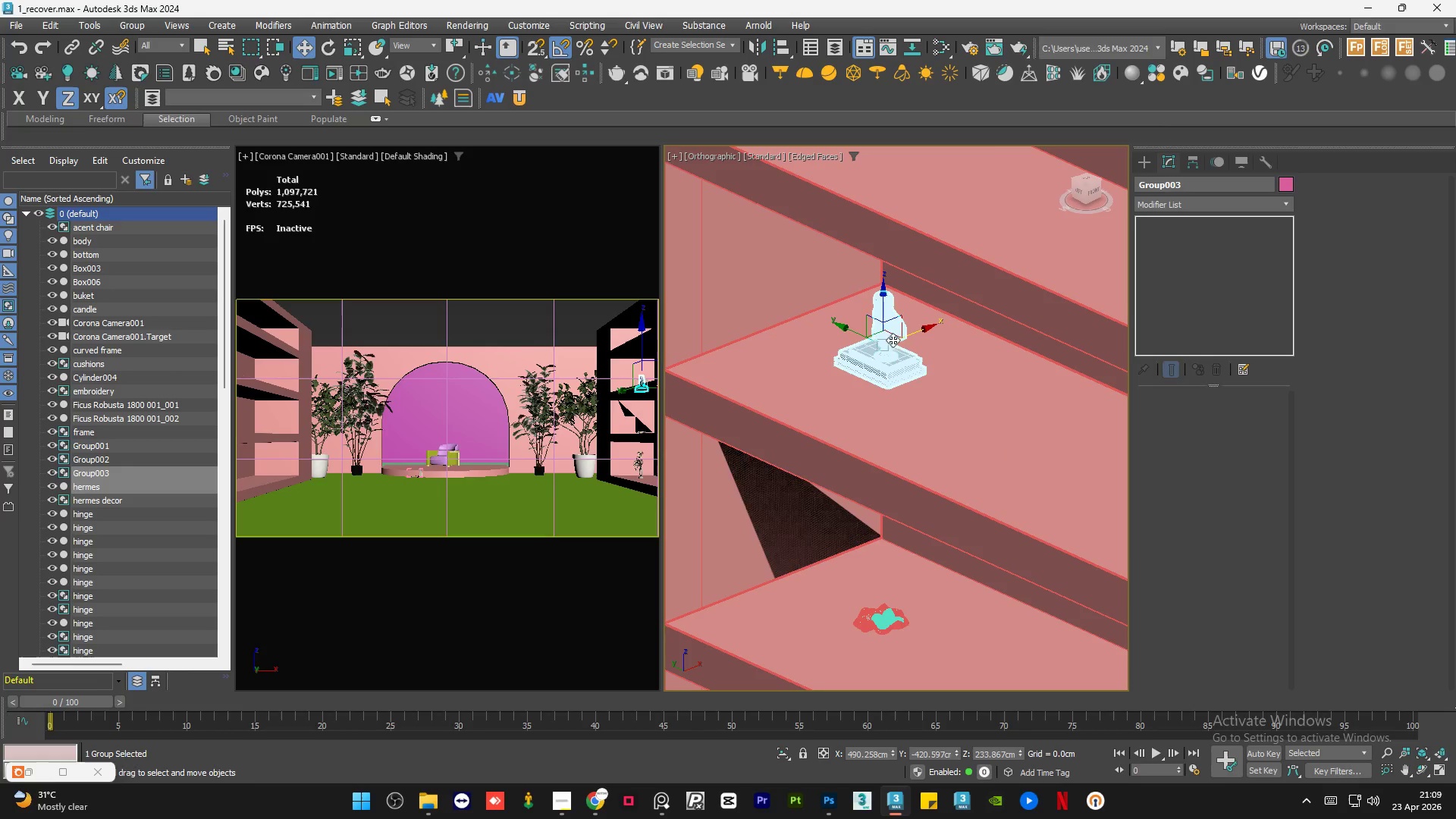 
left_click_drag(start_coordinate=[907, 334], to_coordinate=[862, 358])
 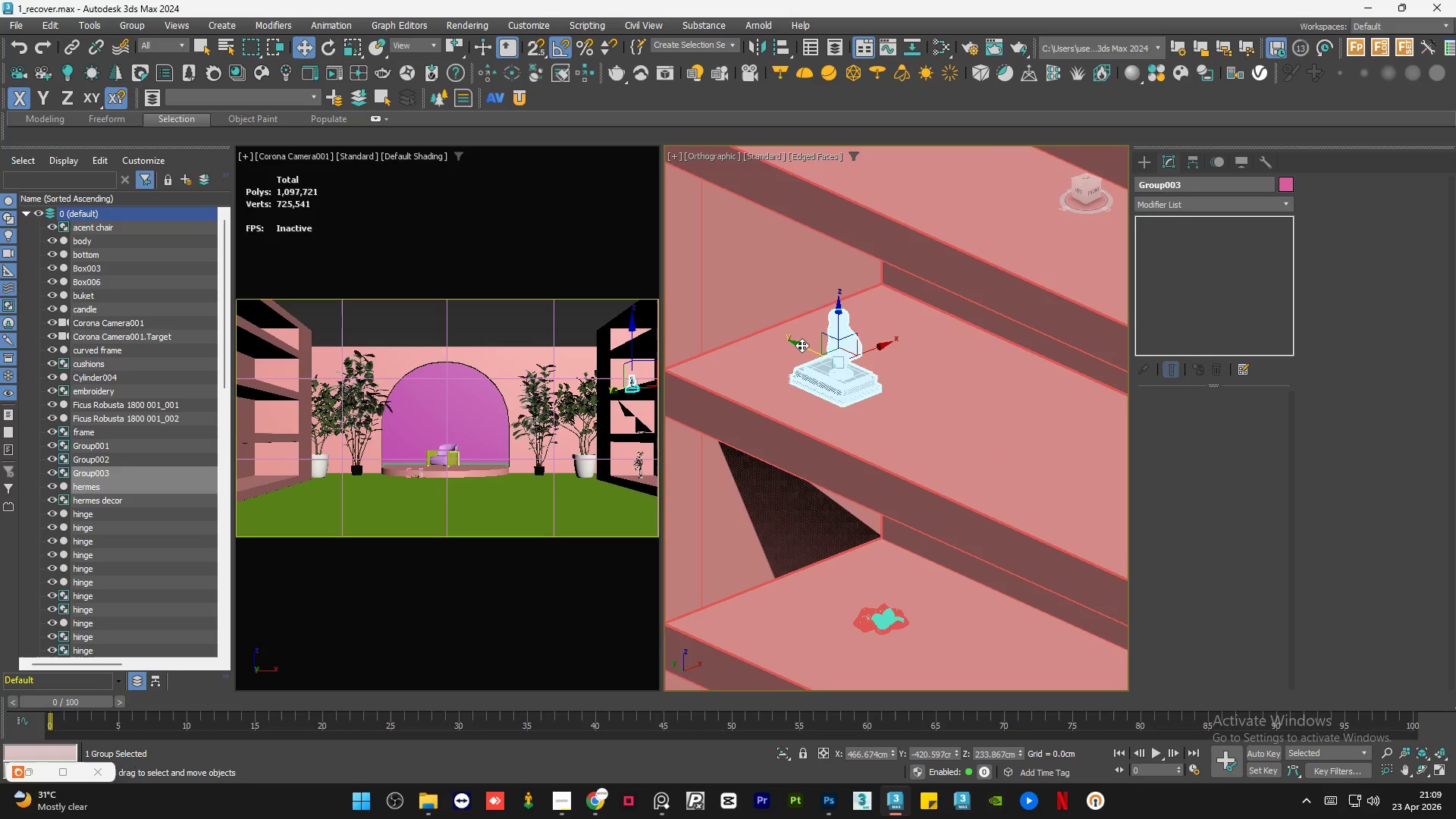 
left_click_drag(start_coordinate=[802, 345], to_coordinate=[853, 378])
 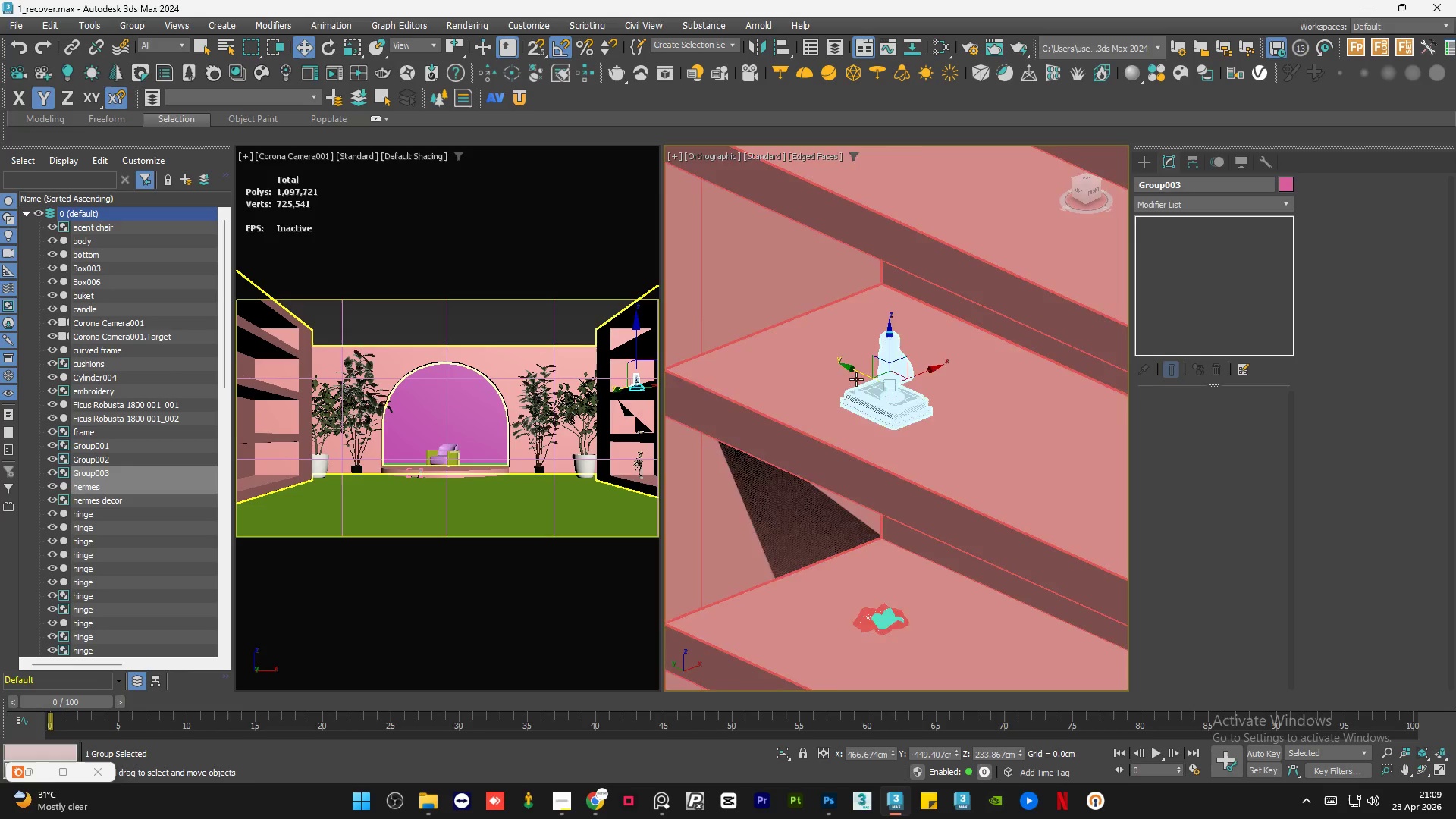 
left_click([985, 273])
 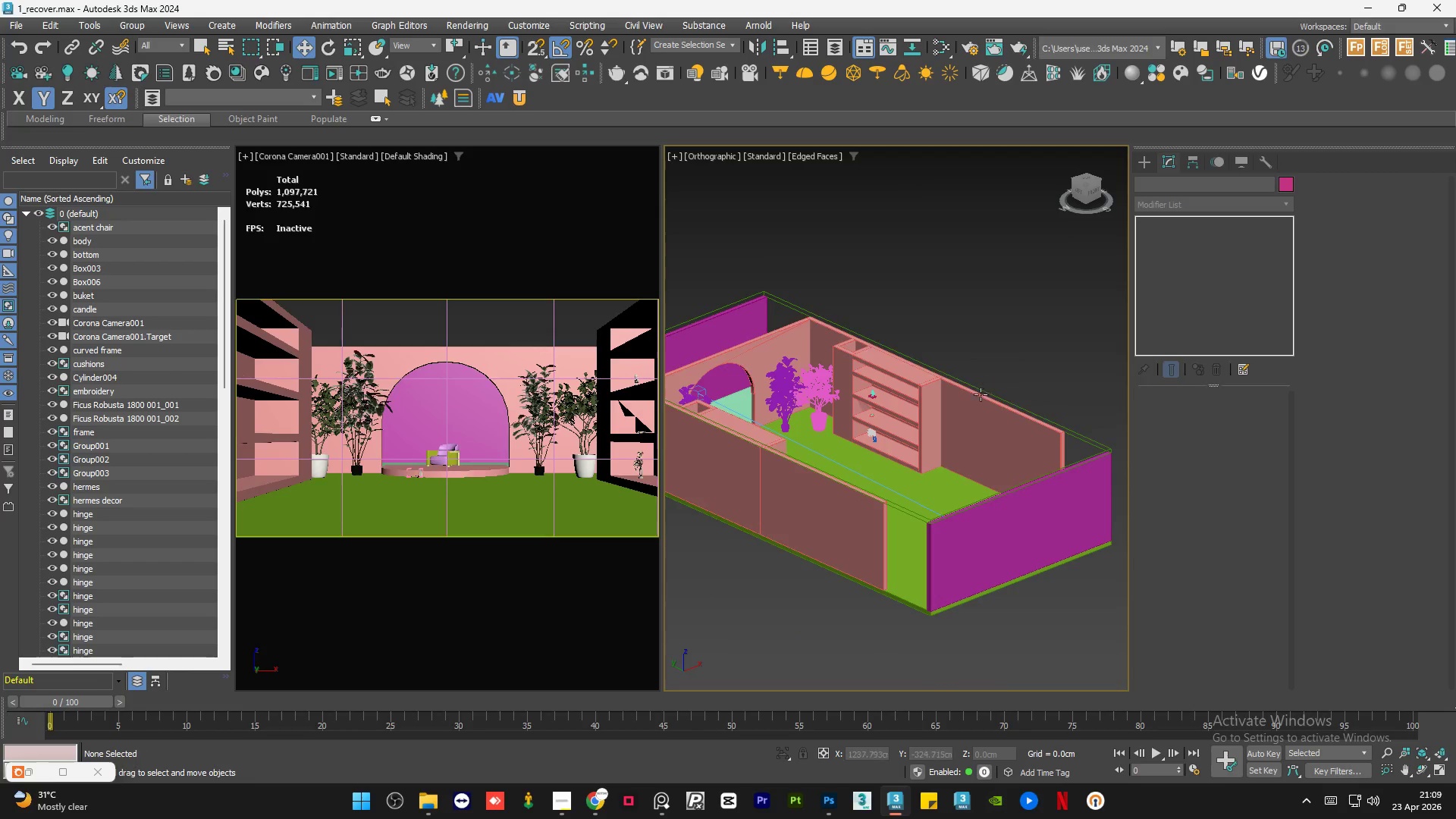 
scroll: coordinate [875, 401], scroll_direction: down, amount: 7.0
 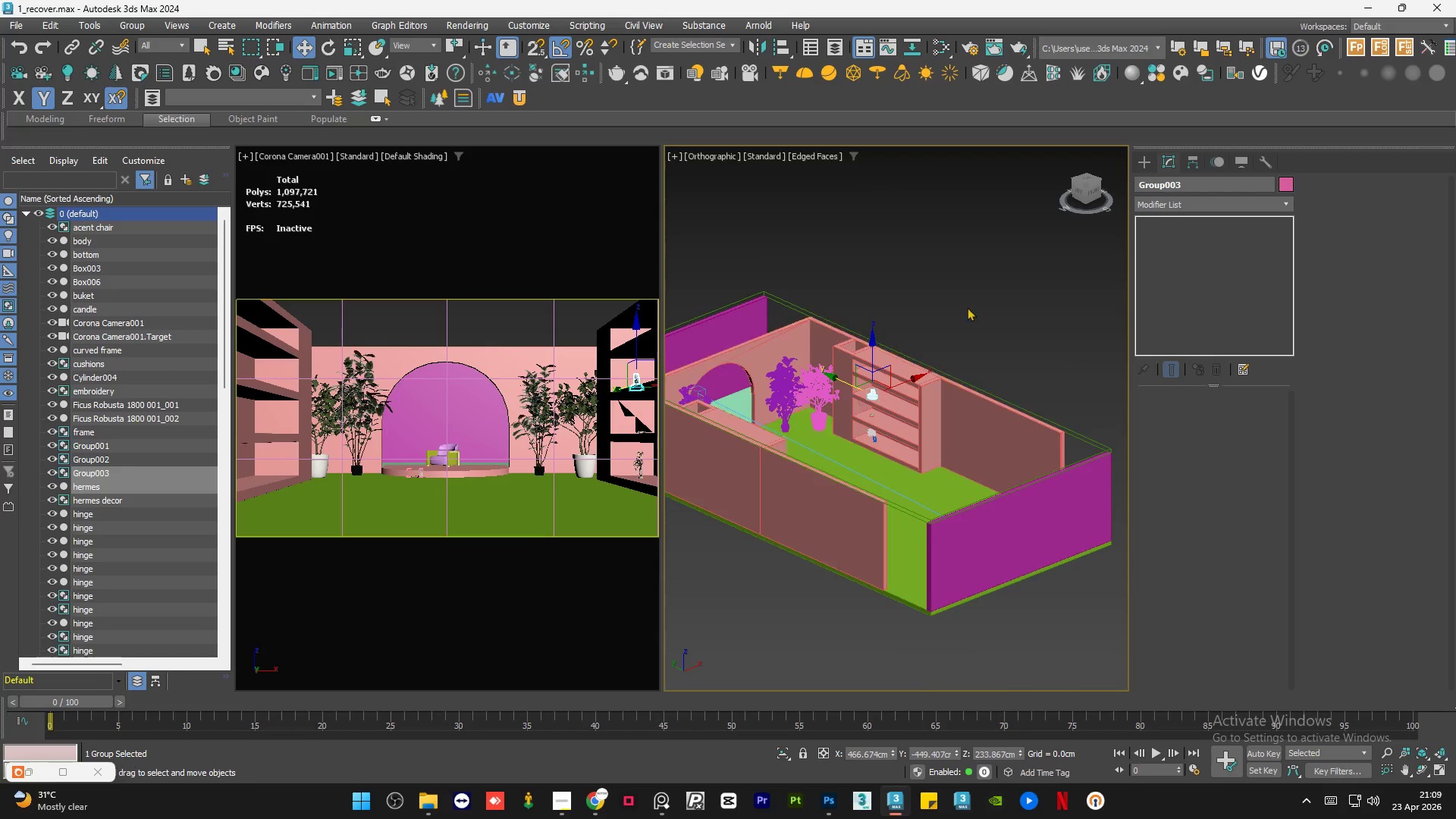 
hold_key(key=AltLeft, duration=1.02)
 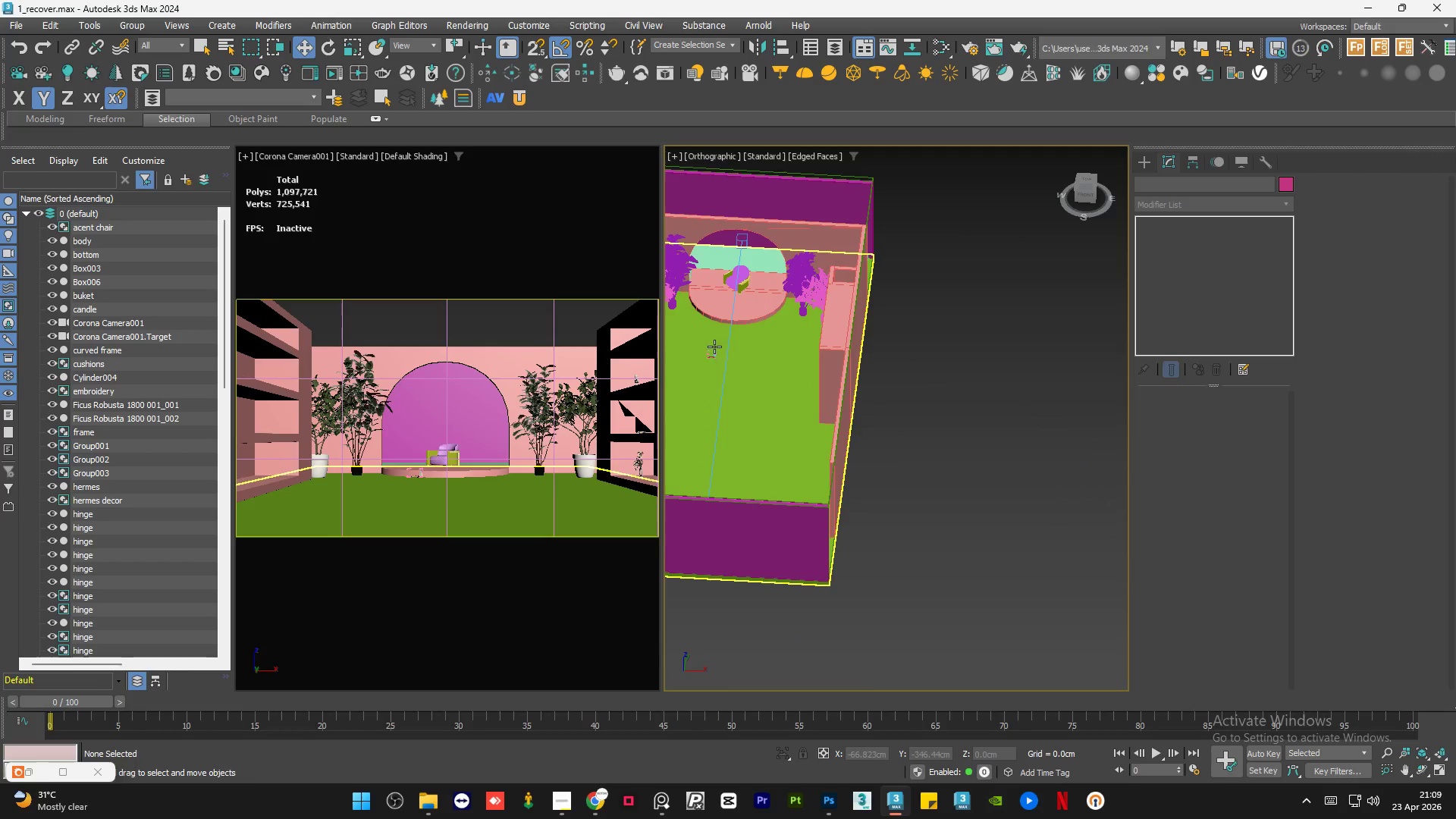 
scroll: coordinate [704, 399], scroll_direction: up, amount: 9.0
 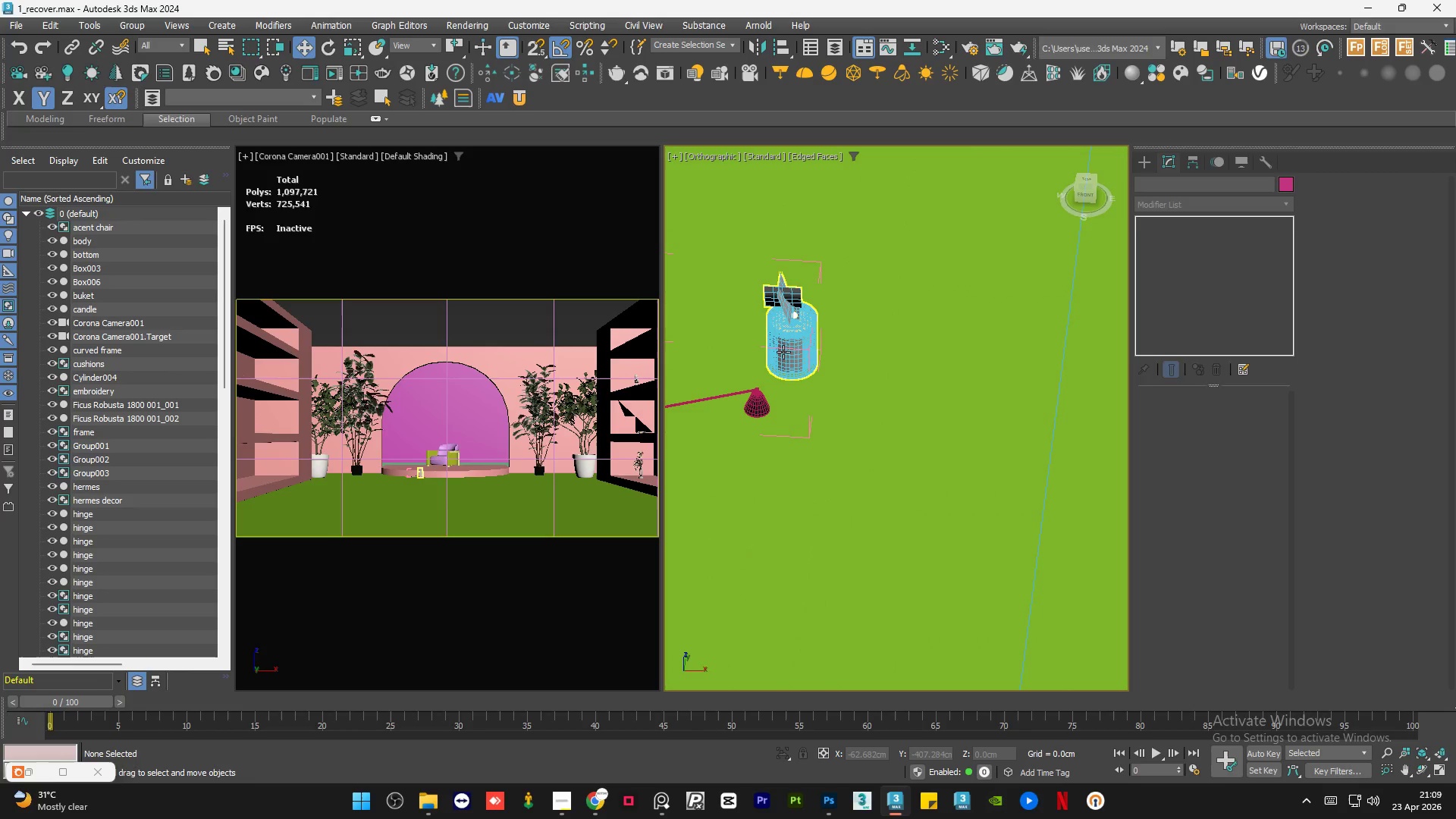 
left_click([783, 352])
 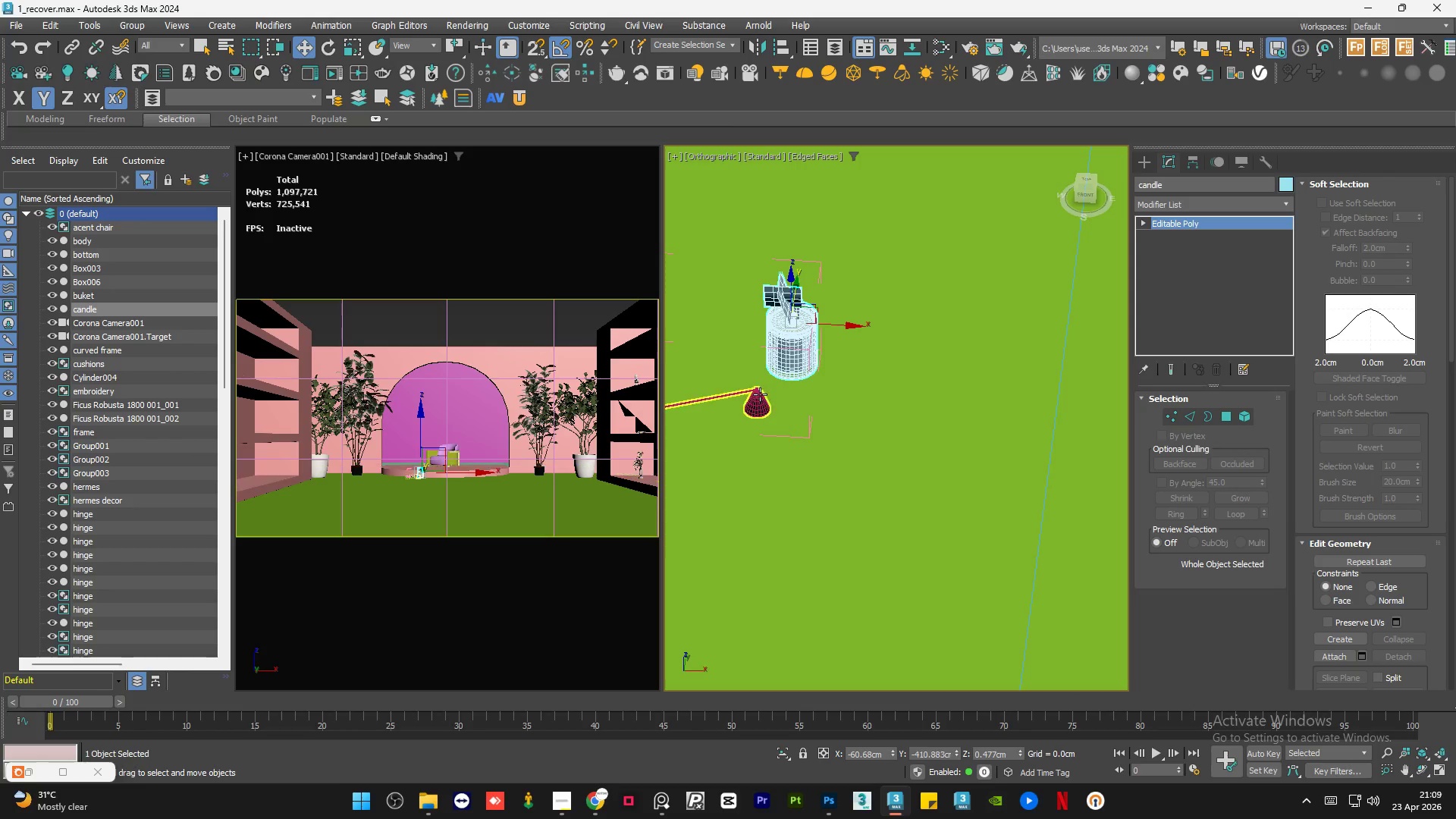 
left_click([758, 399])
 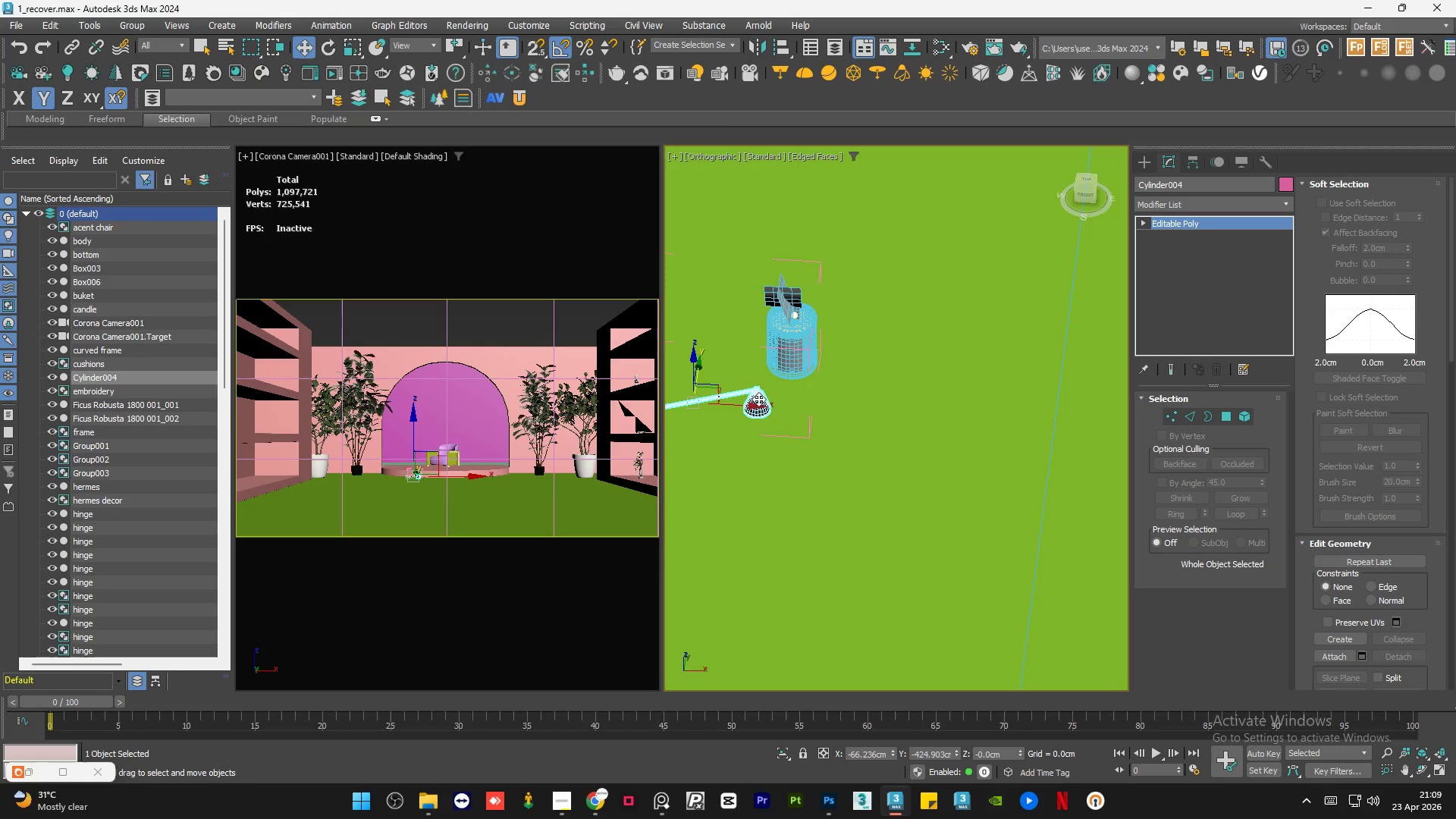 
key(Delete)
 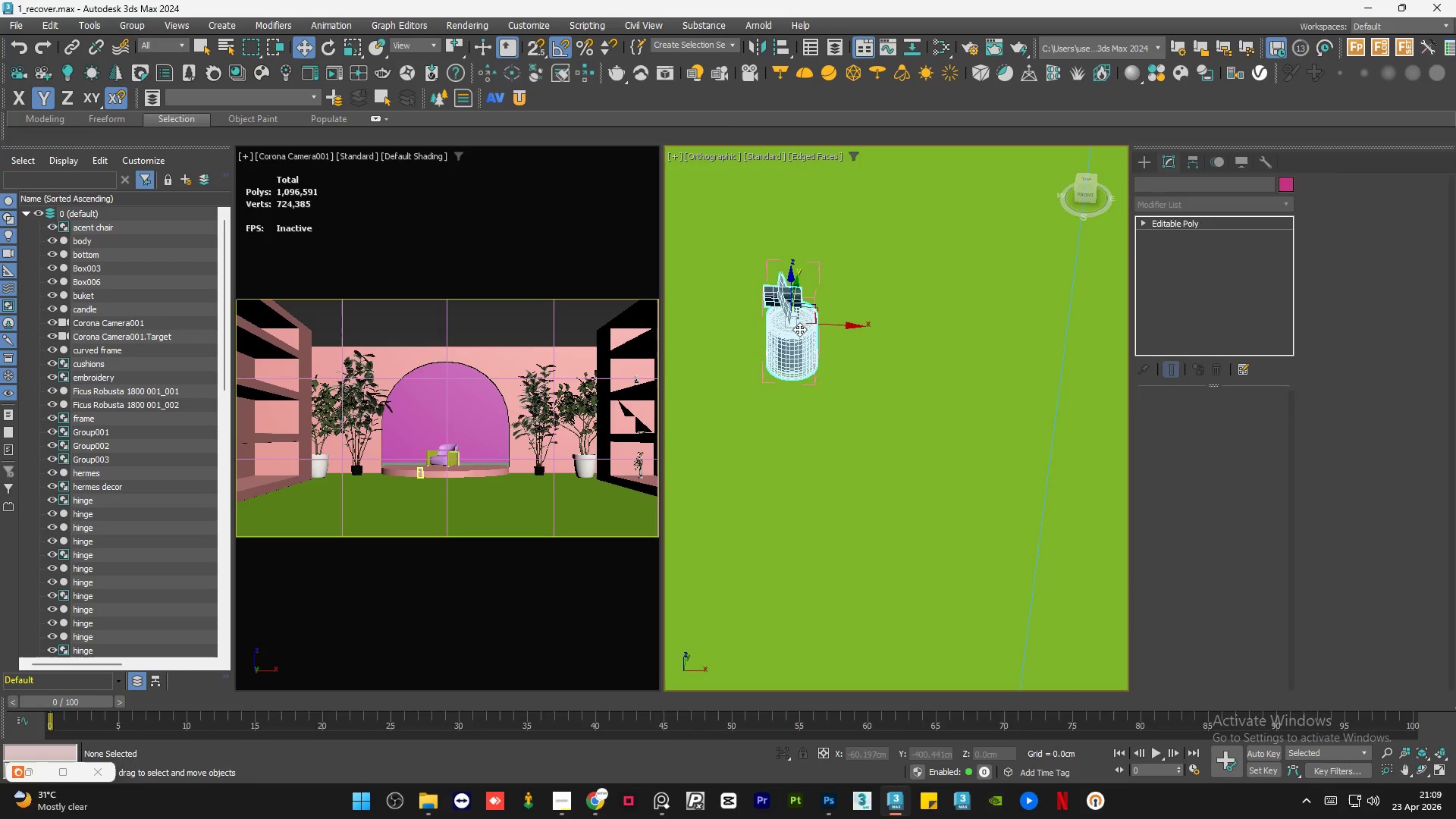 
scroll: coordinate [858, 375], scroll_direction: down, amount: 4.0
 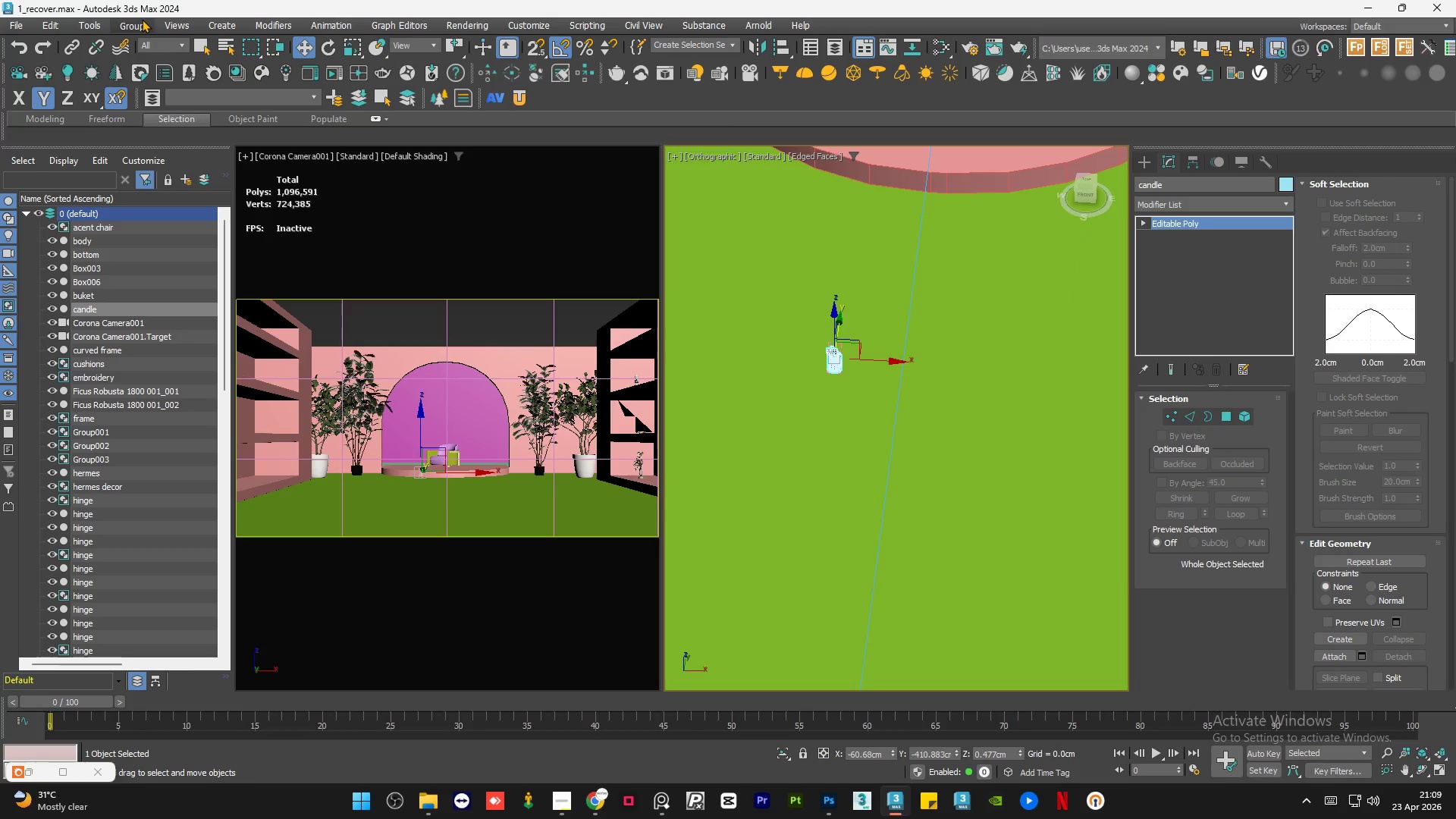 
left_click([132, 25])
 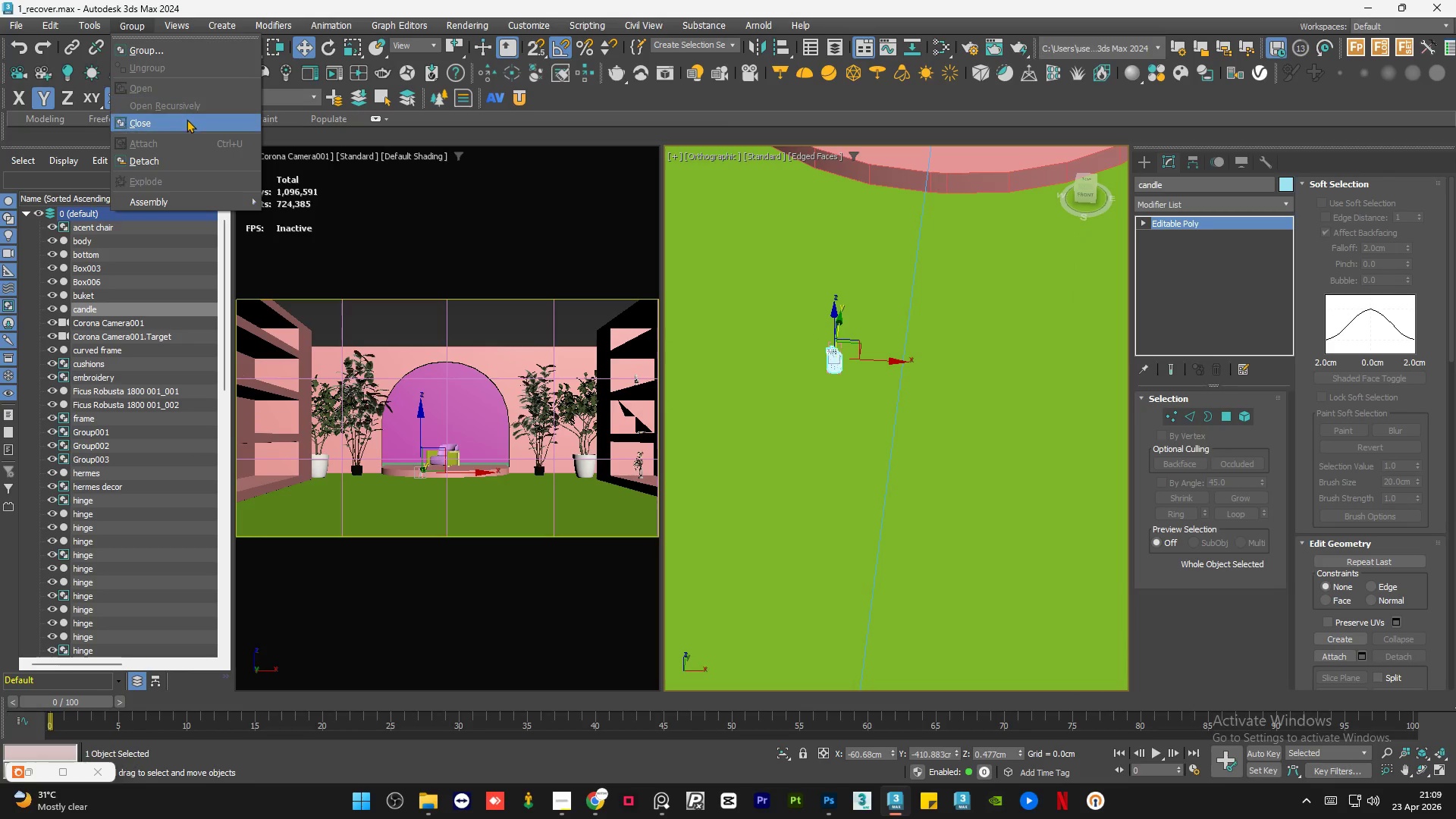 
left_click([186, 123])
 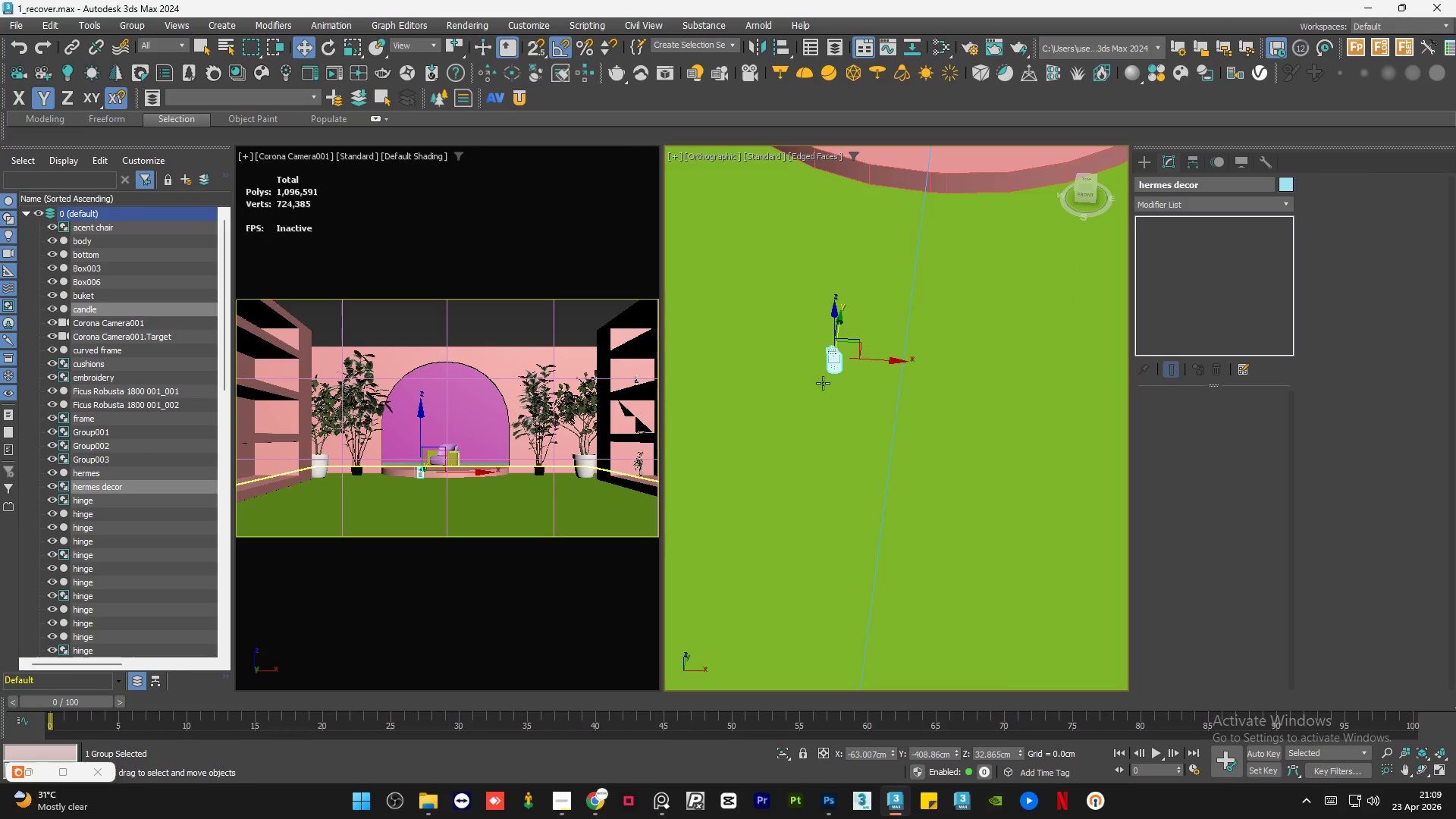 
hold_key(key=AltLeft, duration=0.69)
 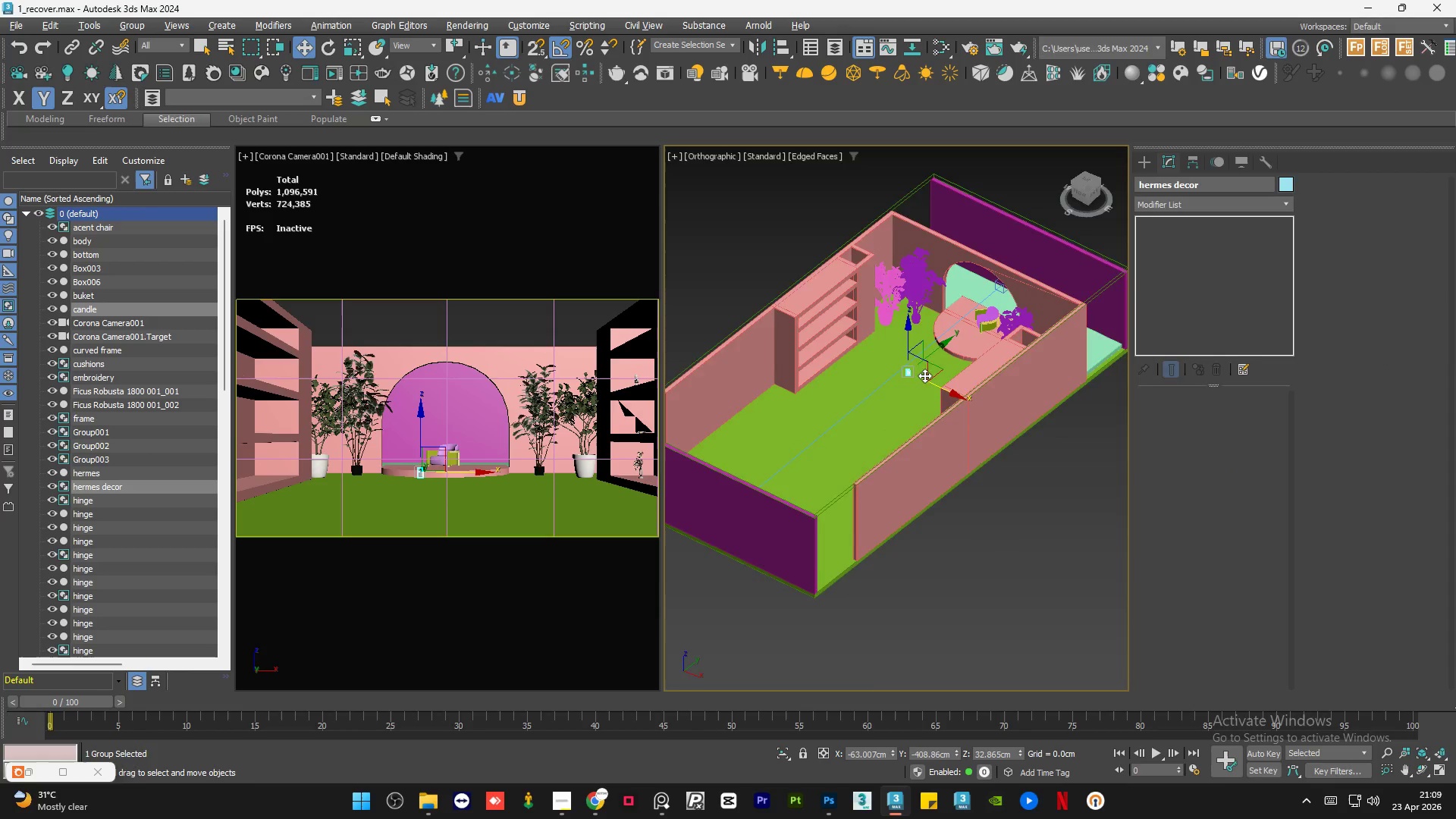 
scroll: coordinate [924, 375], scroll_direction: down, amount: 5.0
 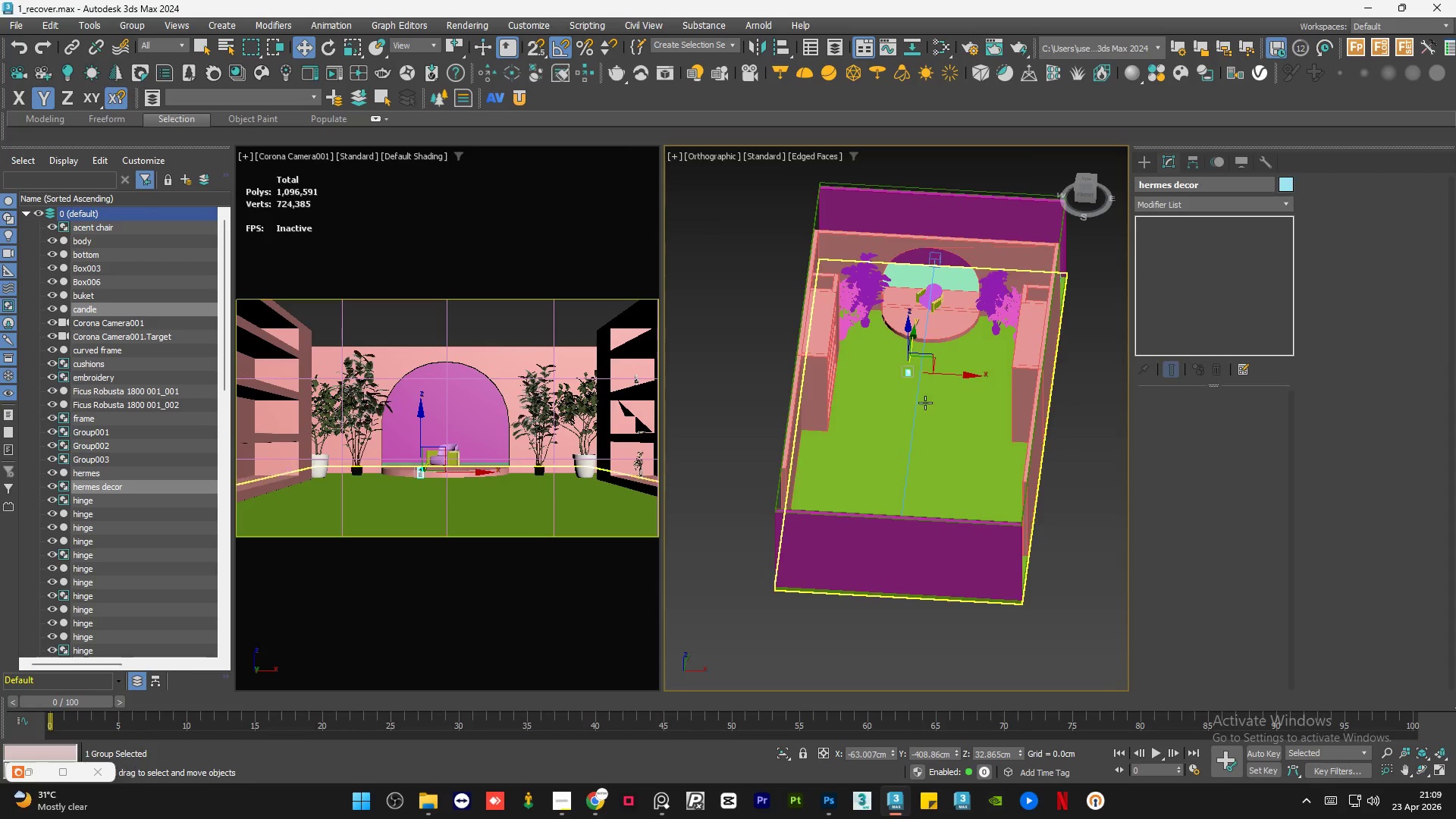 
scroll: coordinate [932, 377], scroll_direction: up, amount: 3.0
 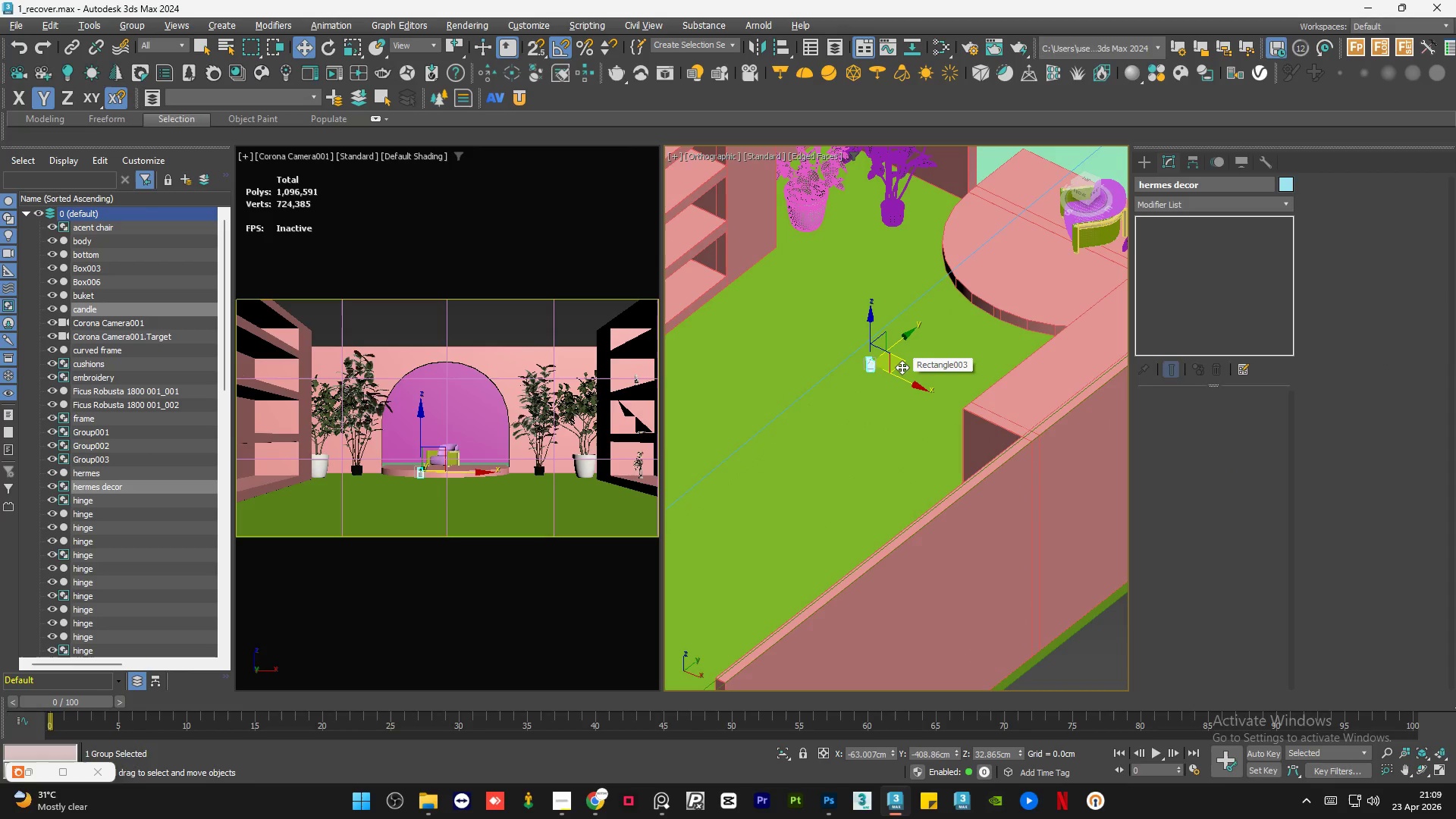 
key(Delete)
 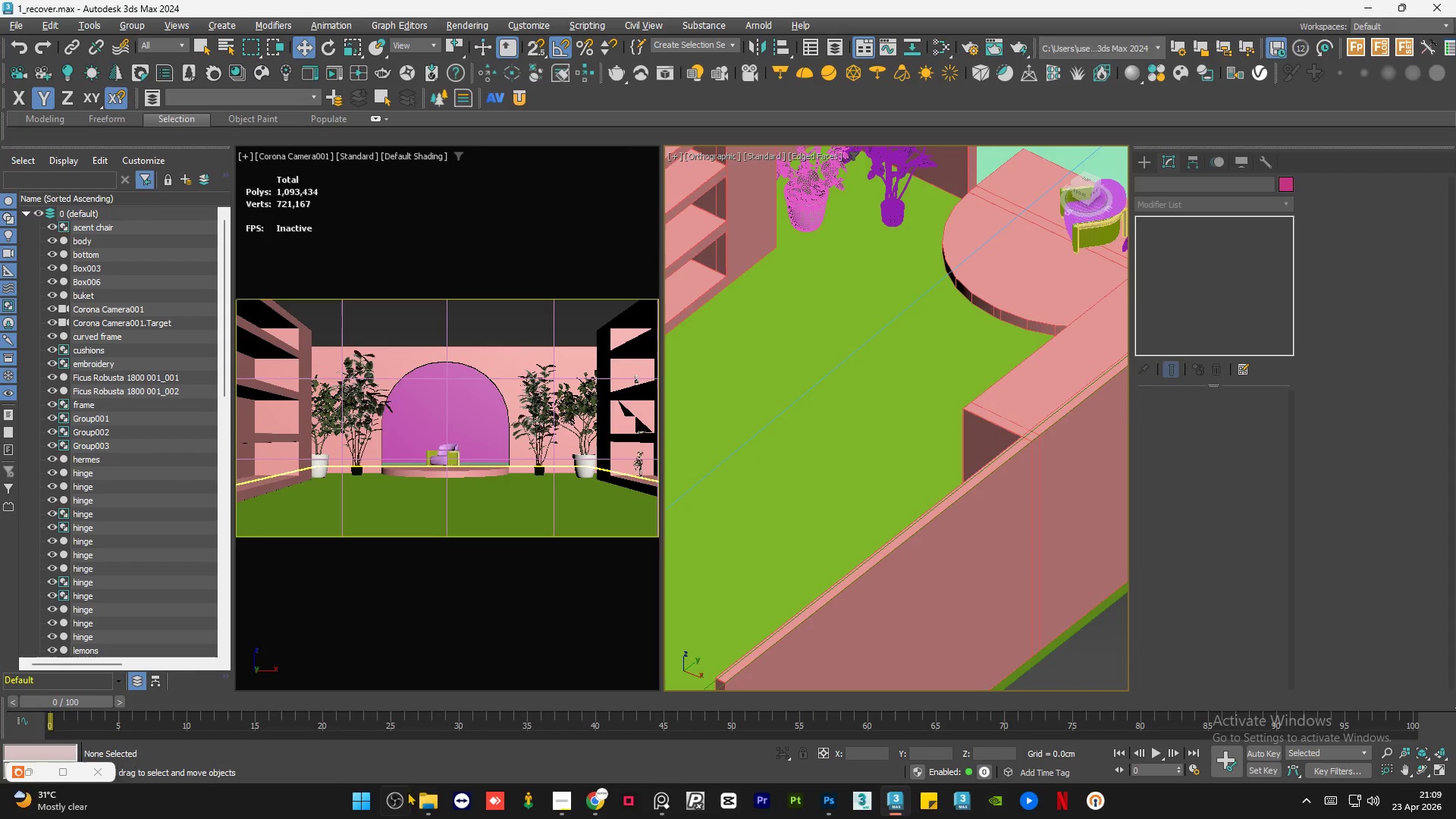 
left_click([434, 797])
 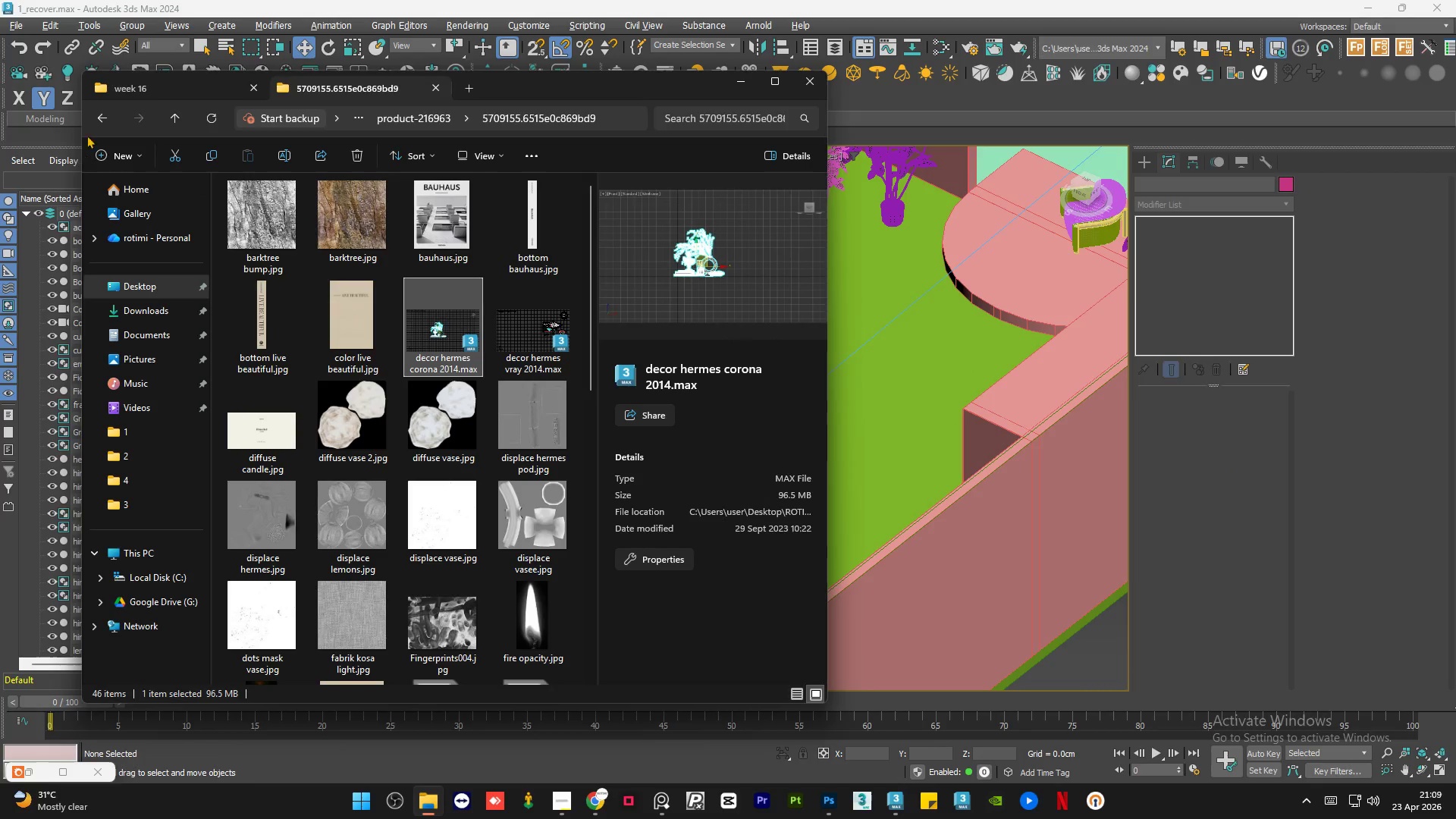 
left_click([102, 121])
 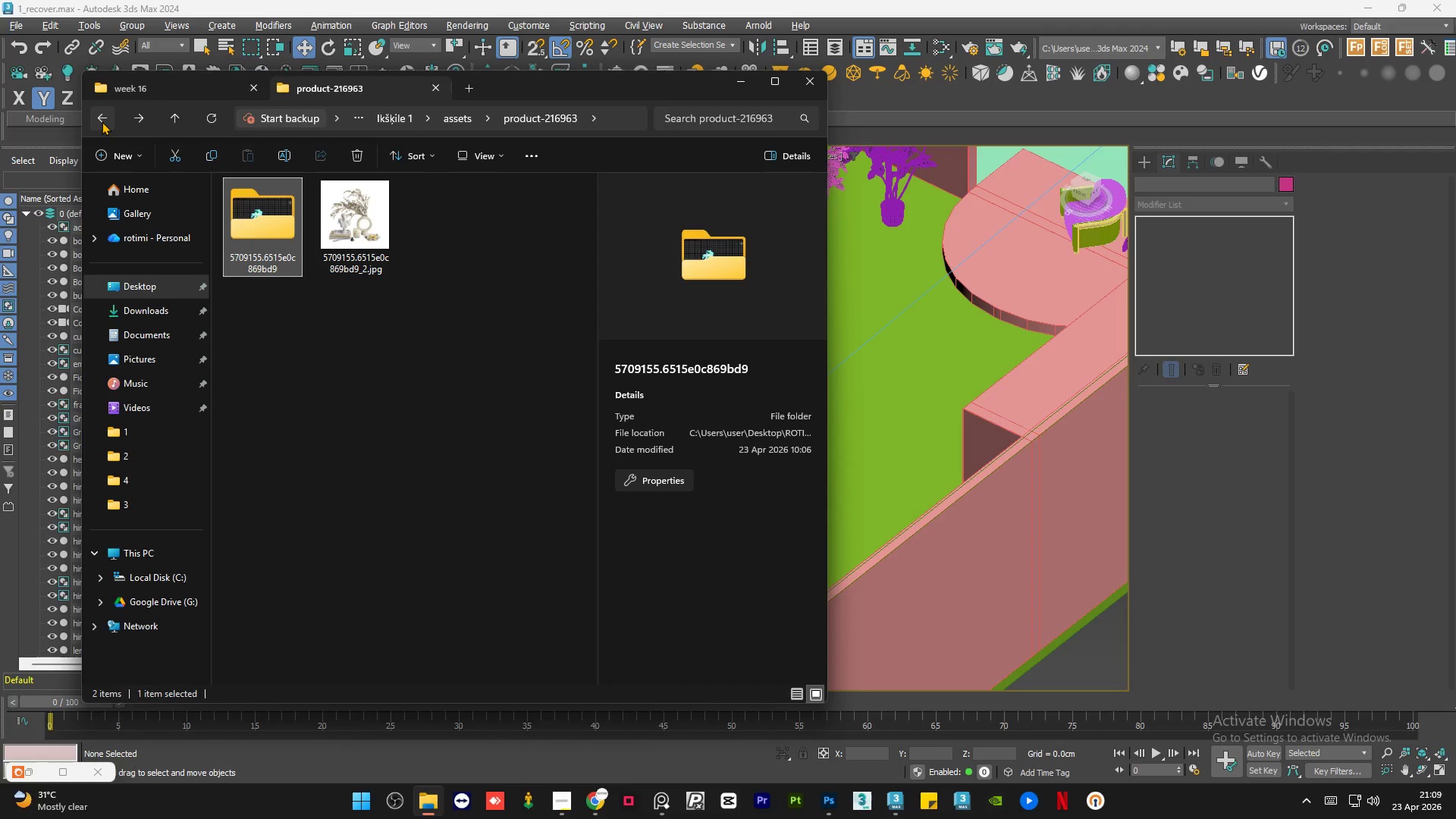 
left_click([102, 121])
 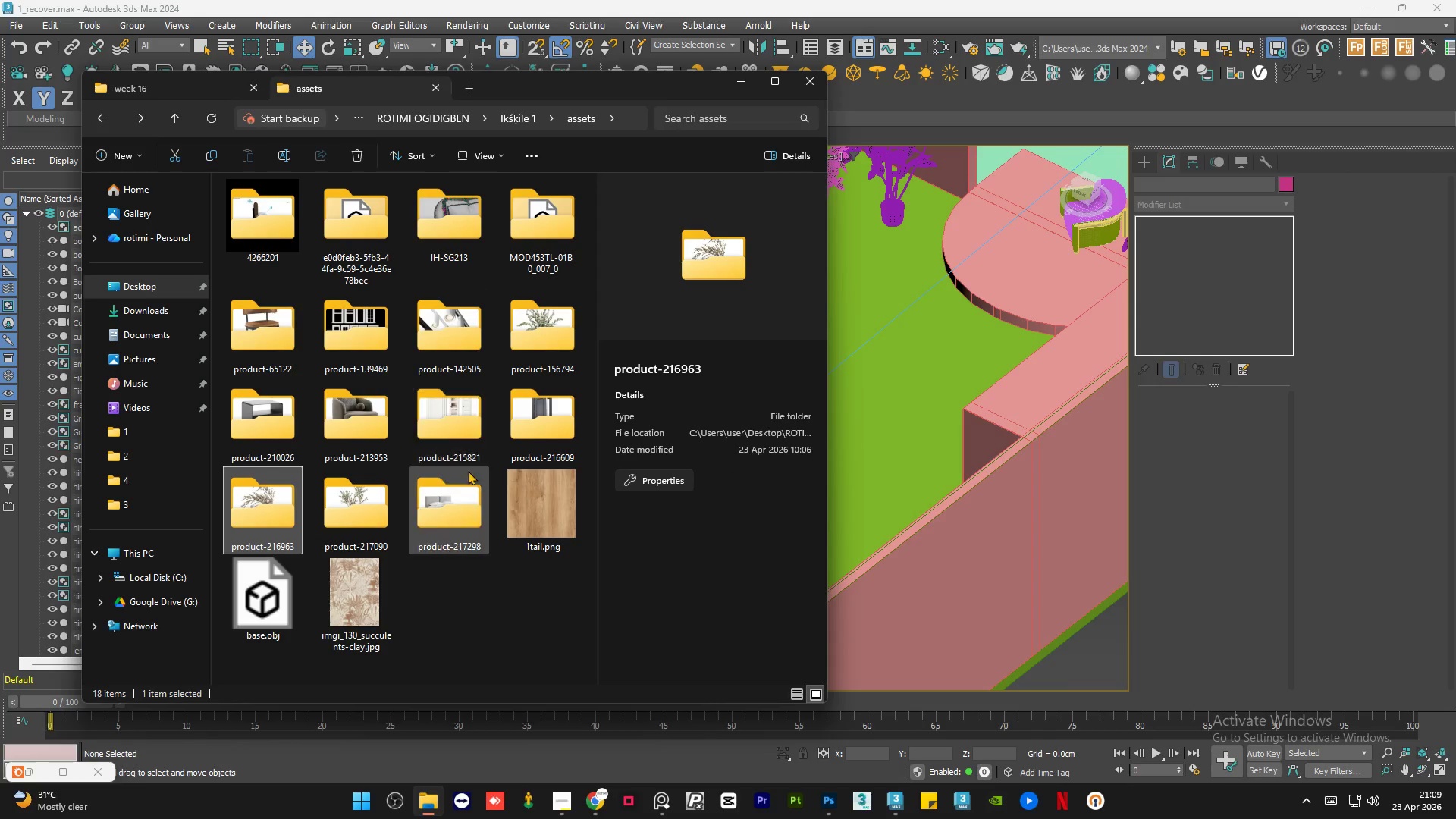 
left_click([344, 495])
 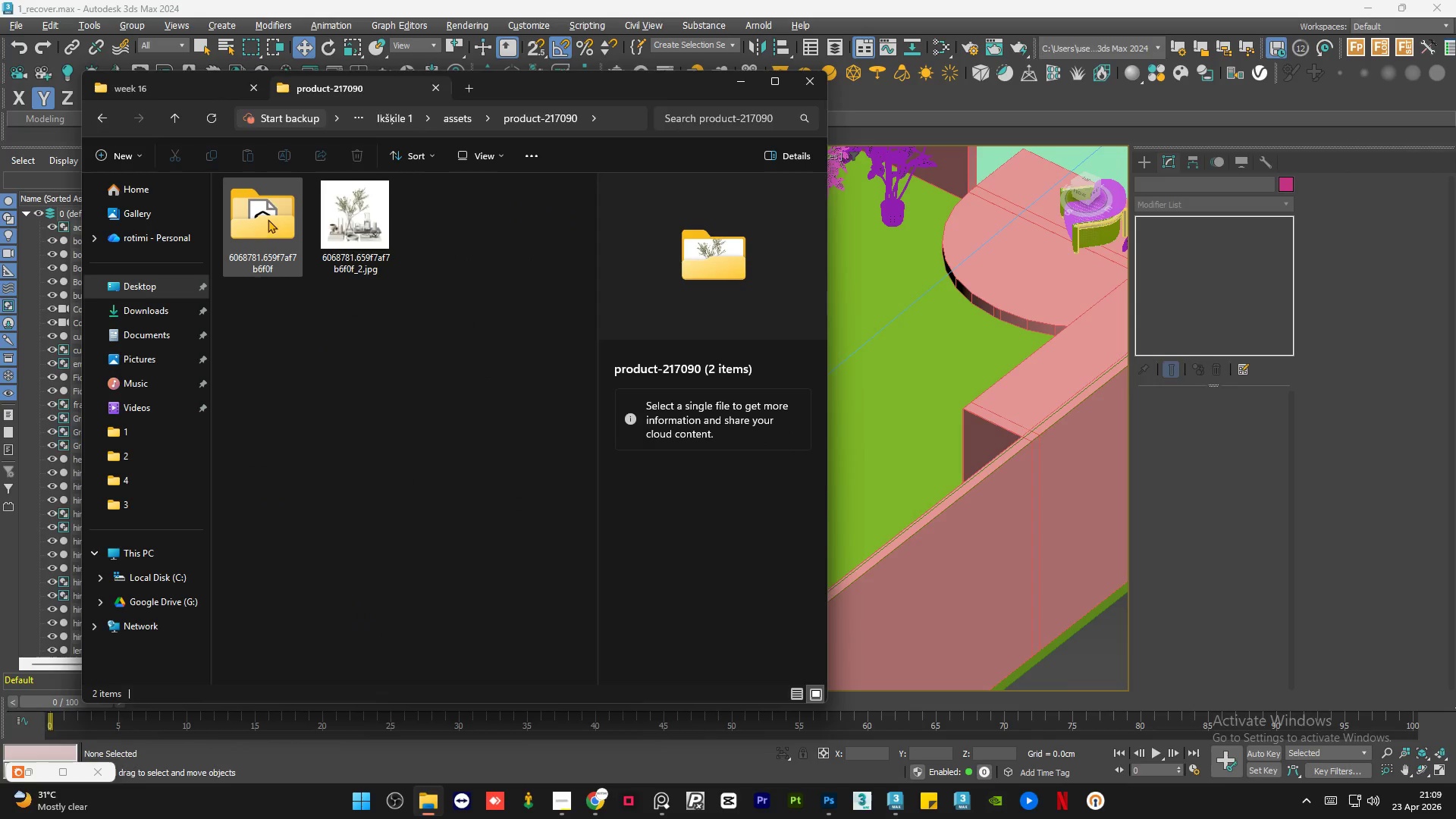 
double_click([268, 219])
 